 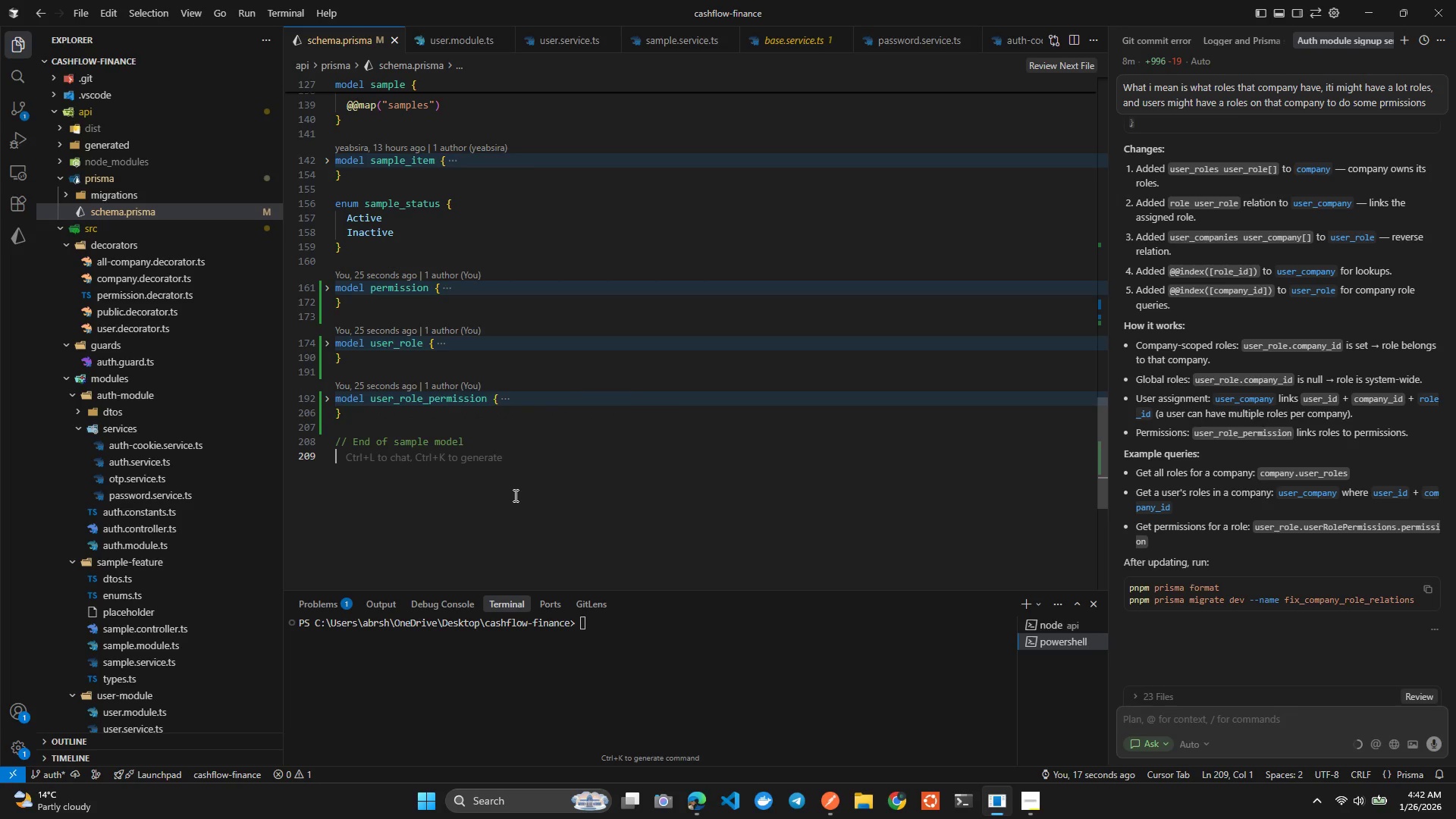 
left_click([355, 418])
 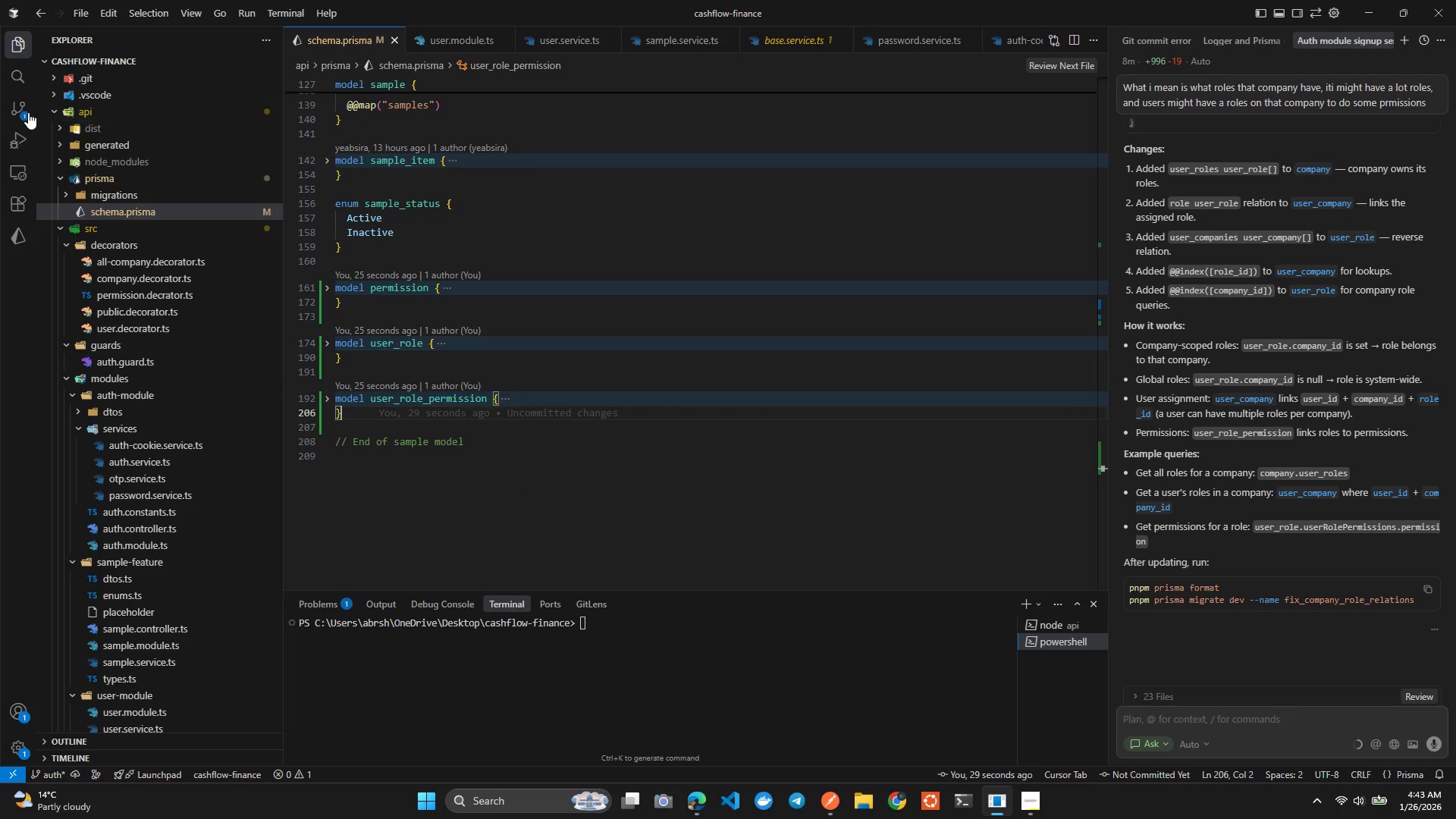 
left_click([12, 83])
 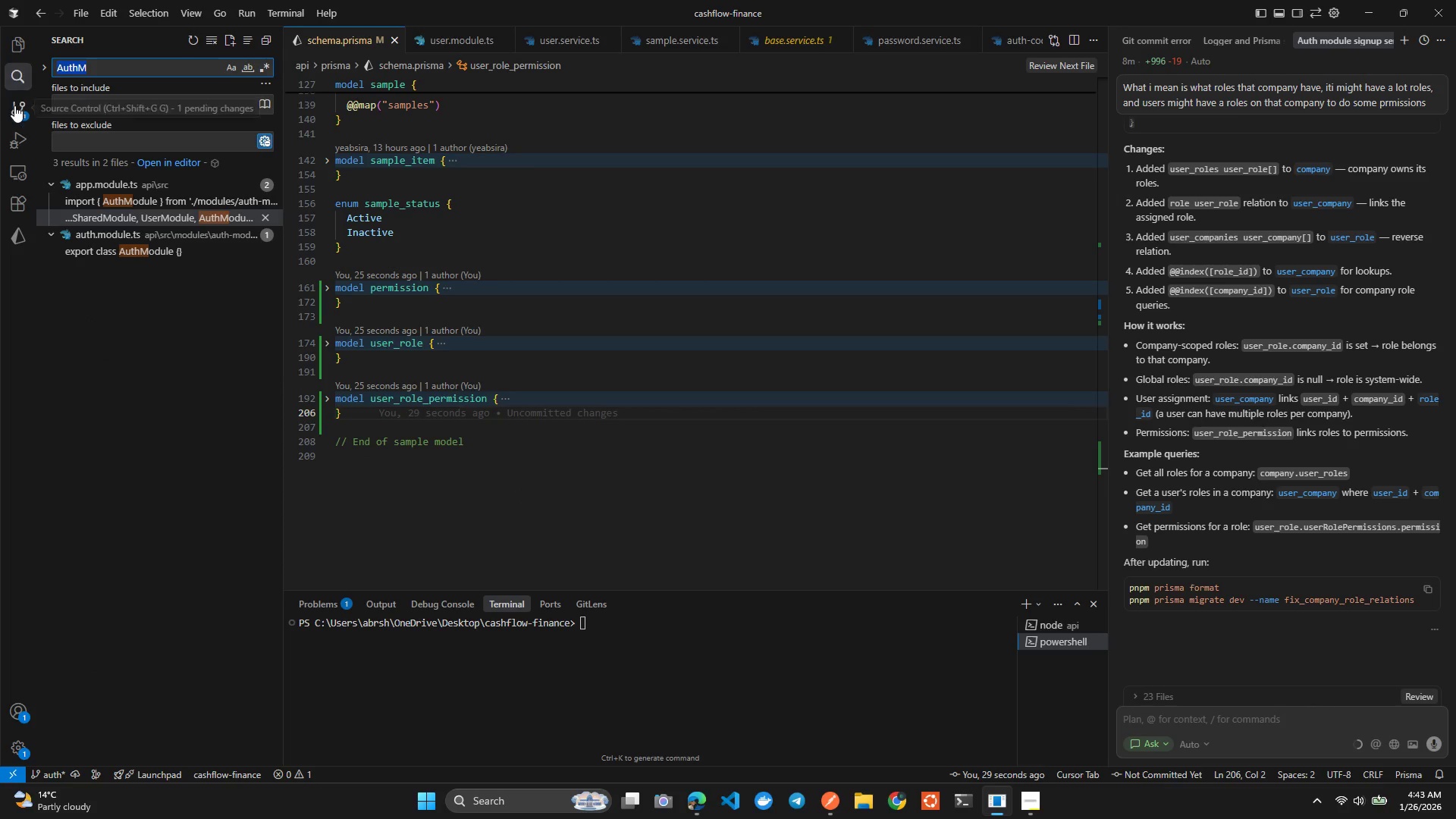 
left_click([15, 107])
 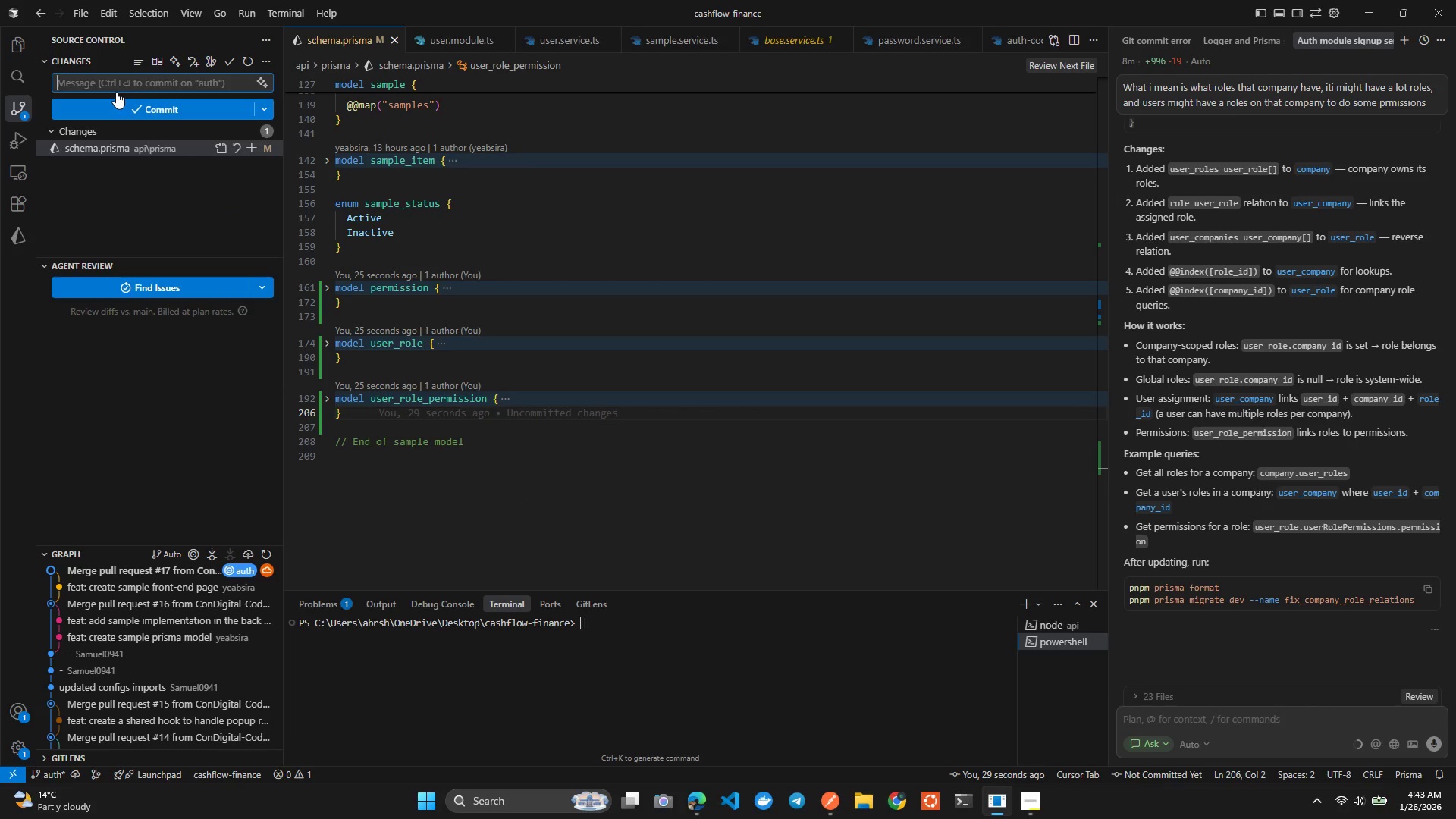 
hold_key(key=F, duration=0.33)
 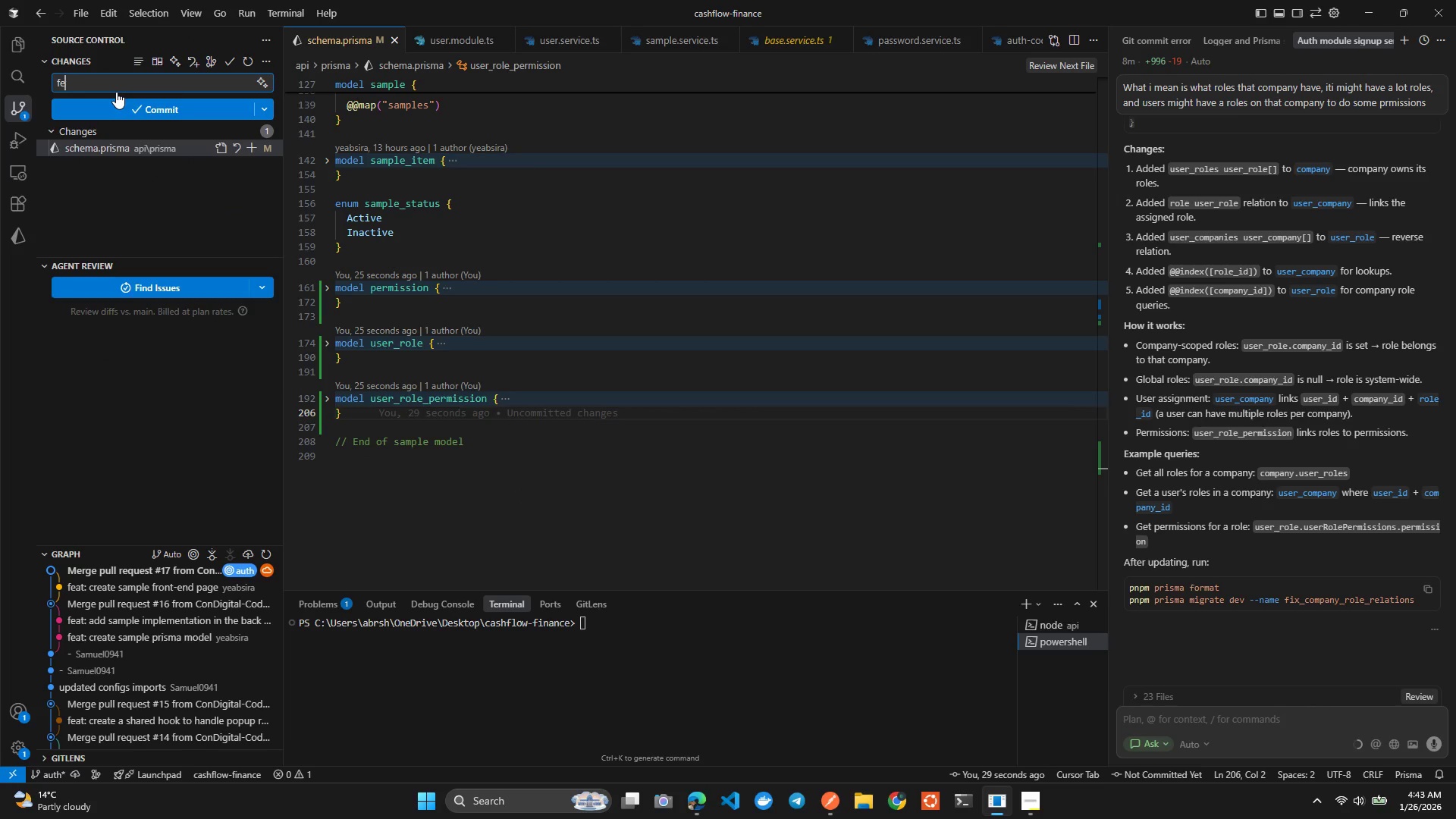 
type(ea)
key(Backspace)
key(Backspace)
key(Backspace)
key(Backspace)
key(Tab)
 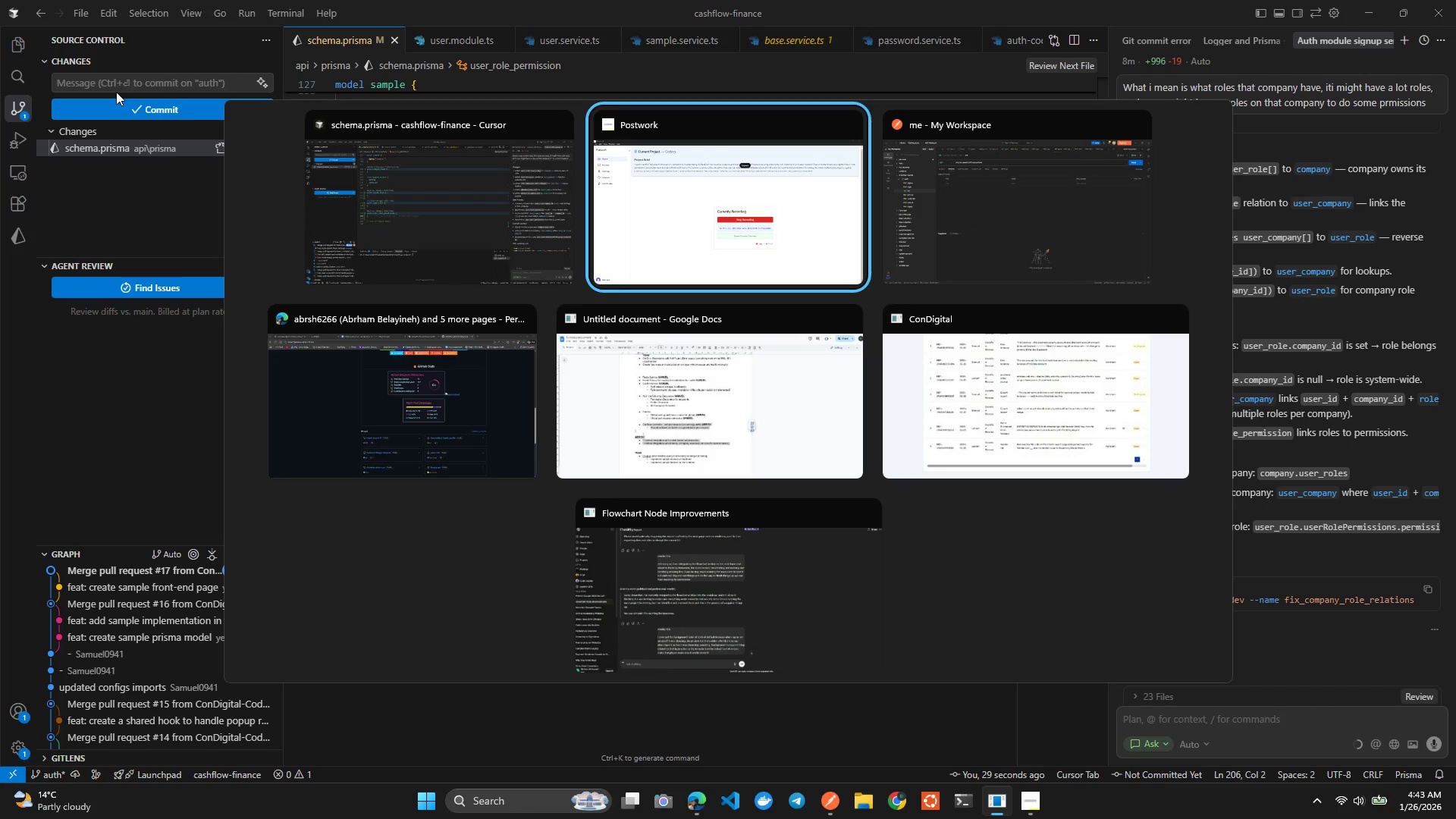 
key(Alt+ArrowDown)
 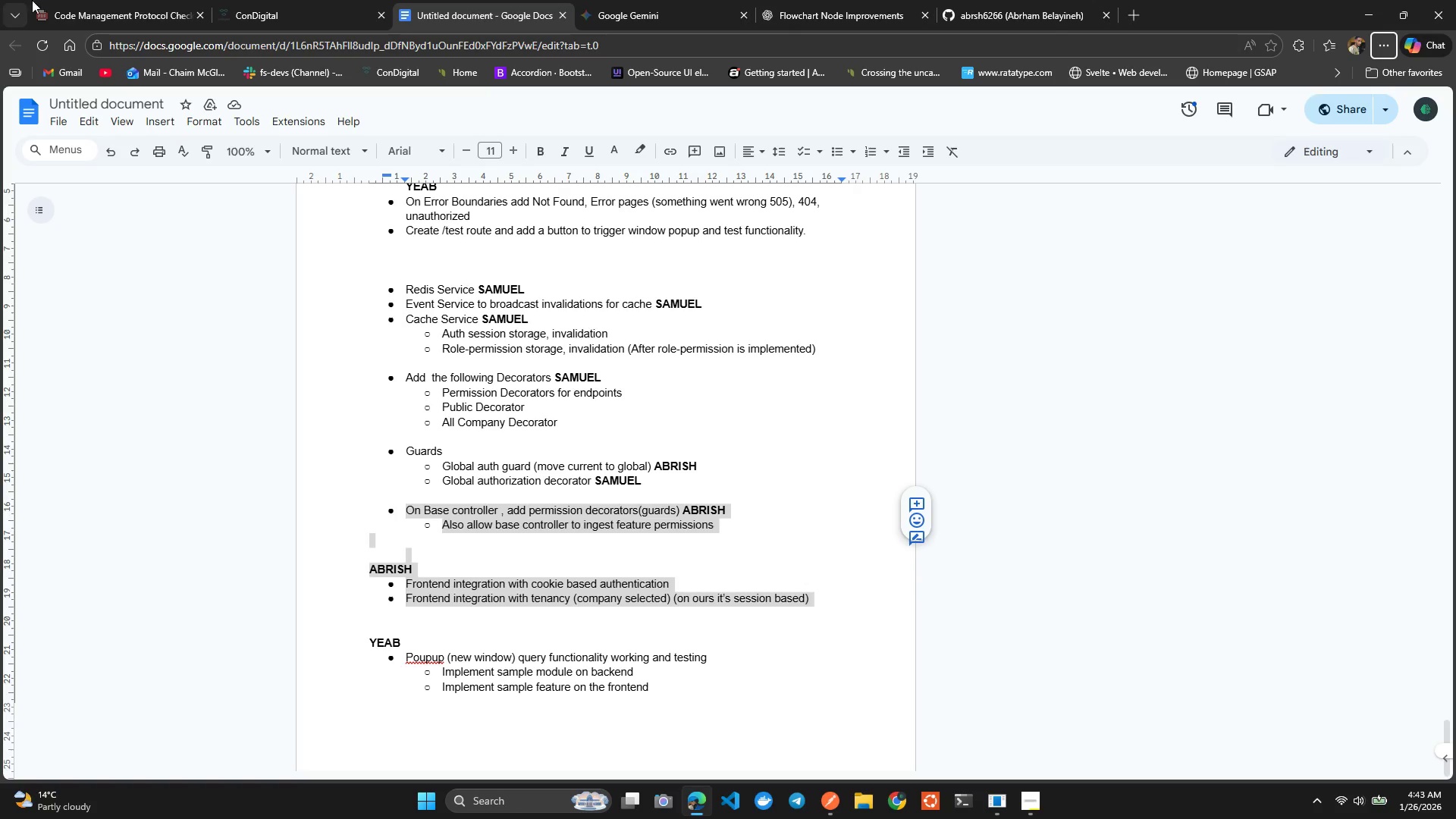 
left_click([100, 0])
 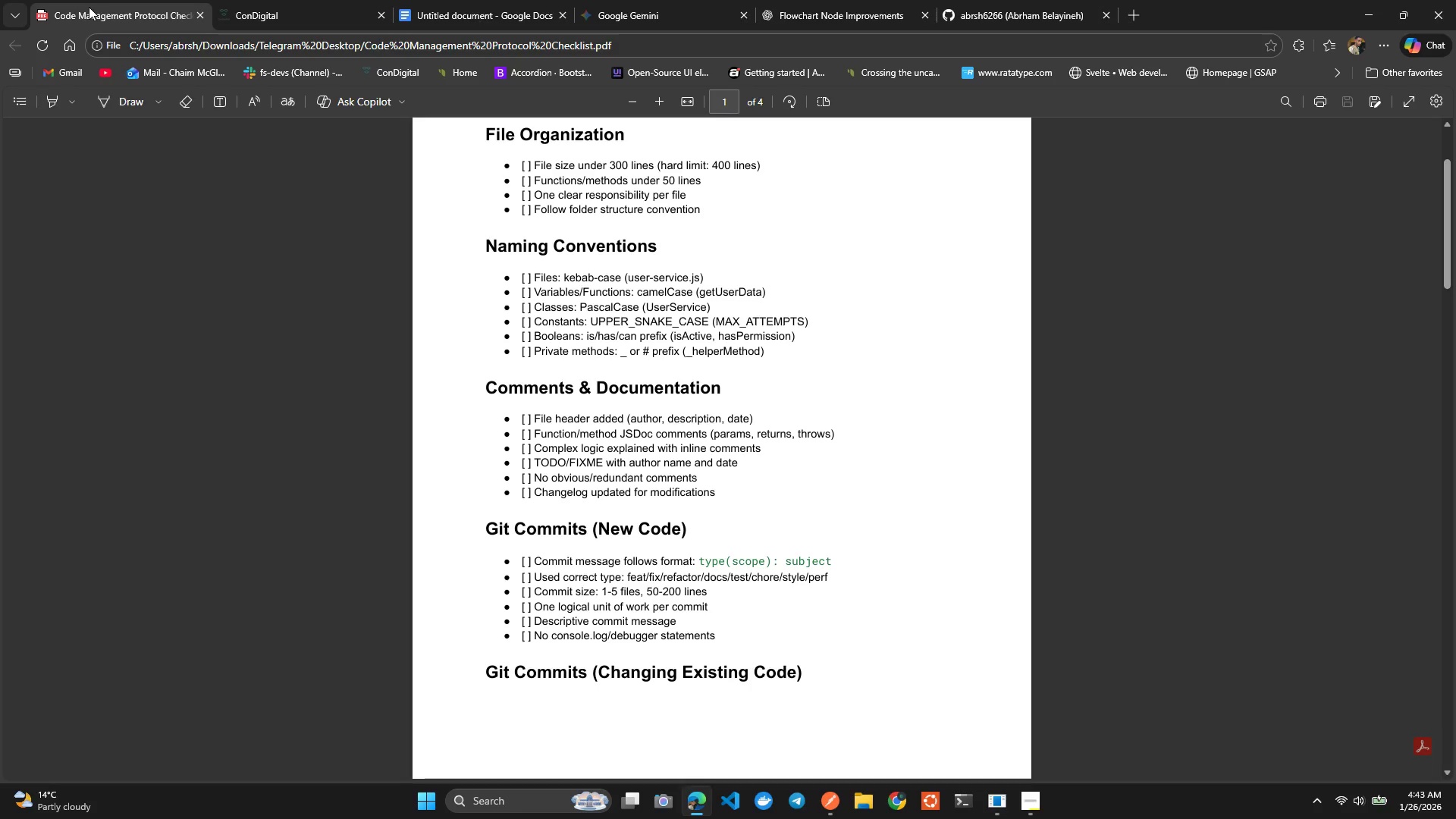 
left_click([89, 7])
 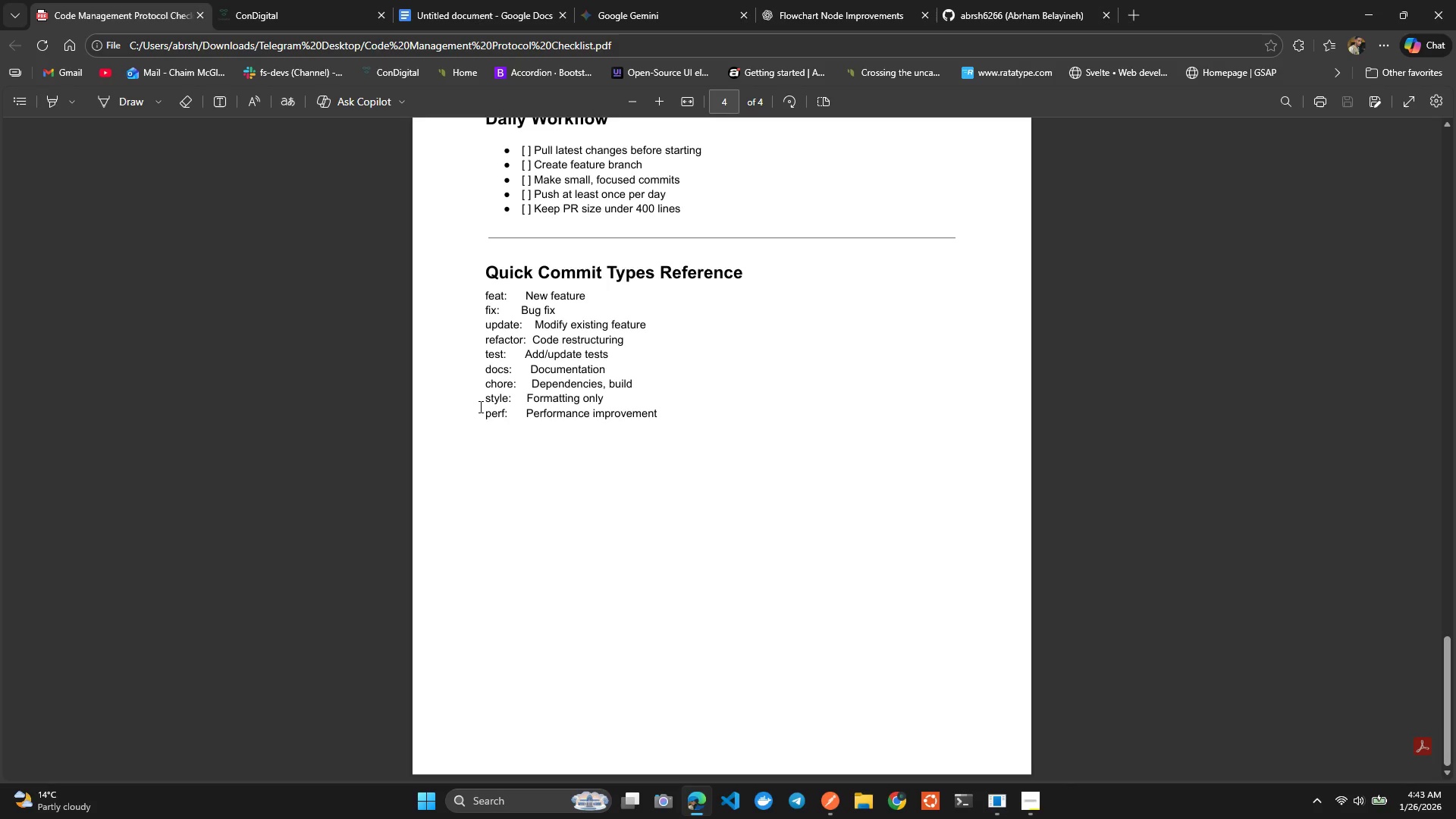 
wait(25.61)
 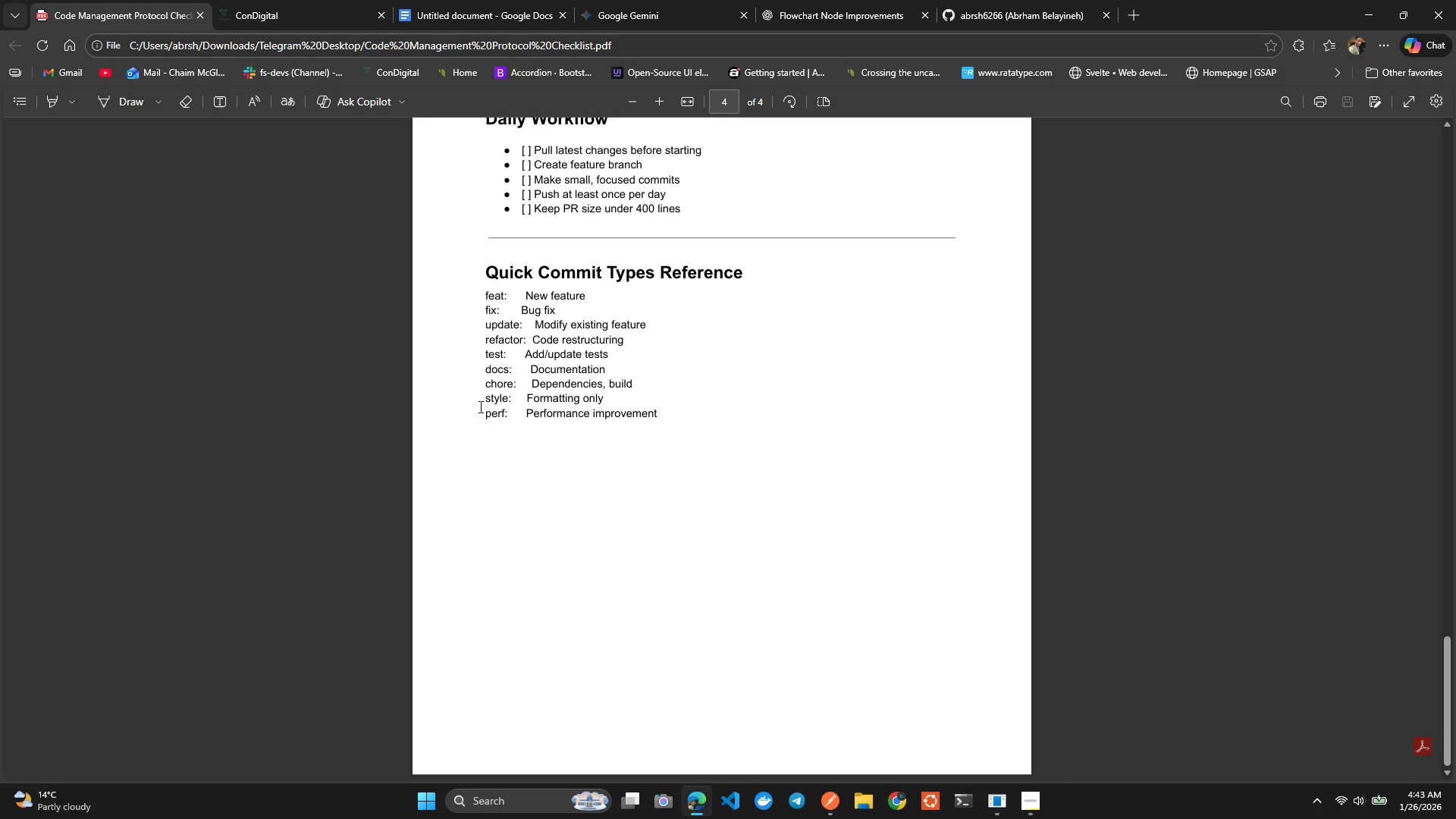 
key(Alt+AltLeft)
 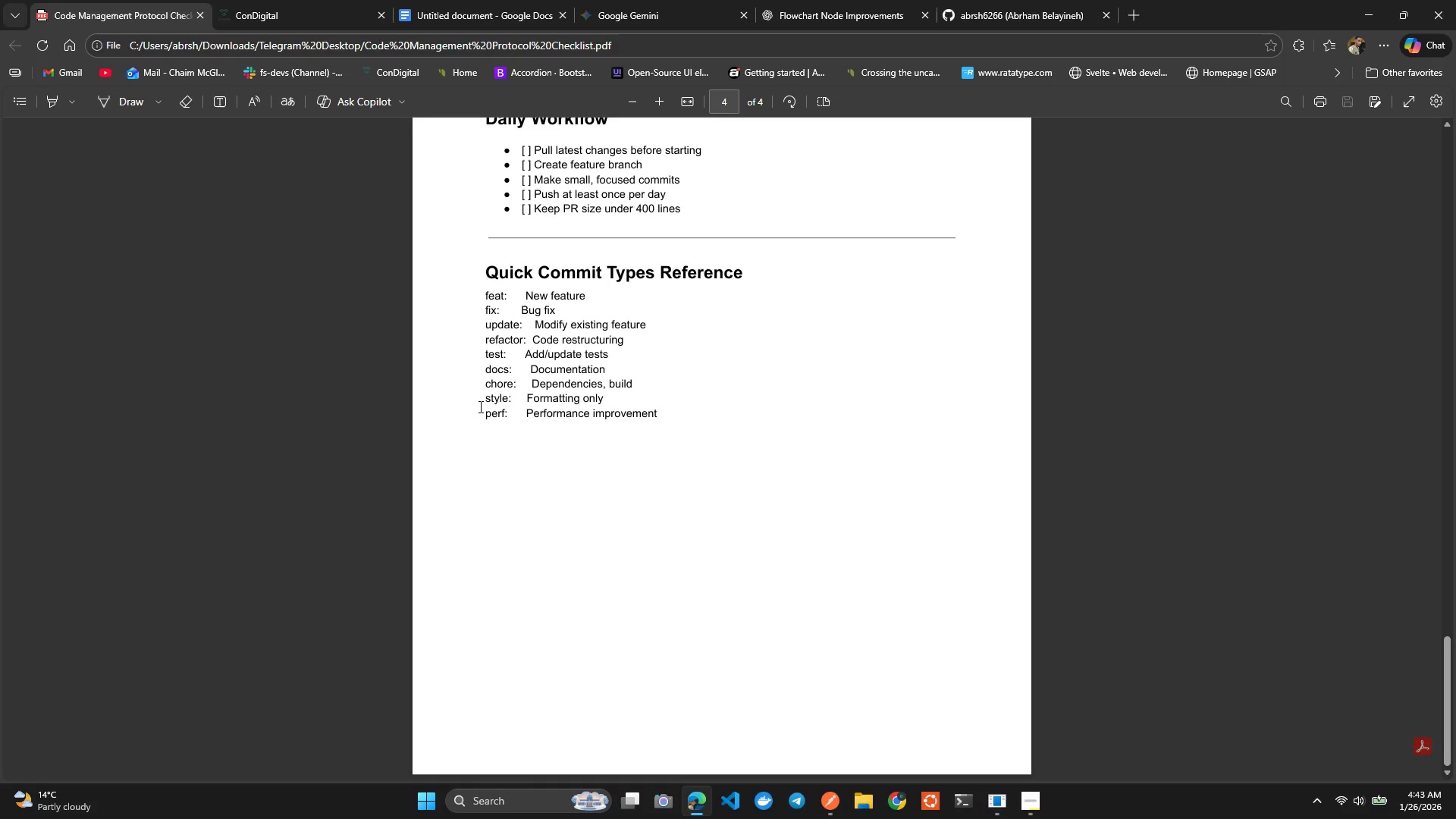 
key(Alt+Tab)
 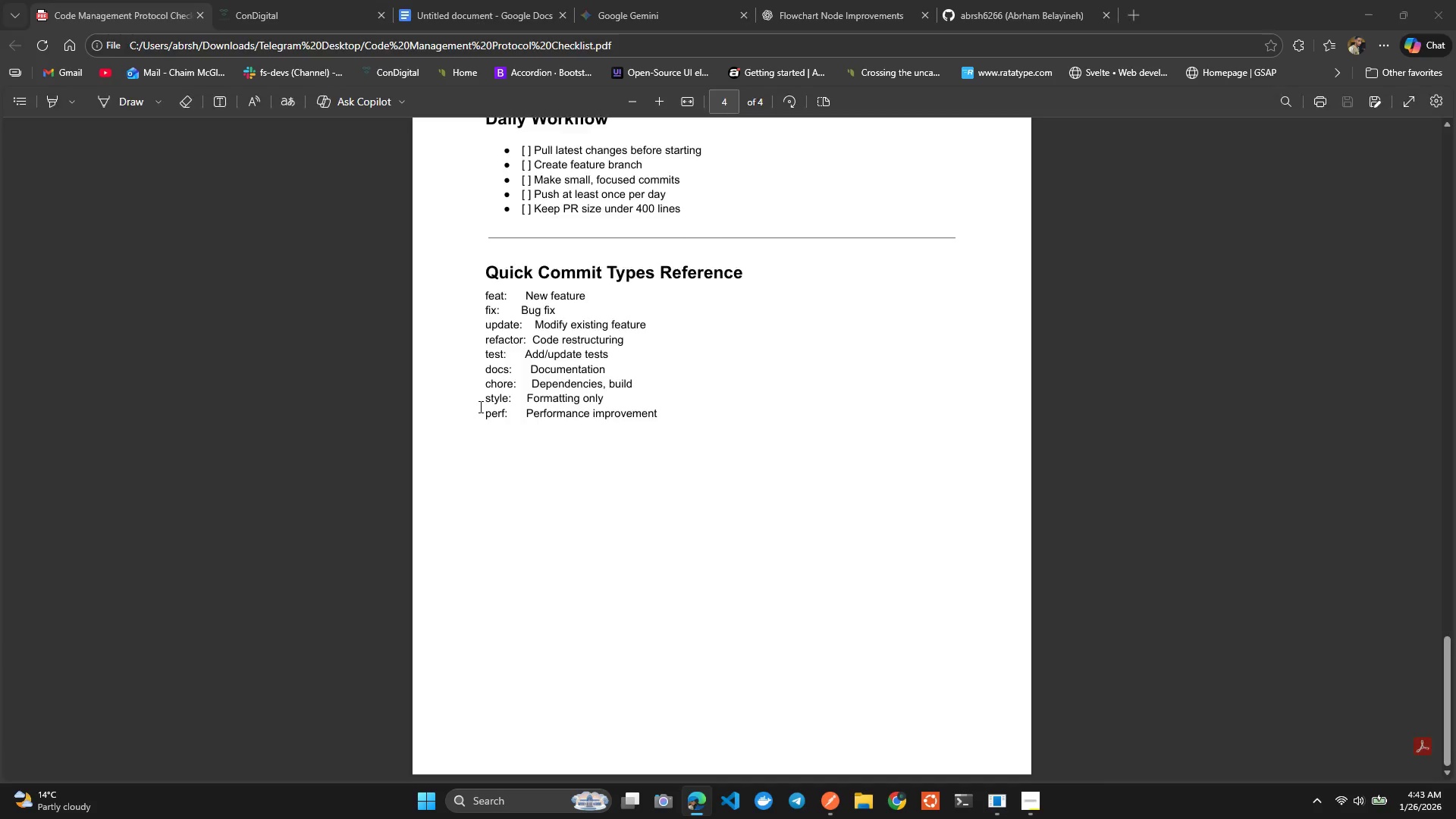 
key(Alt+Tab)
 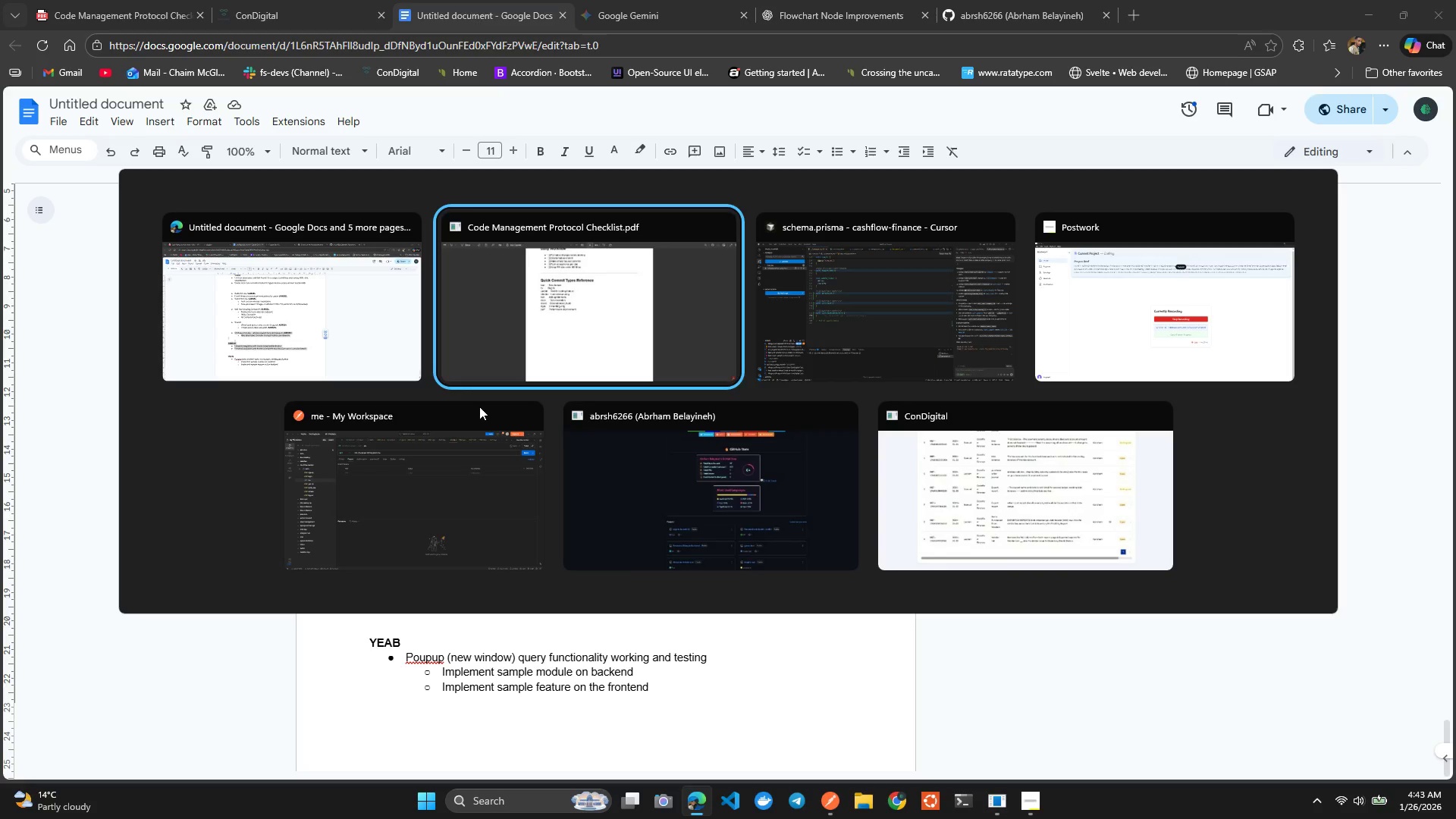 
key(Alt+Tab)
 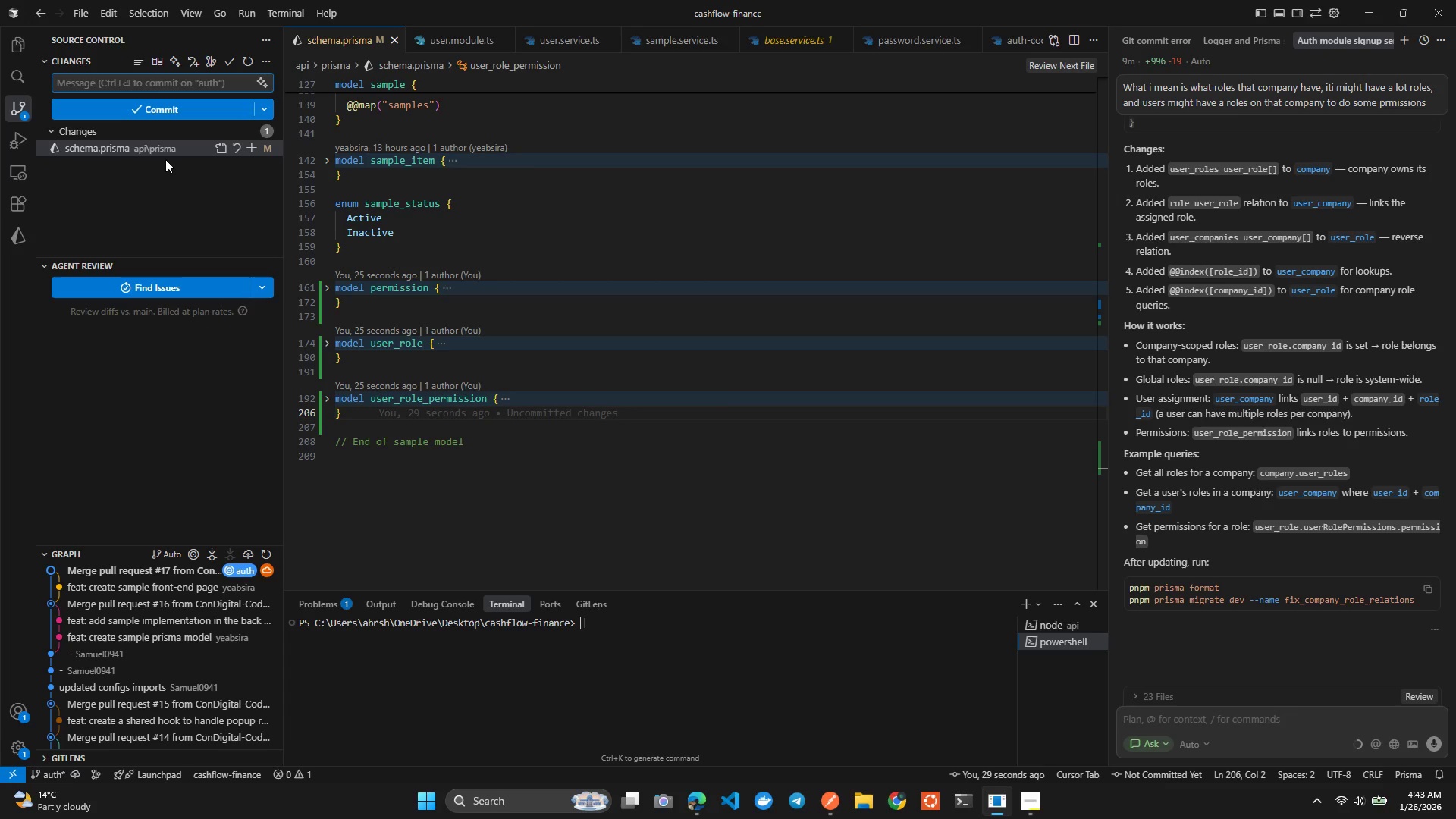 
type(feat: role and permissions)
key(Backspace)
type( schema models added)
 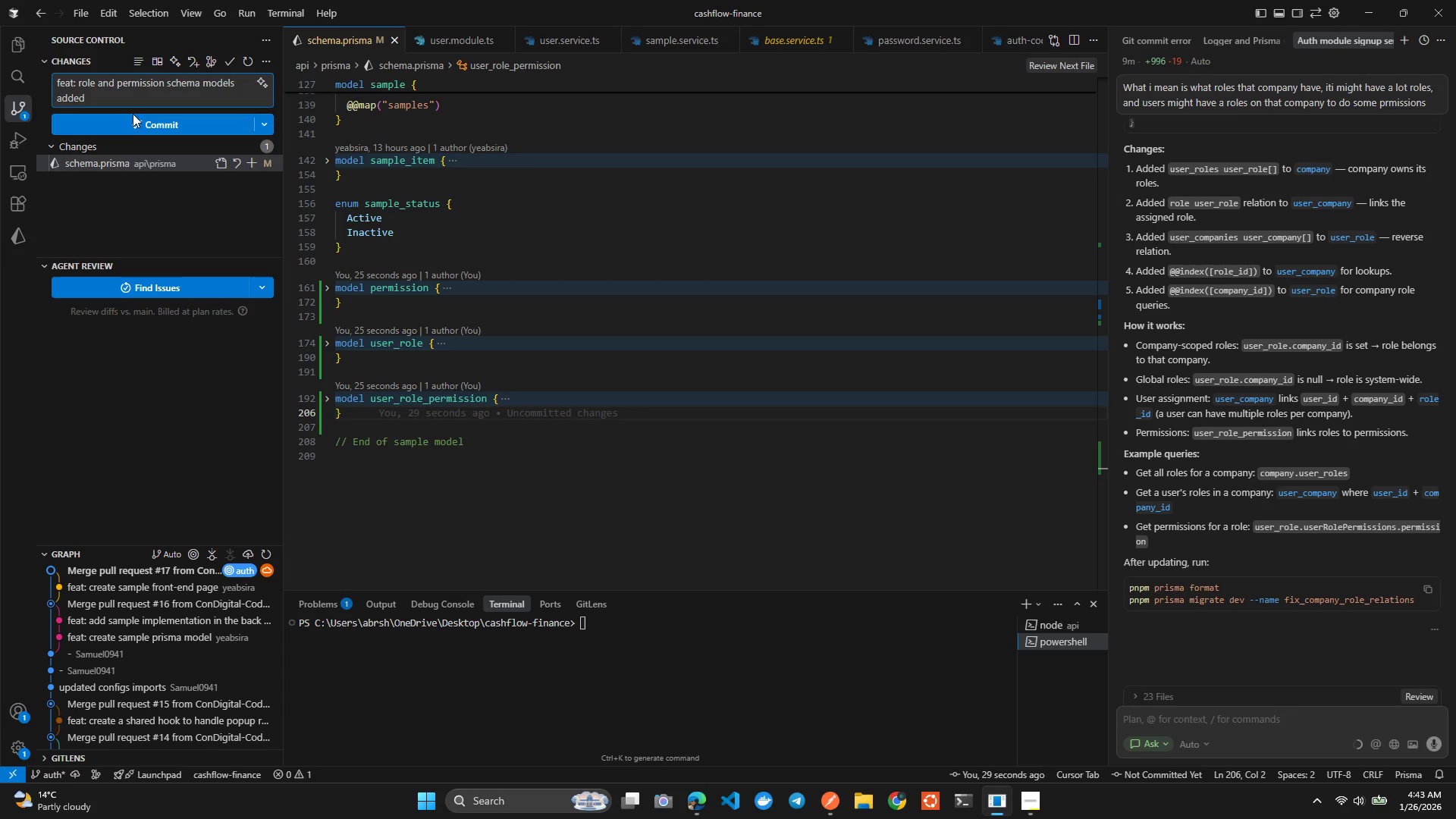 
left_click([133, 124])
 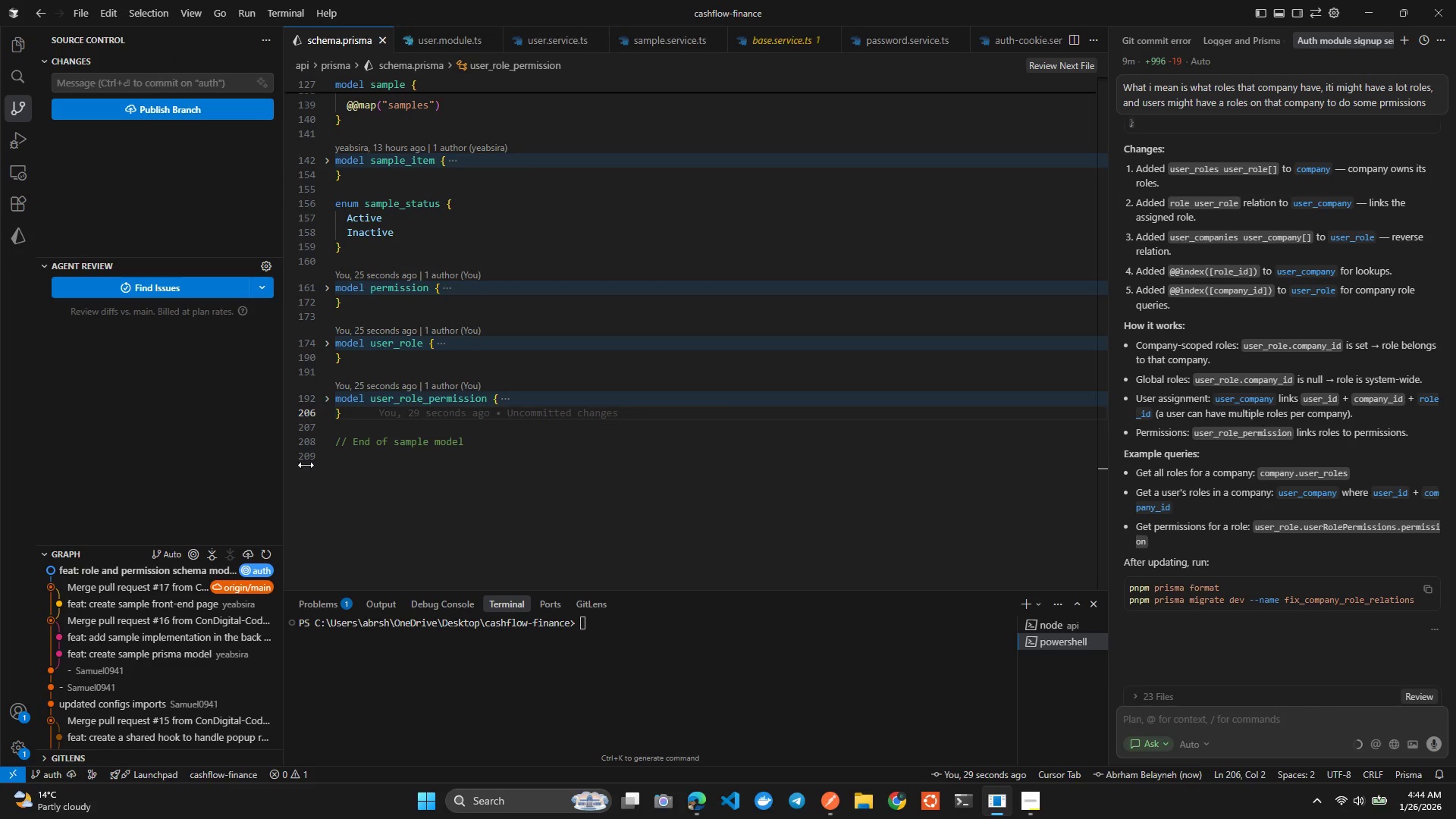 
wait(5.23)
 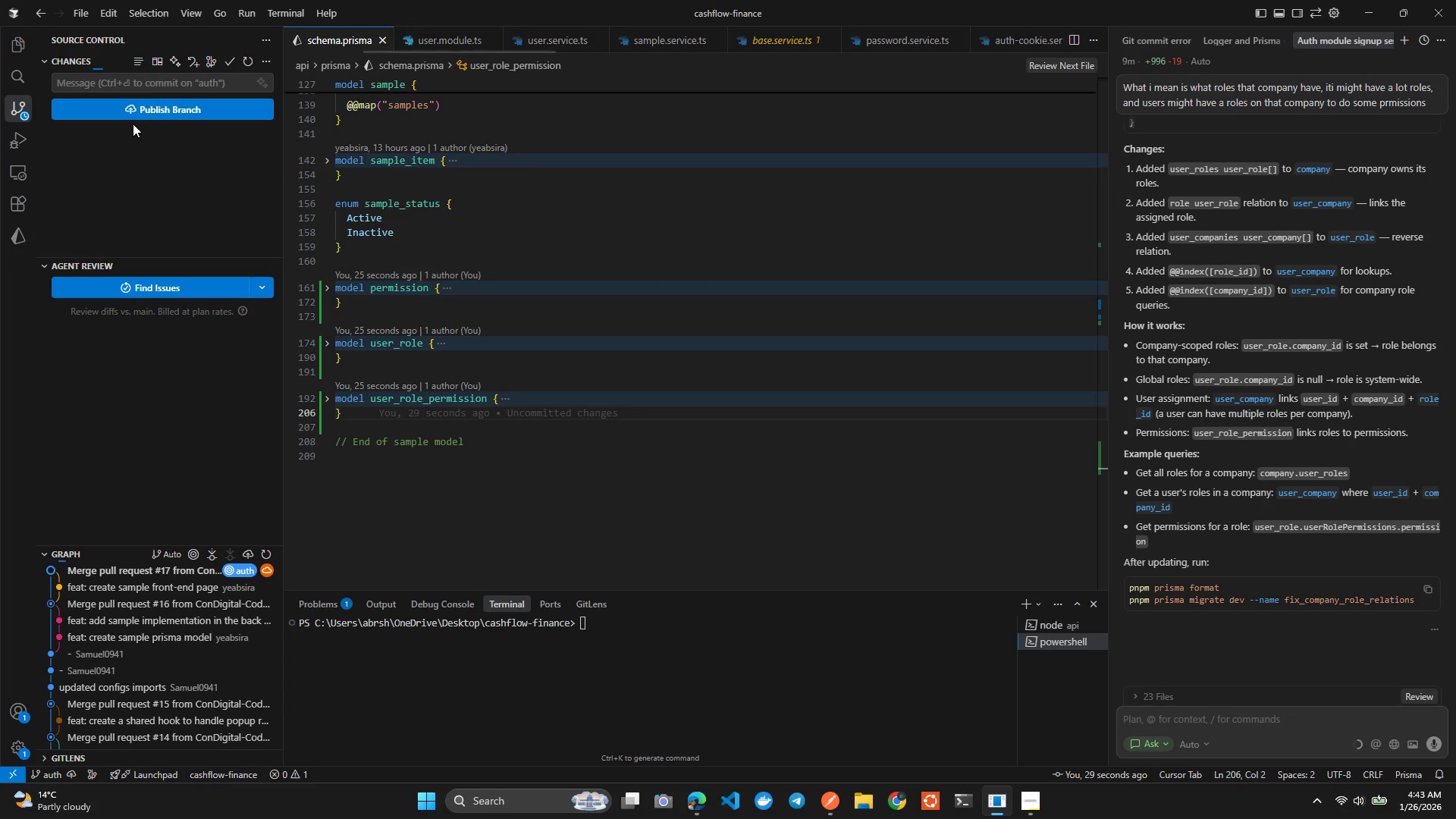 
left_click([14, 39])
 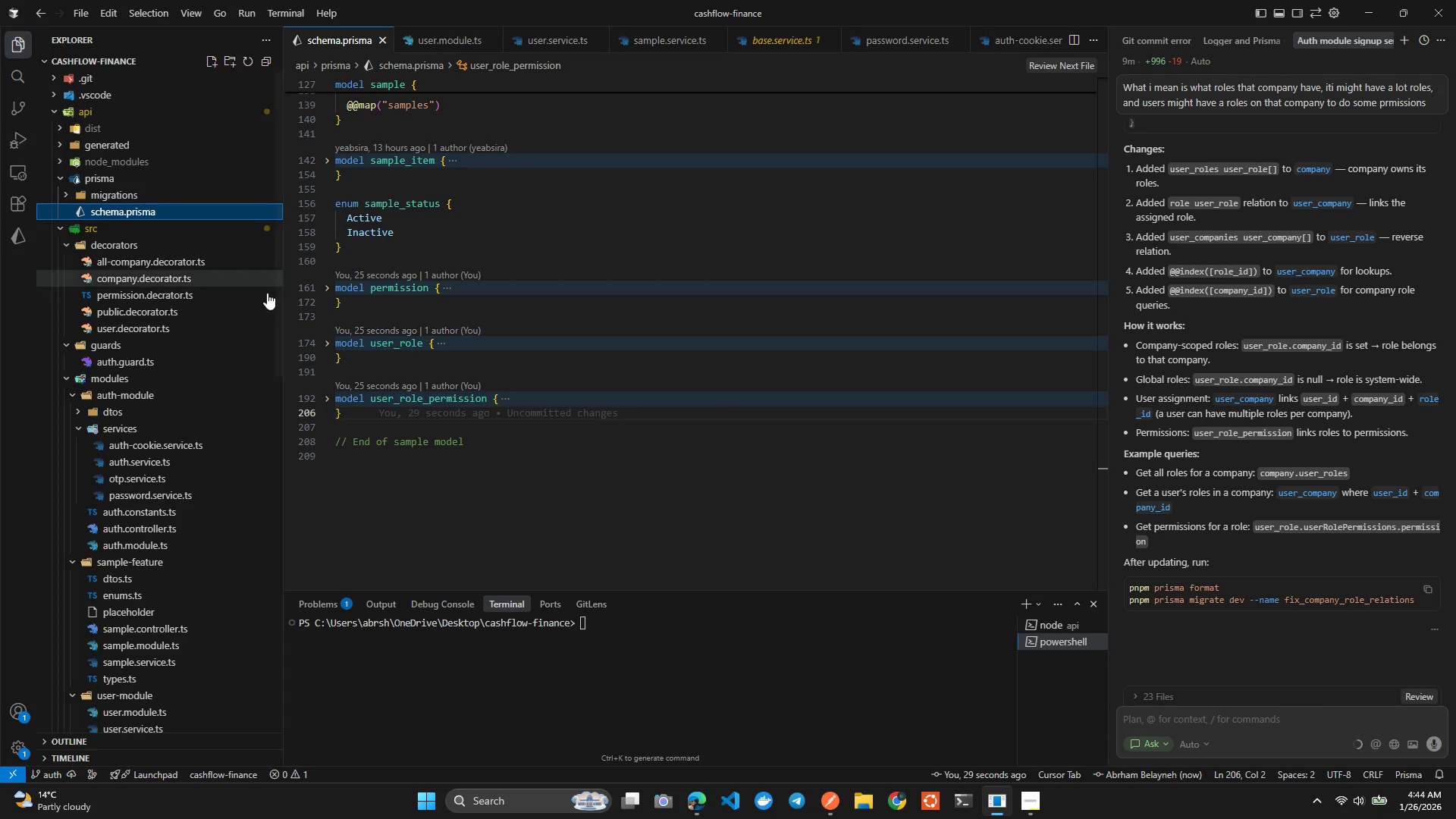 
left_click([574, 688])
 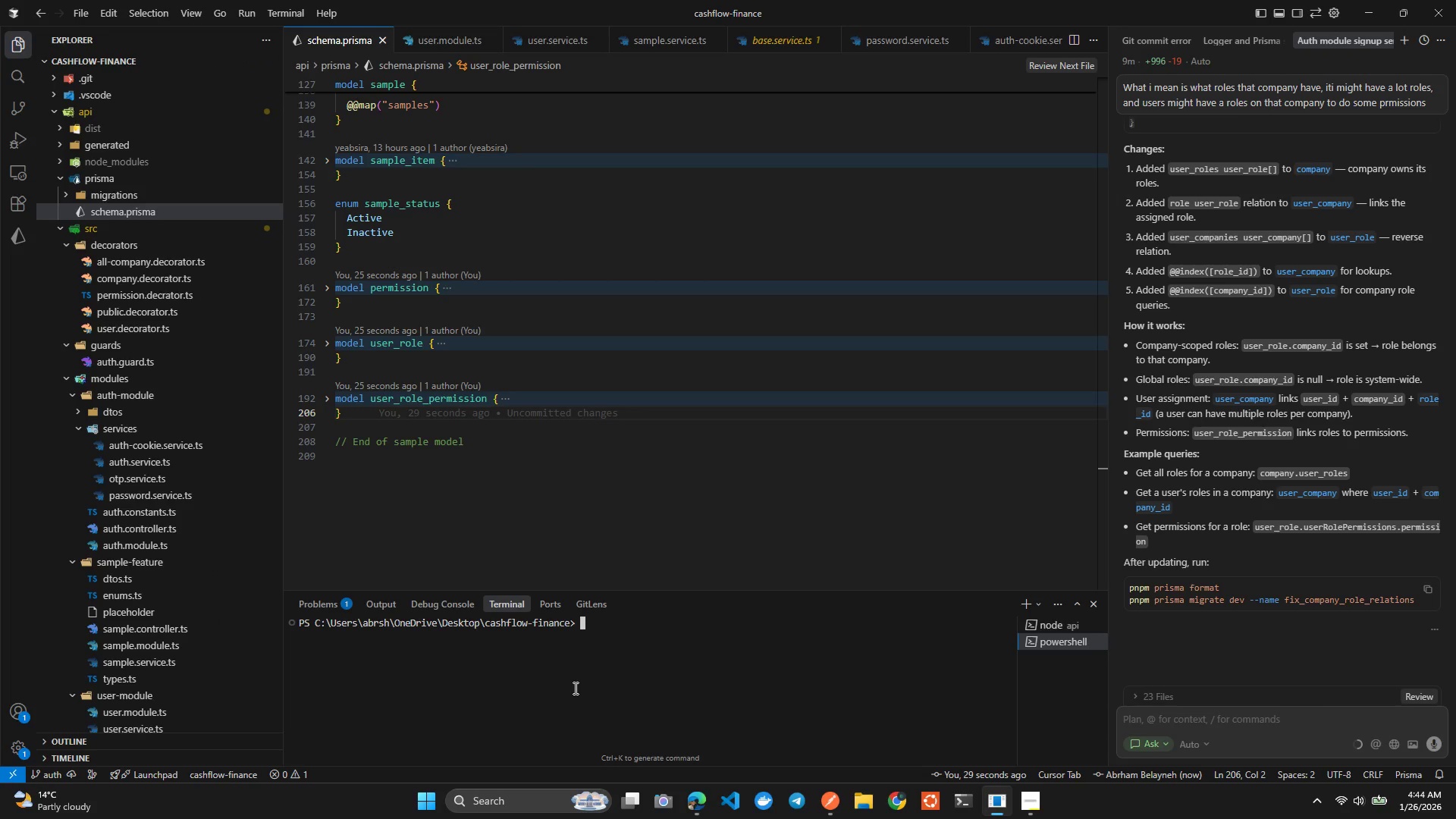 
type(git )
 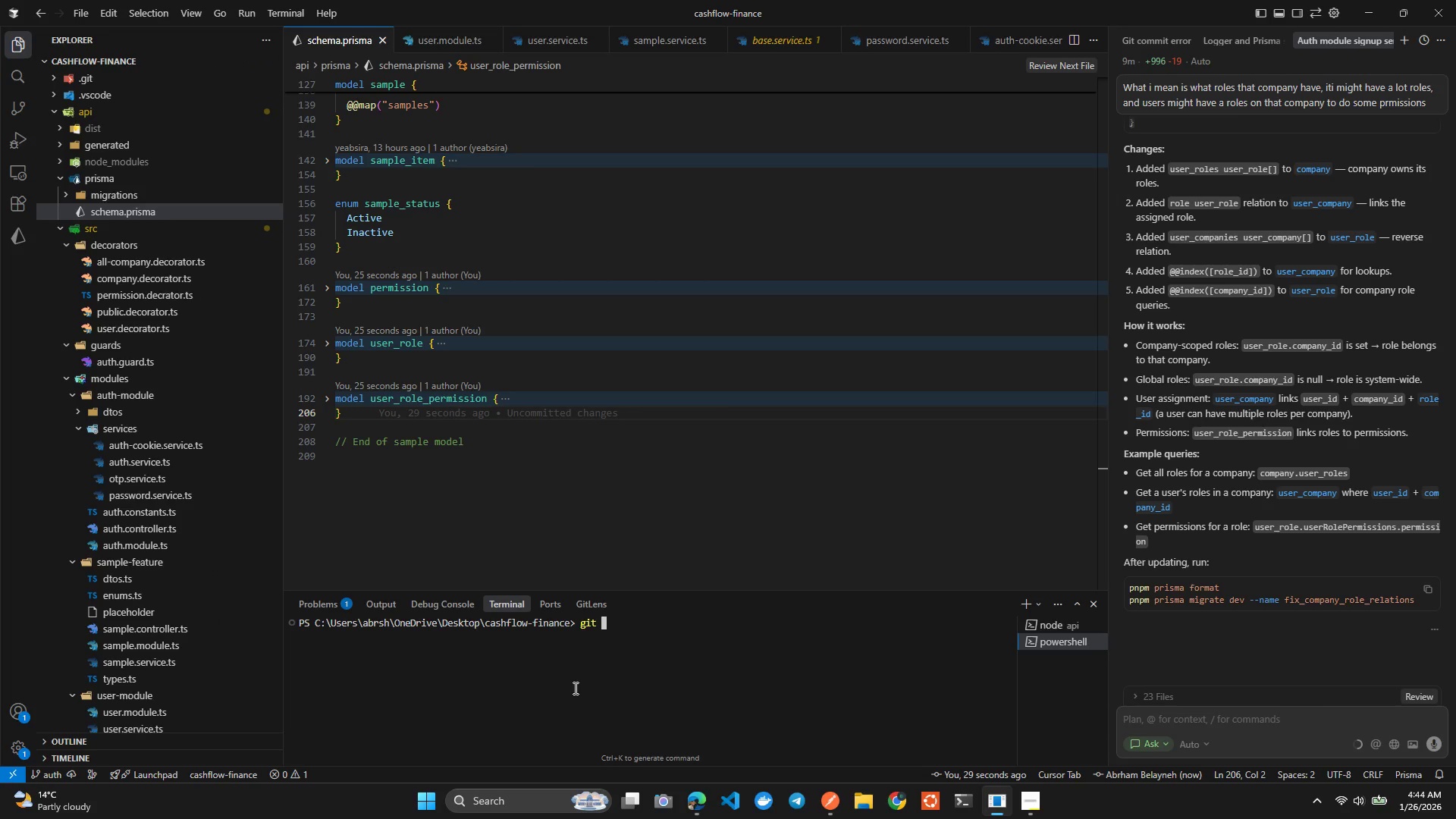 
hold_key(key=ArrowUp, duration=0.45)
 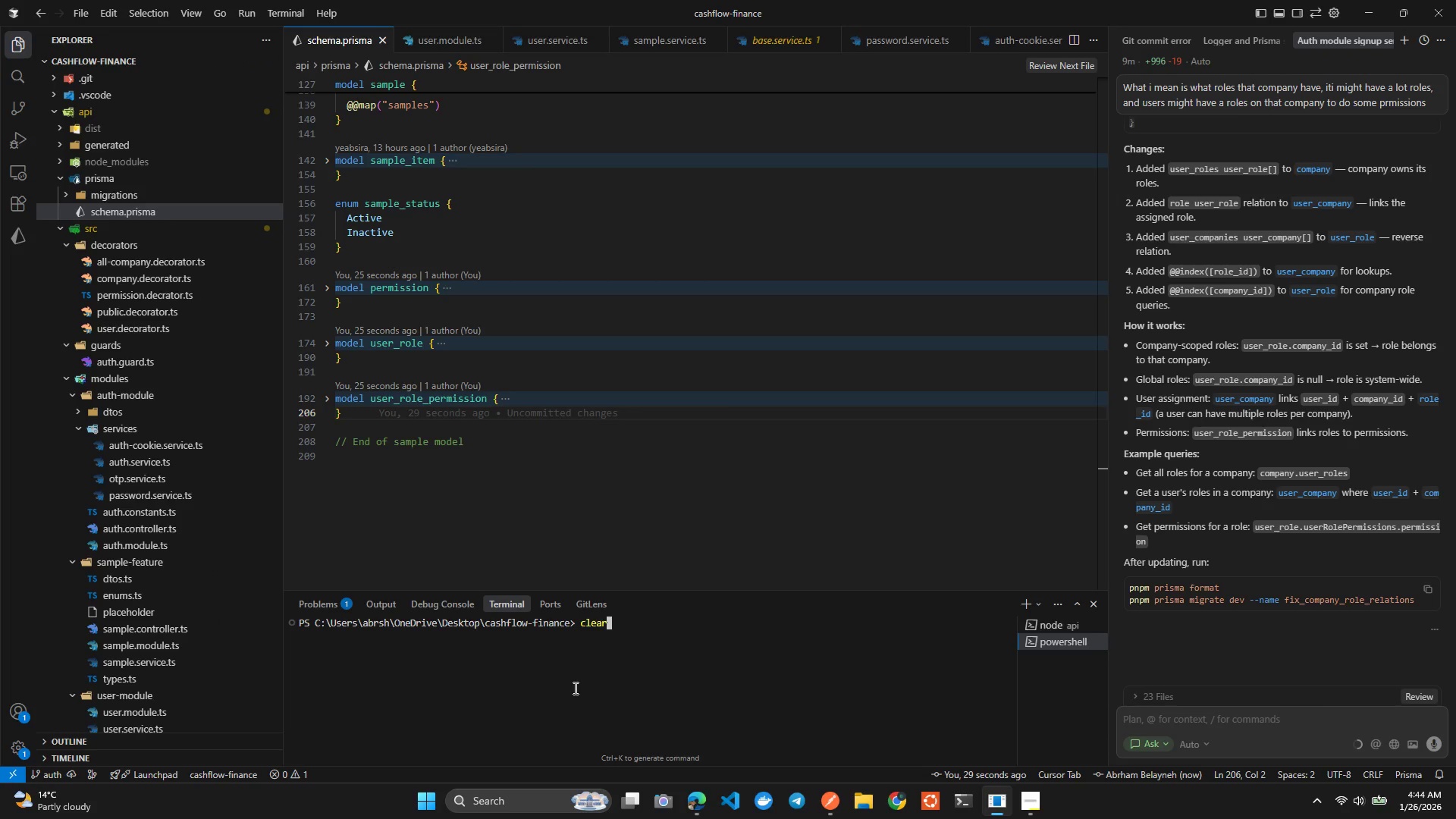 
key(ArrowDown)
 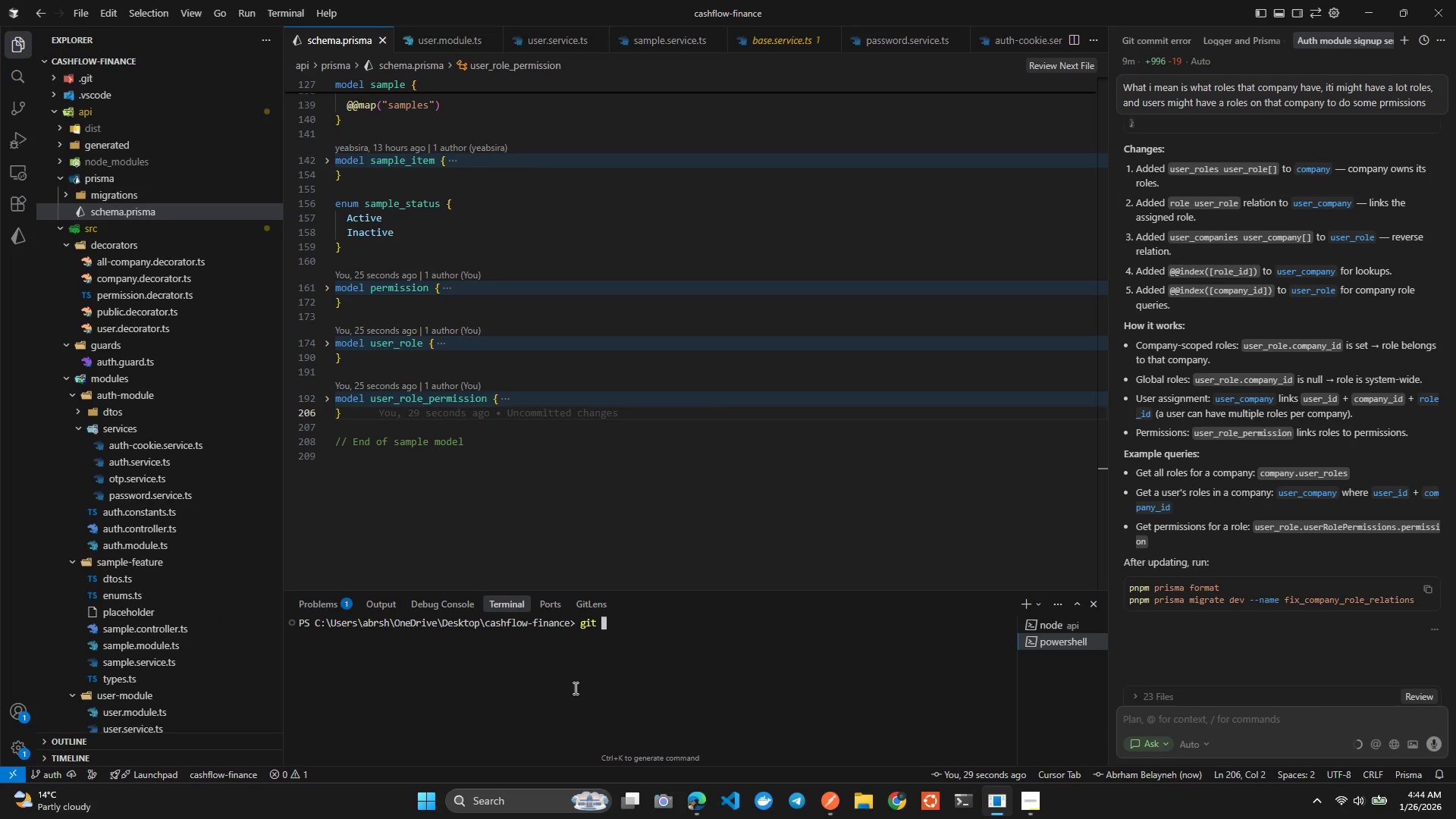 
key(ArrowDown)
 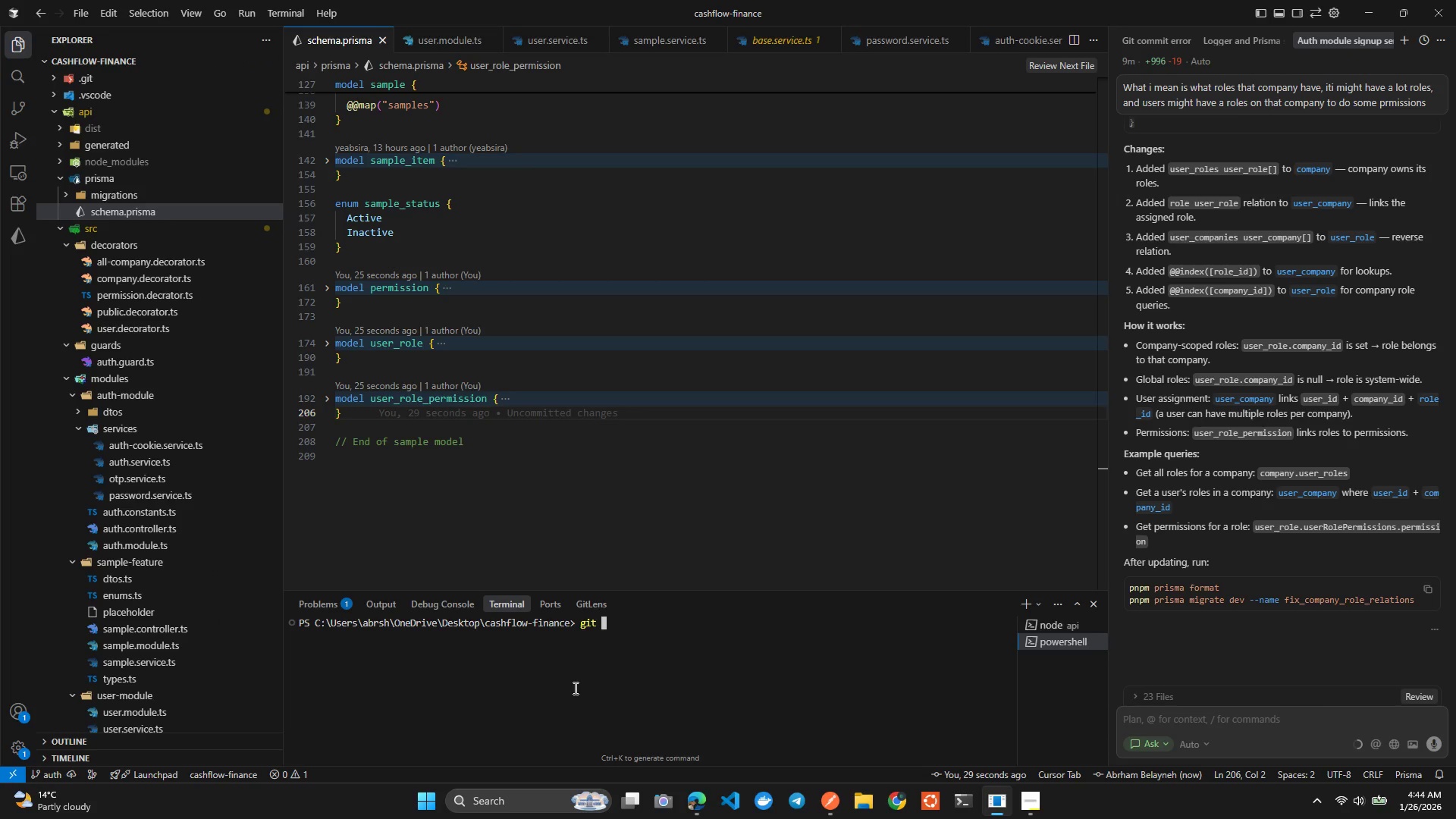 
hold_key(key=Backspace, duration=0.81)
 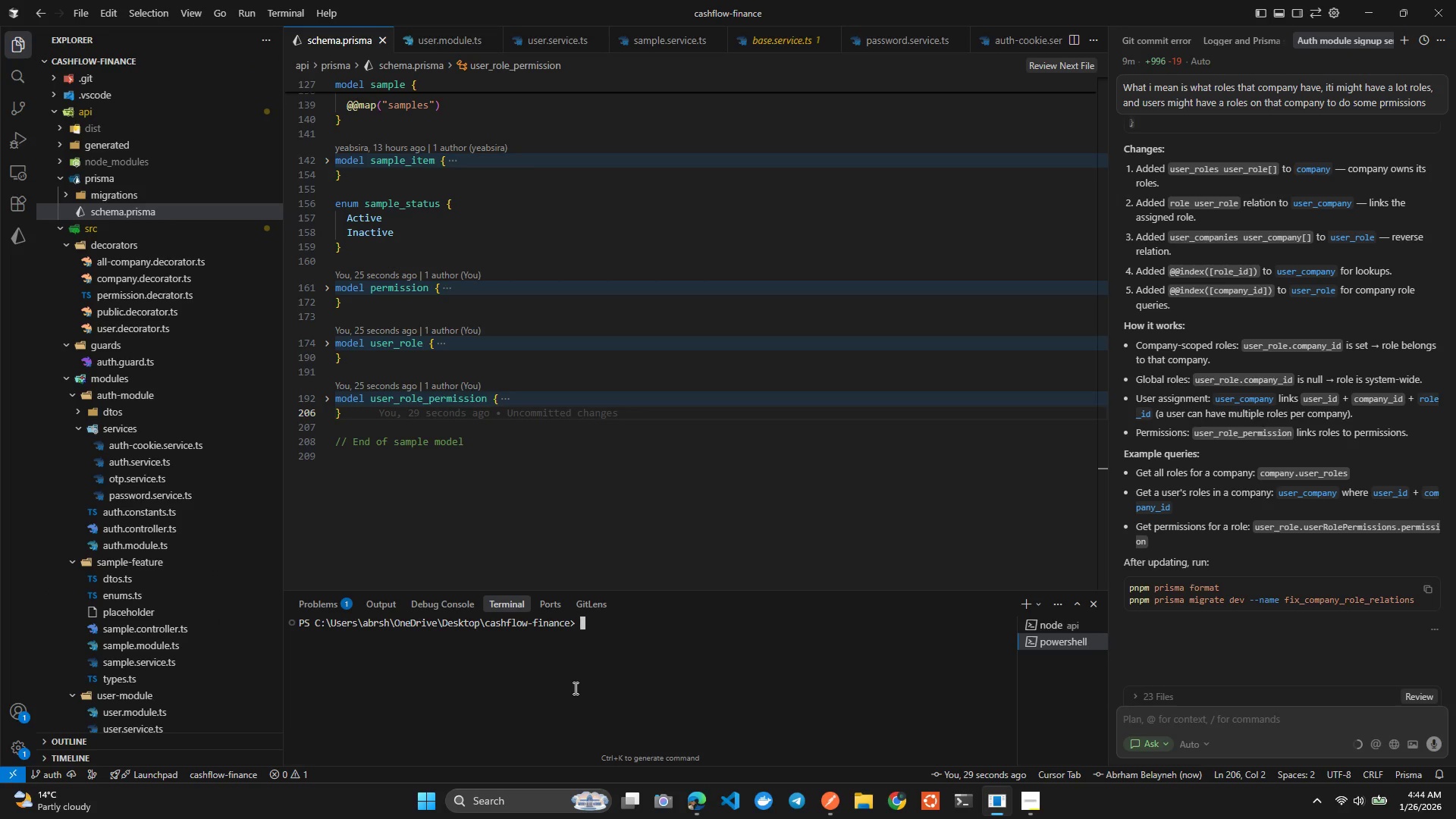 
type(npx prsma db push)
 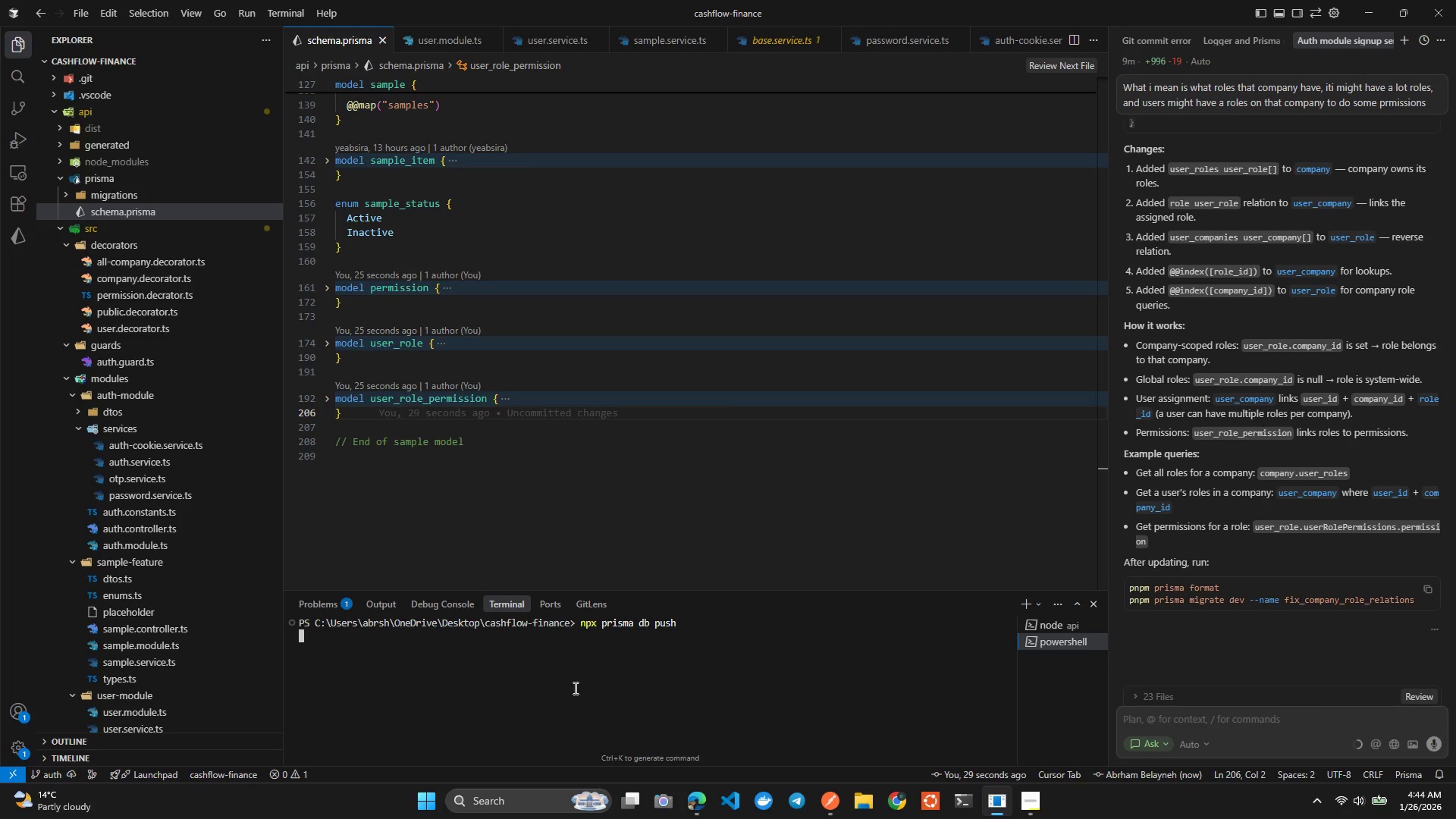 
hold_key(key=I, duration=0.42)
 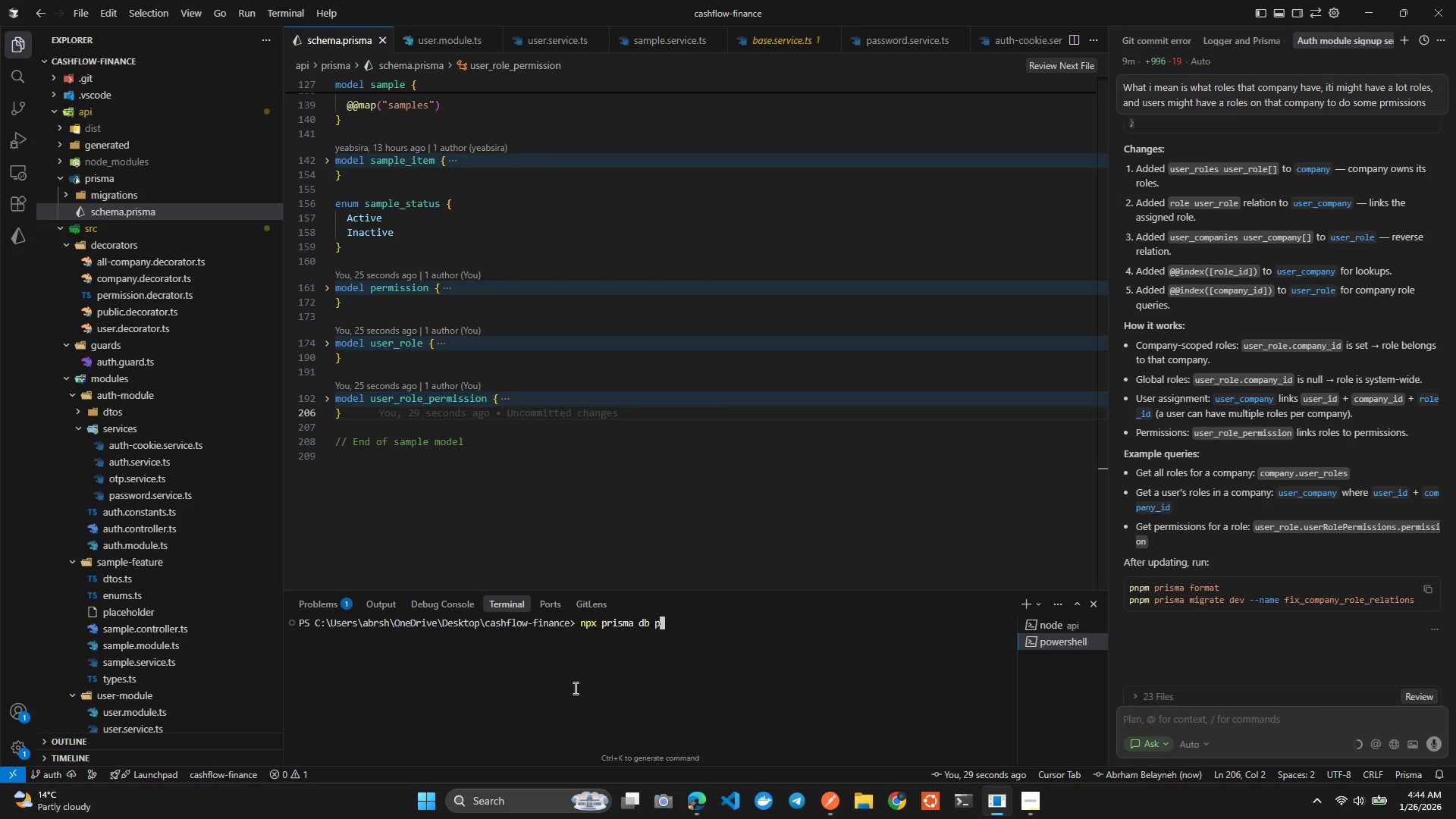 
key(Enter)
 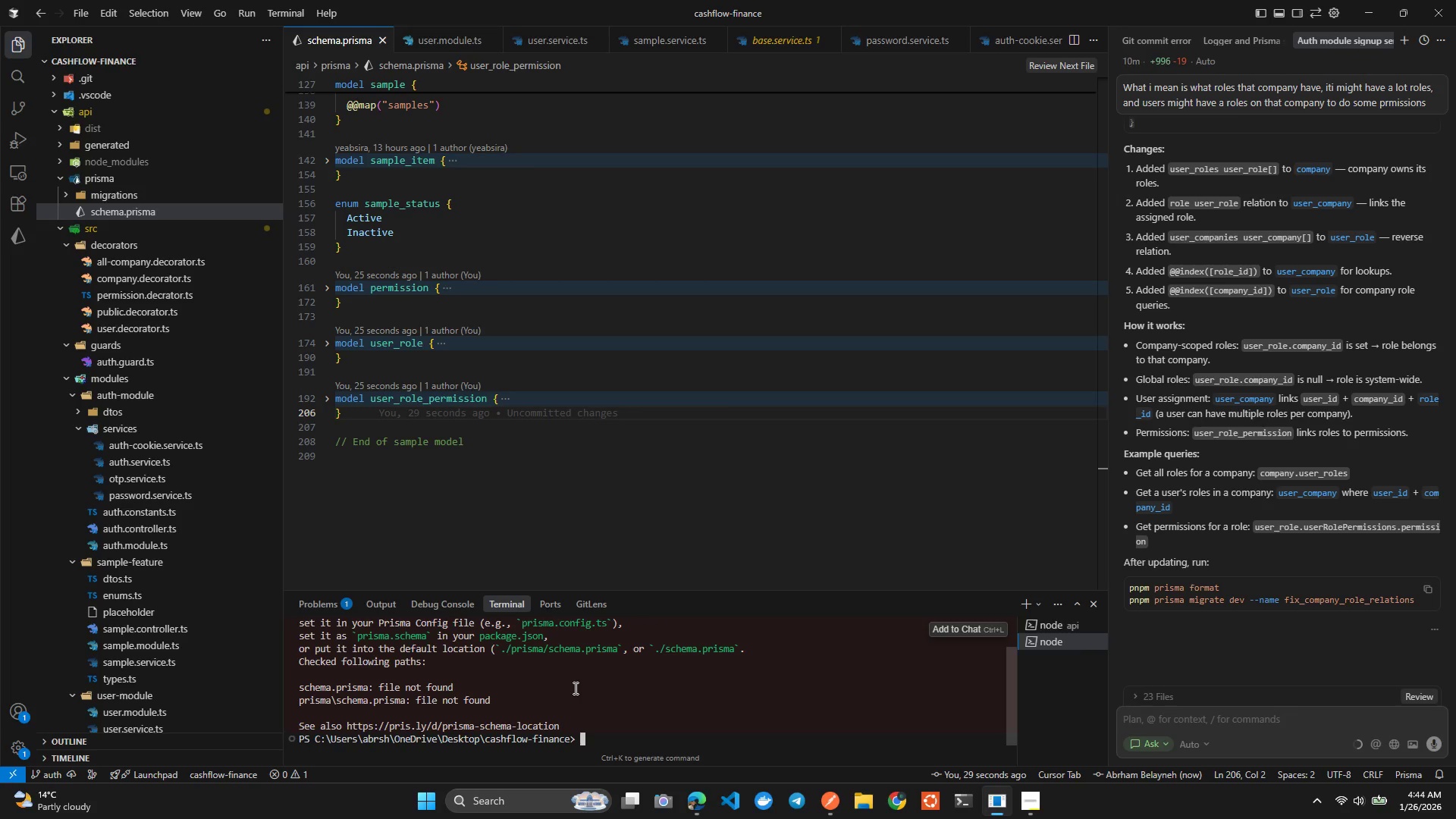 
wait(6.02)
 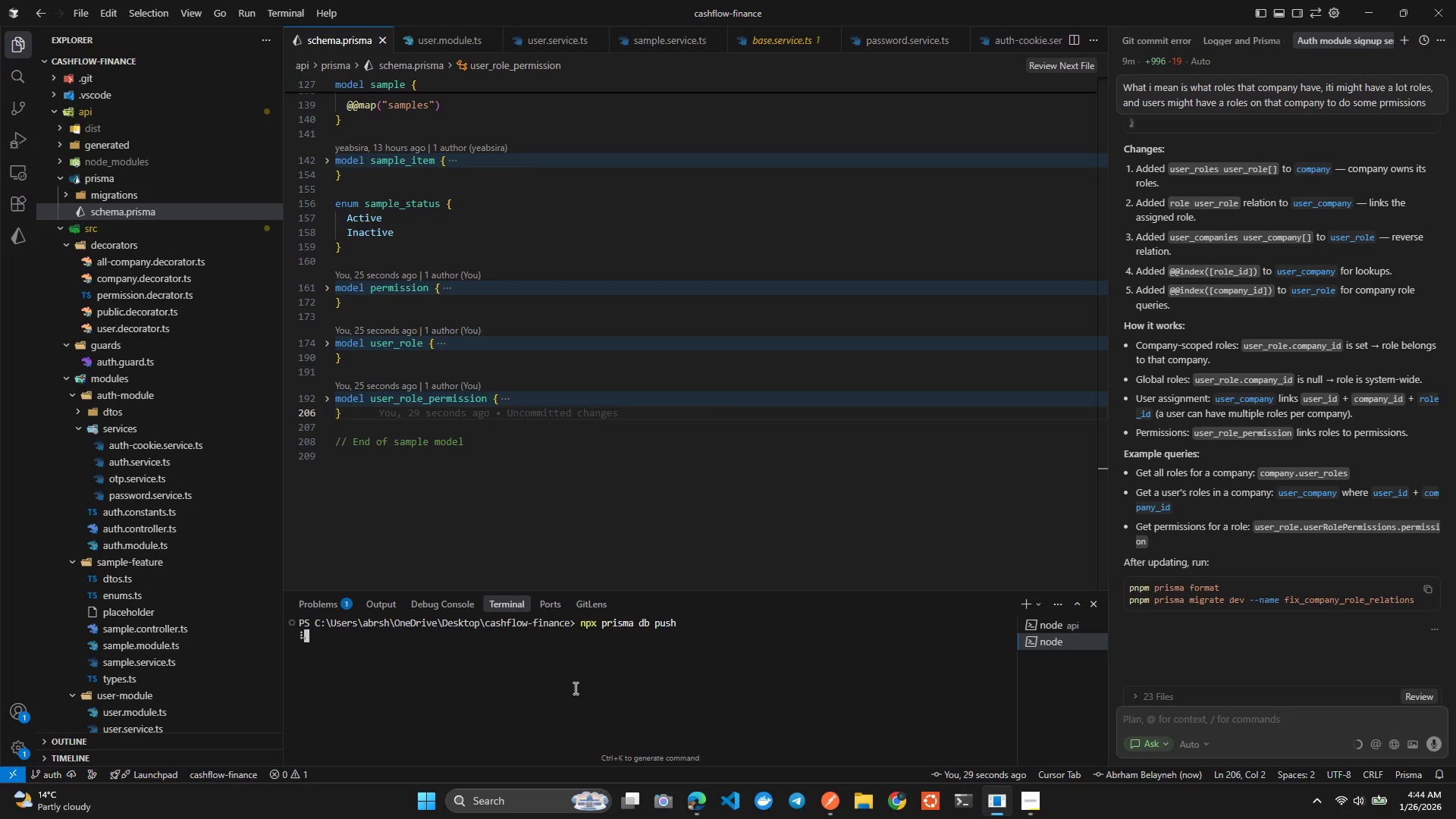 
left_click([589, 736])
 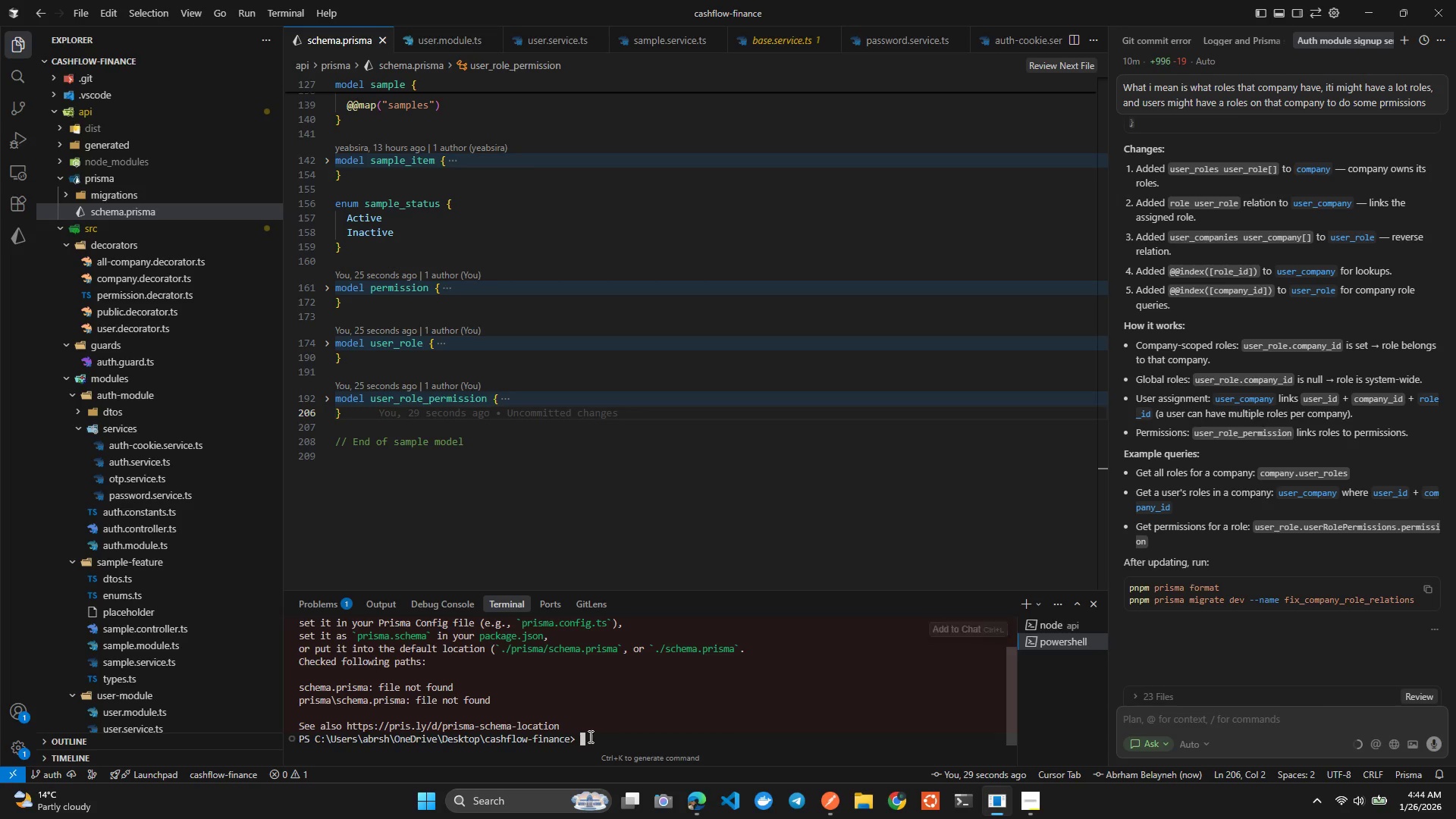 
left_click_drag(start_coordinate=[589, 736], to_coordinate=[248, 625])
 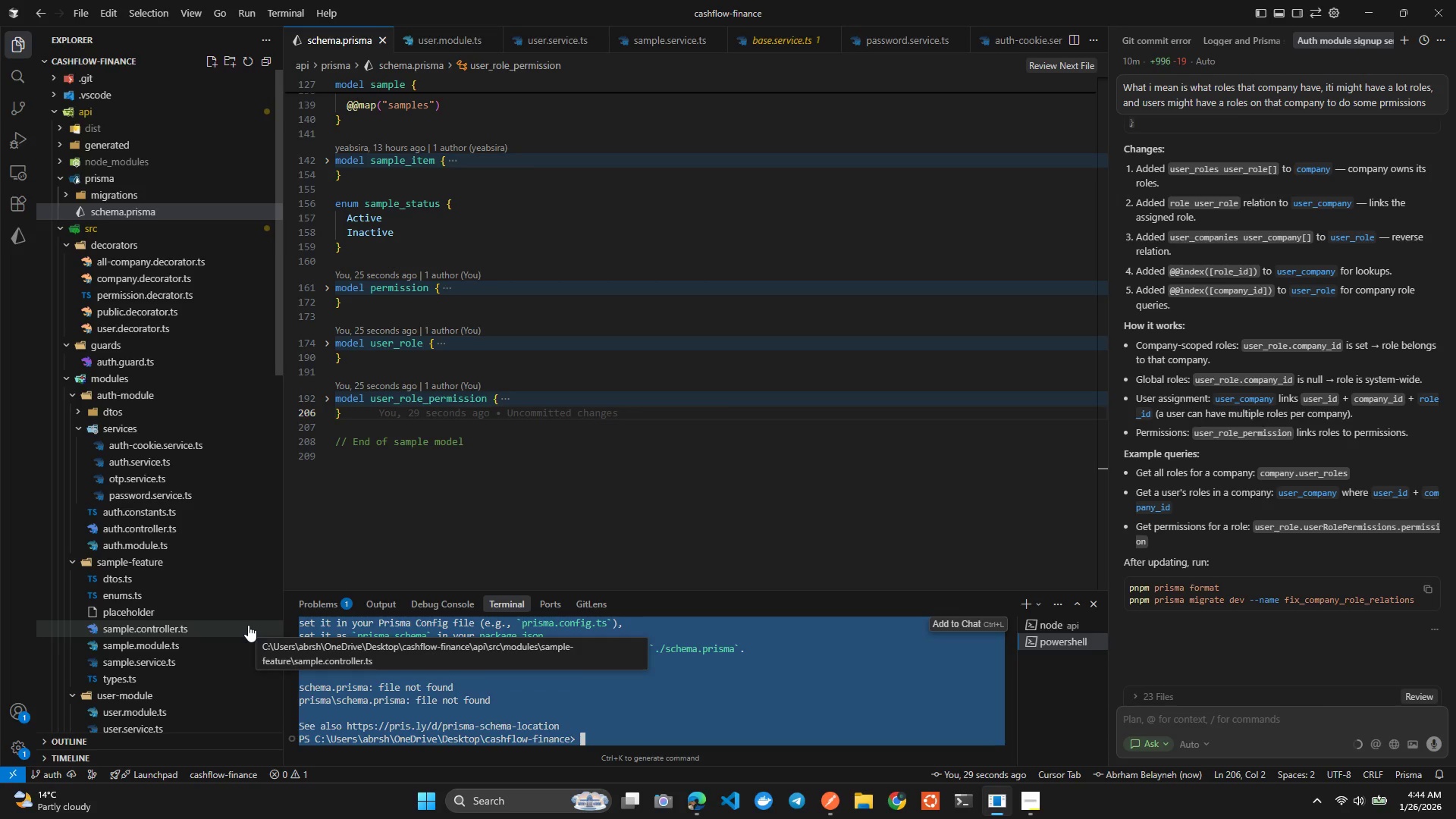 
key(Control+ControlLeft)
 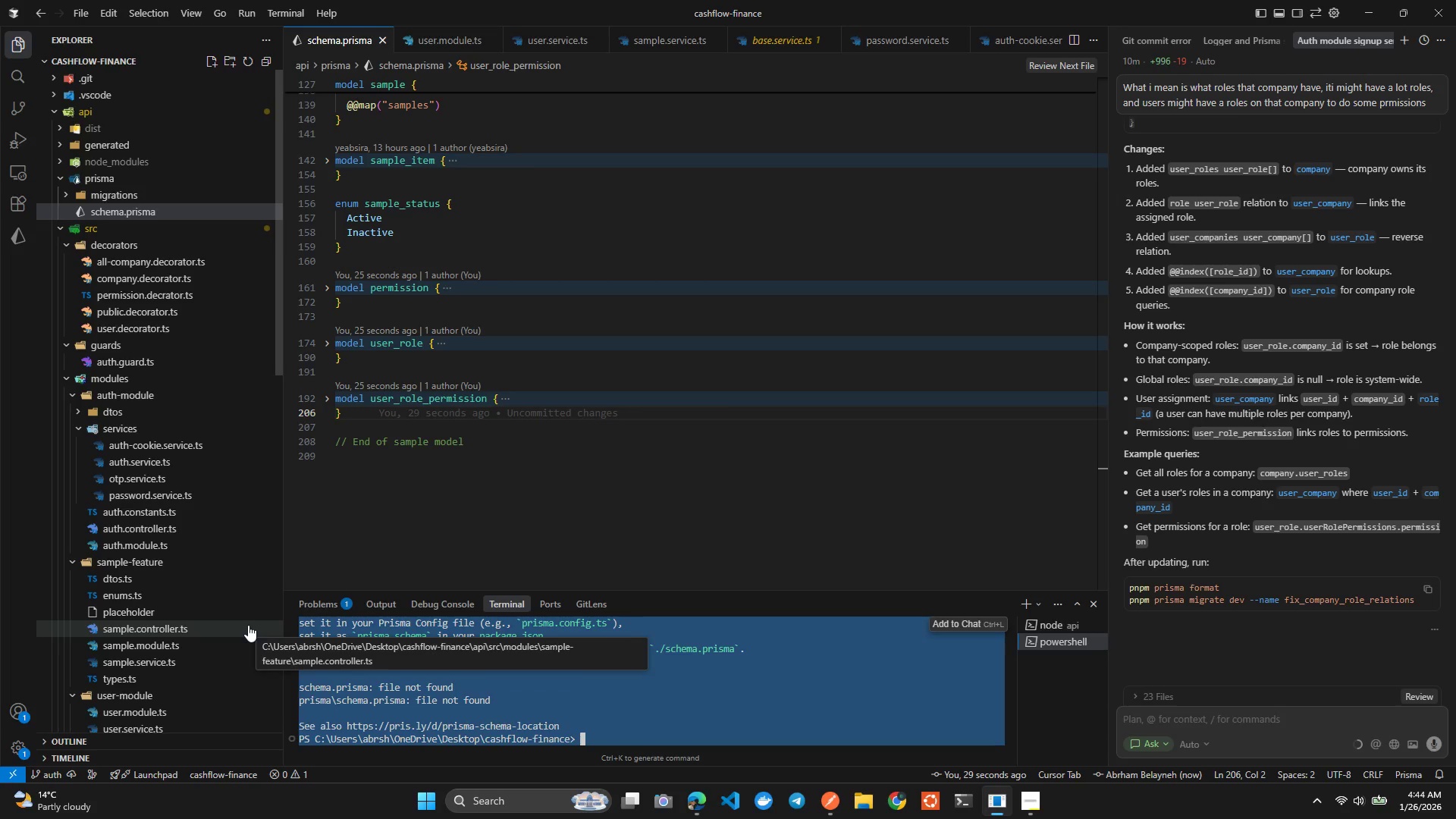 
key(Control+L)
 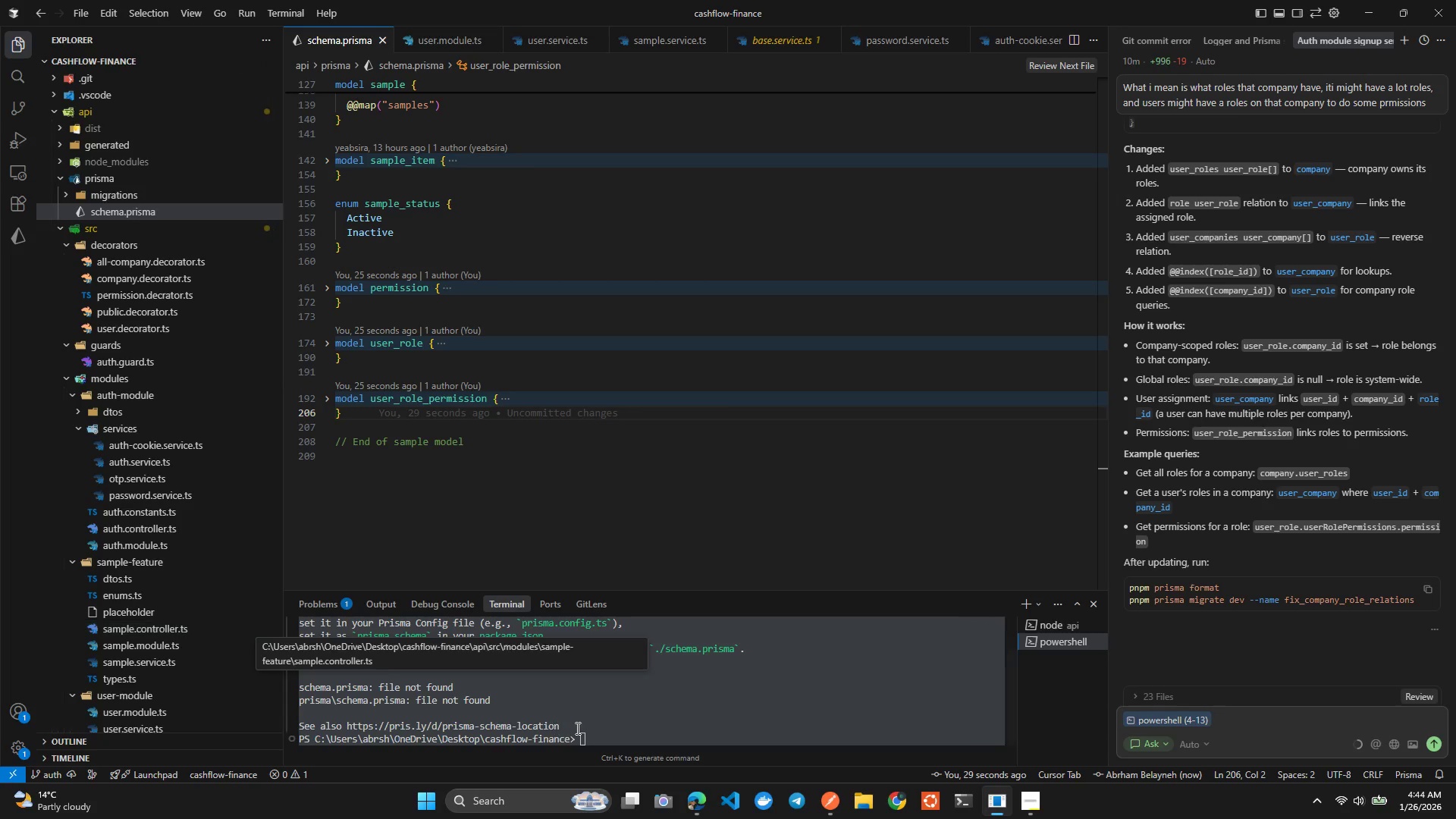 
type( I am getting this erro)
key(Backspace)
type(or when i try to sync db schne)
key(Backspace)
key(Backspace)
key(Tab)
 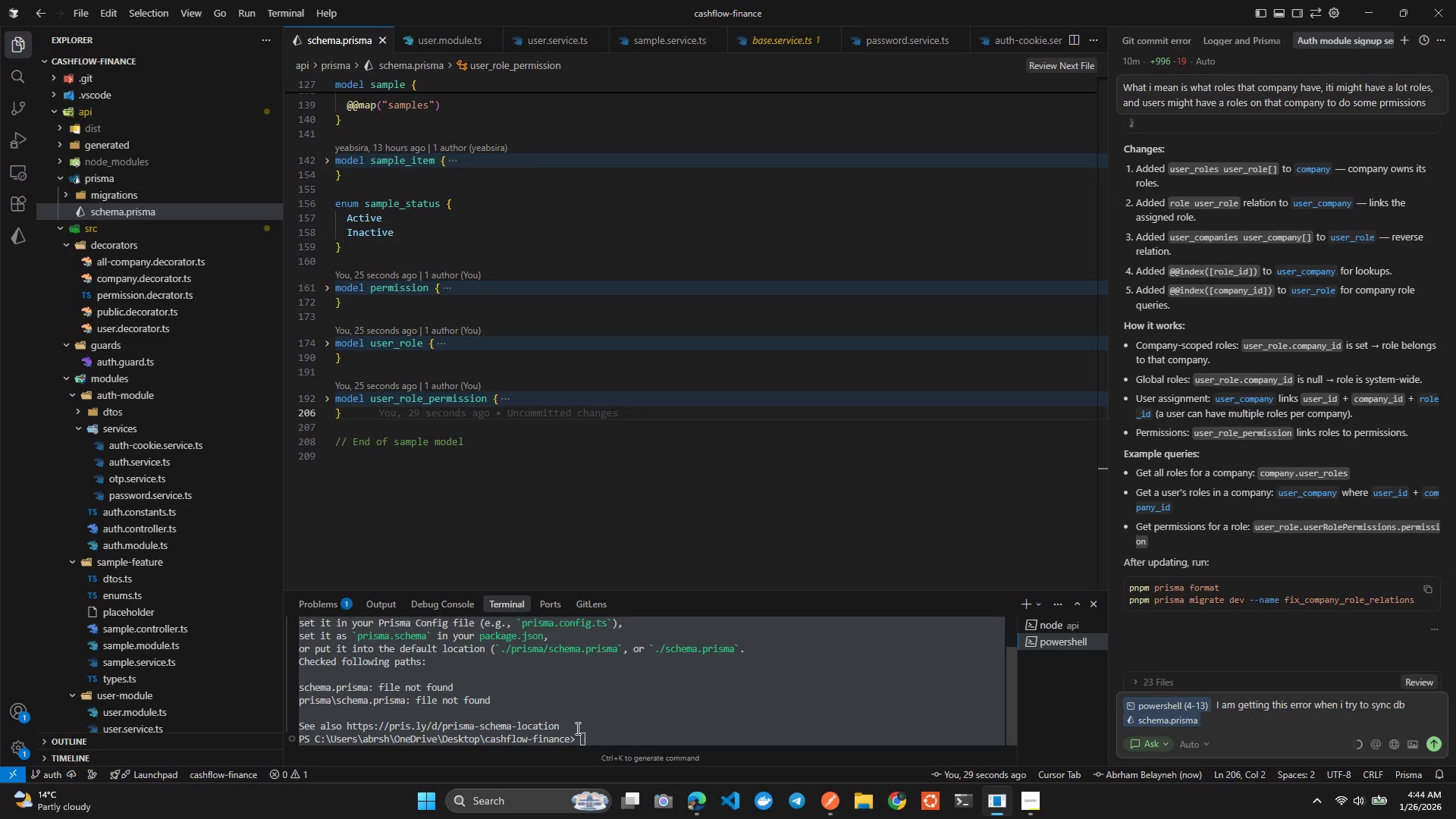 
key(Enter)
 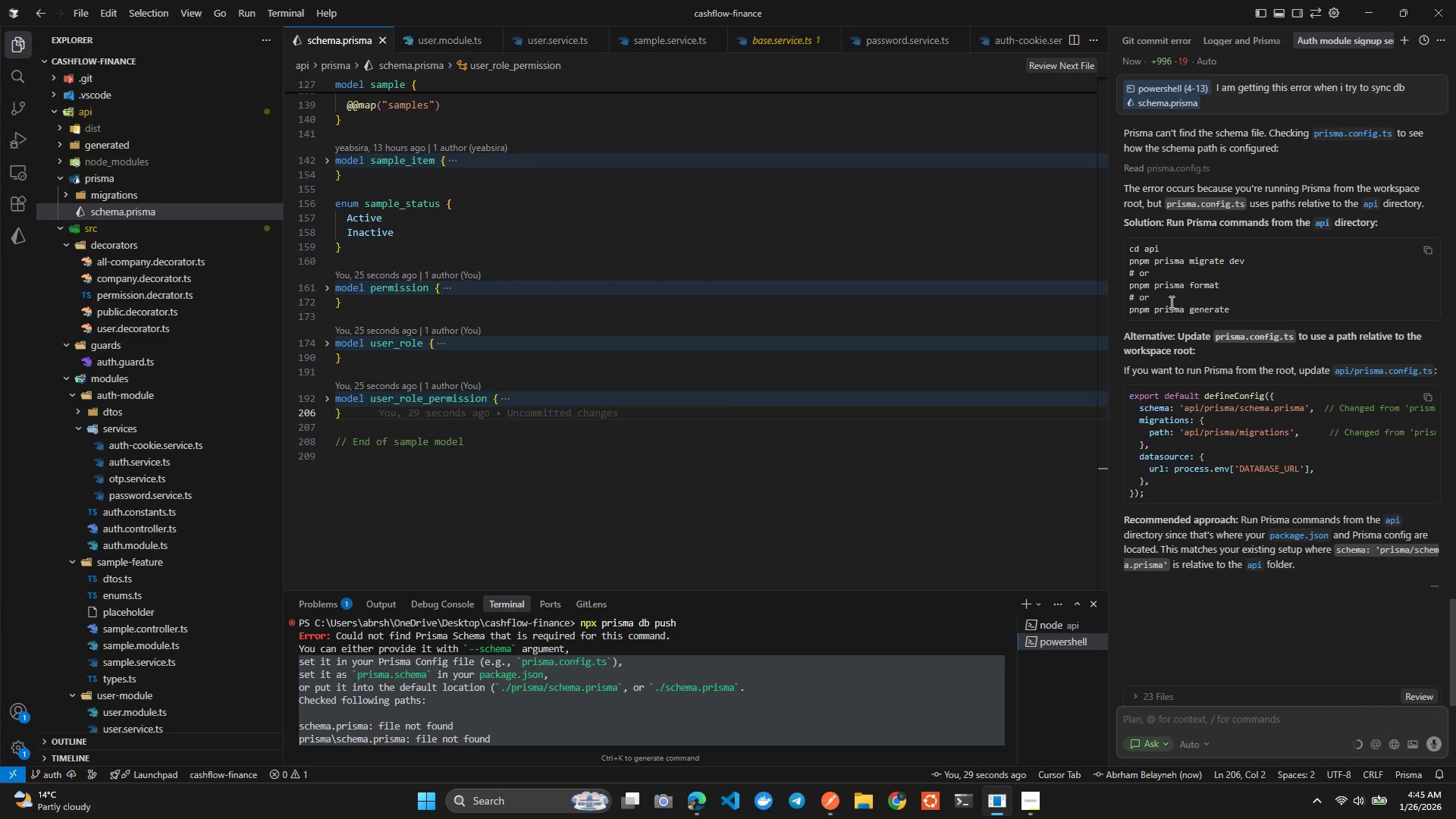 
wait(21.72)
 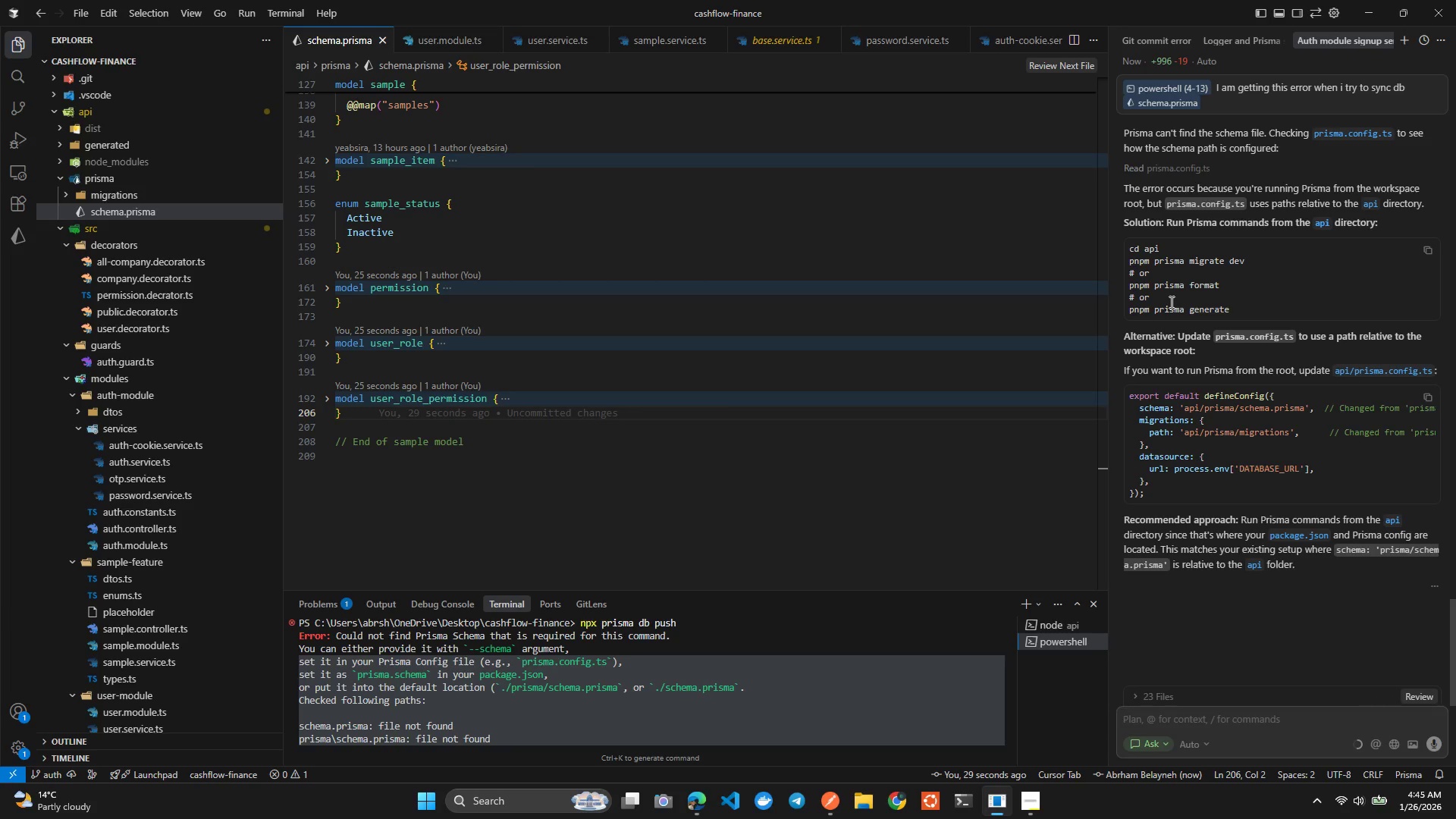 
left_click([748, 669])
 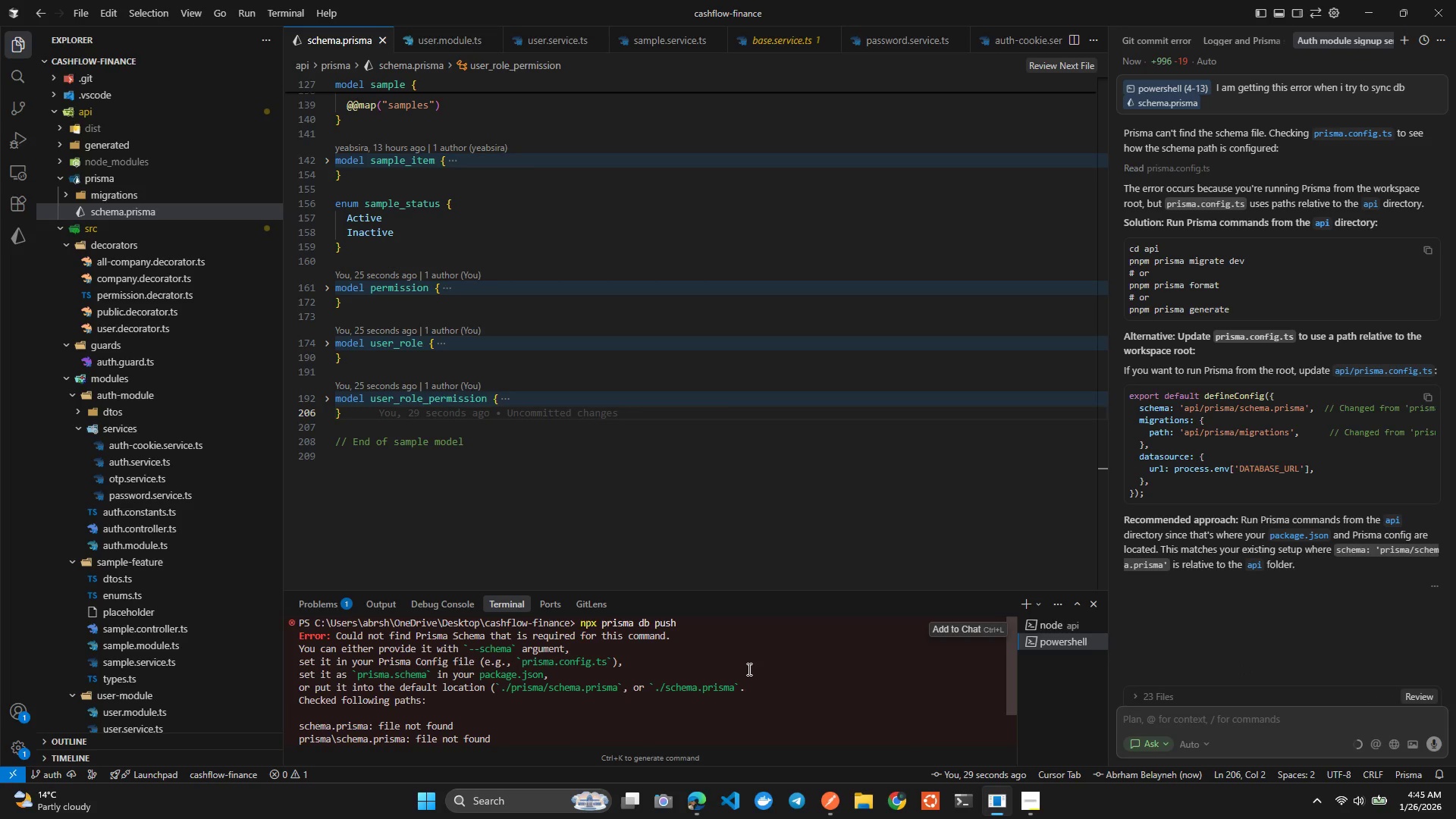 
hold_key(key=ControlLeft, duration=0.31)
 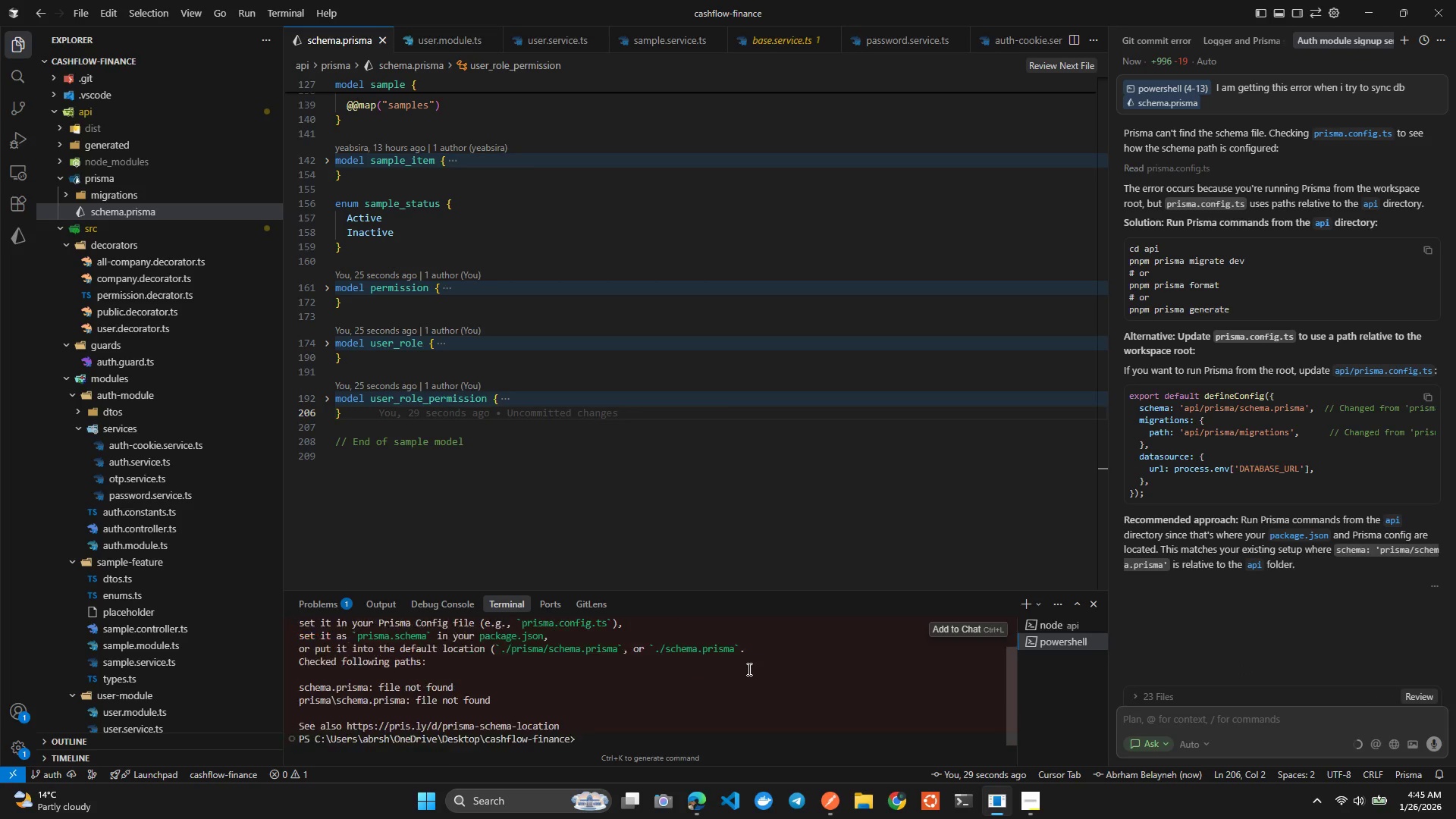 
type(clear)
 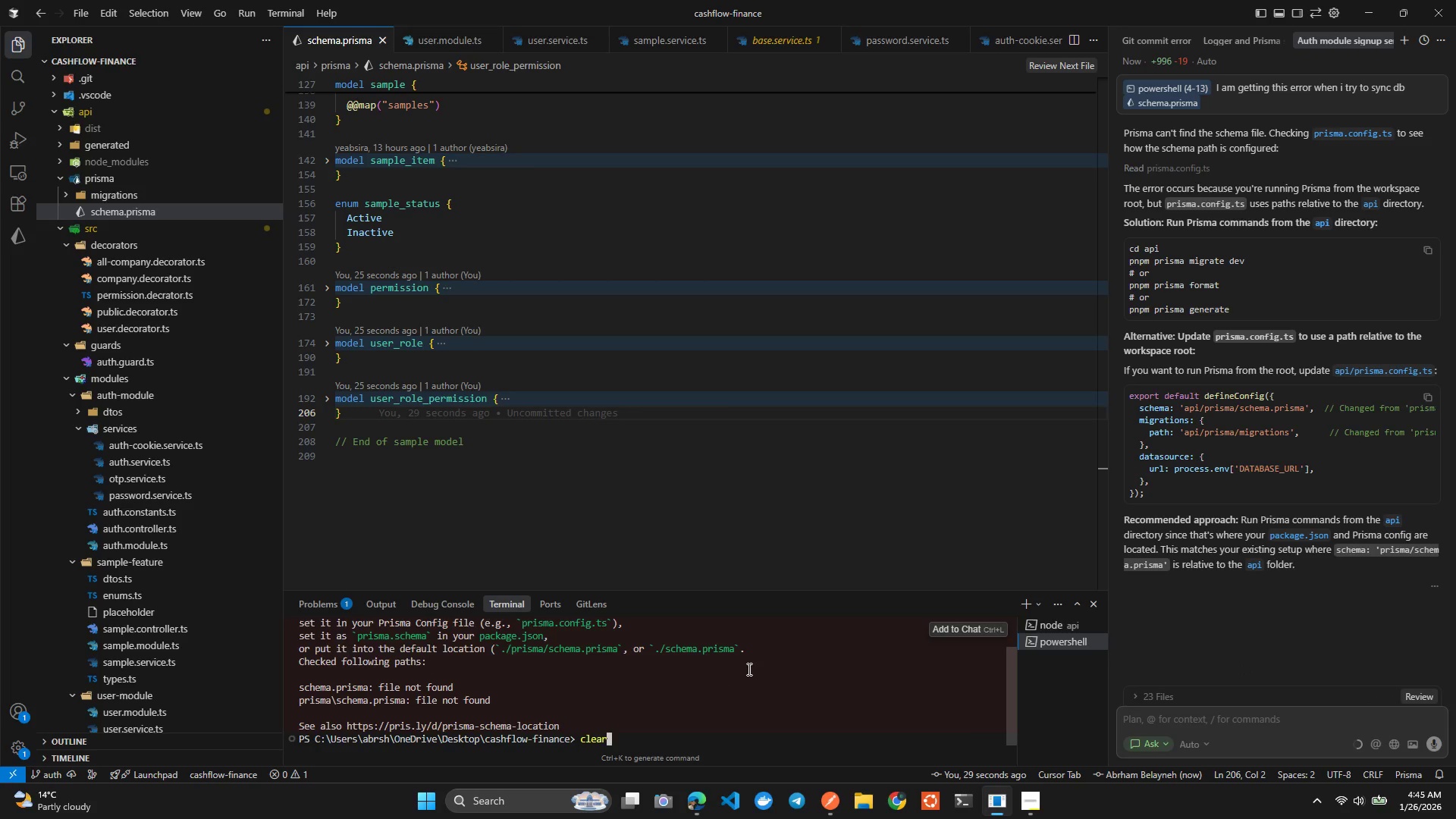 
key(Enter)
 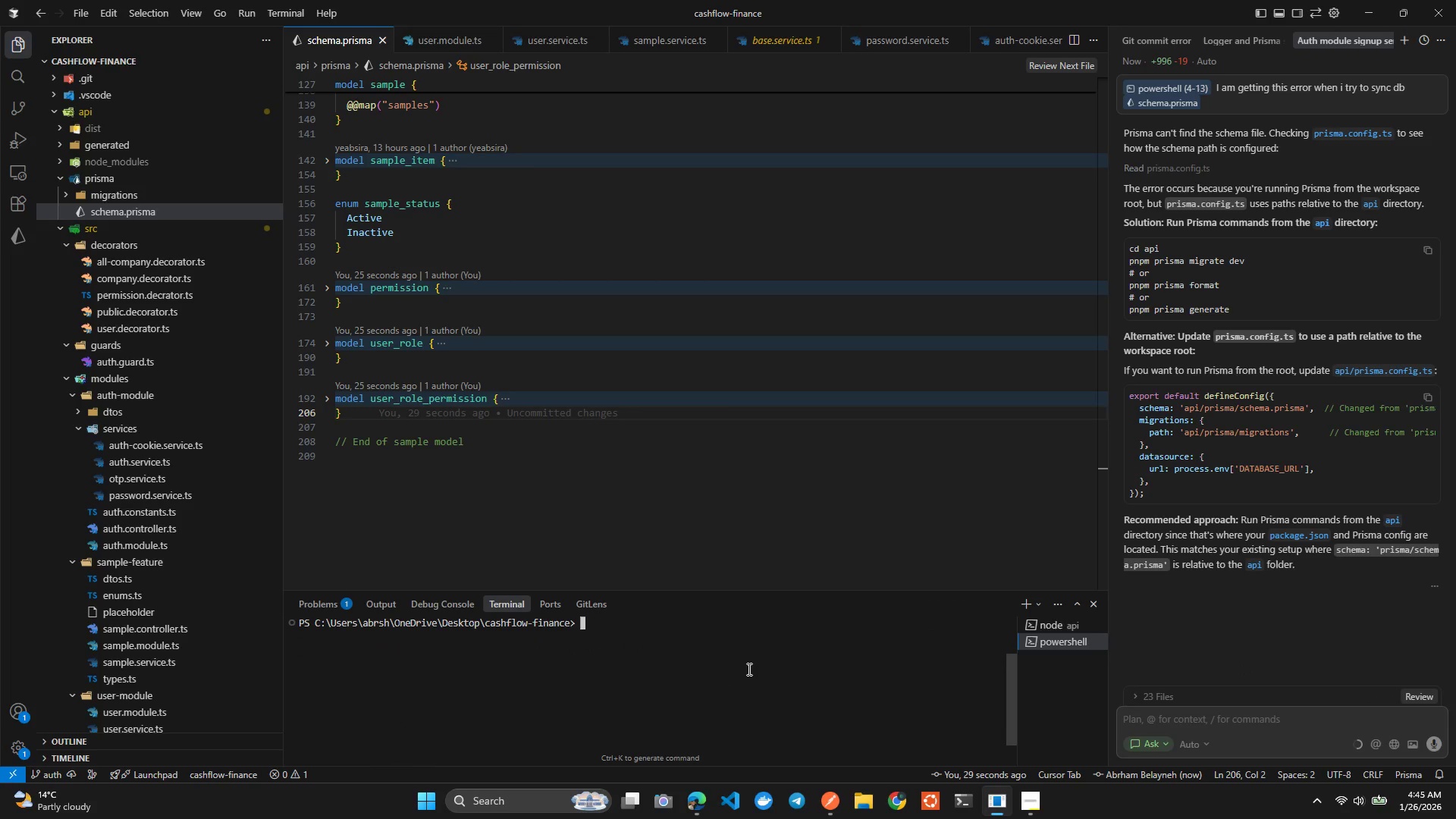 
type(cd api)
 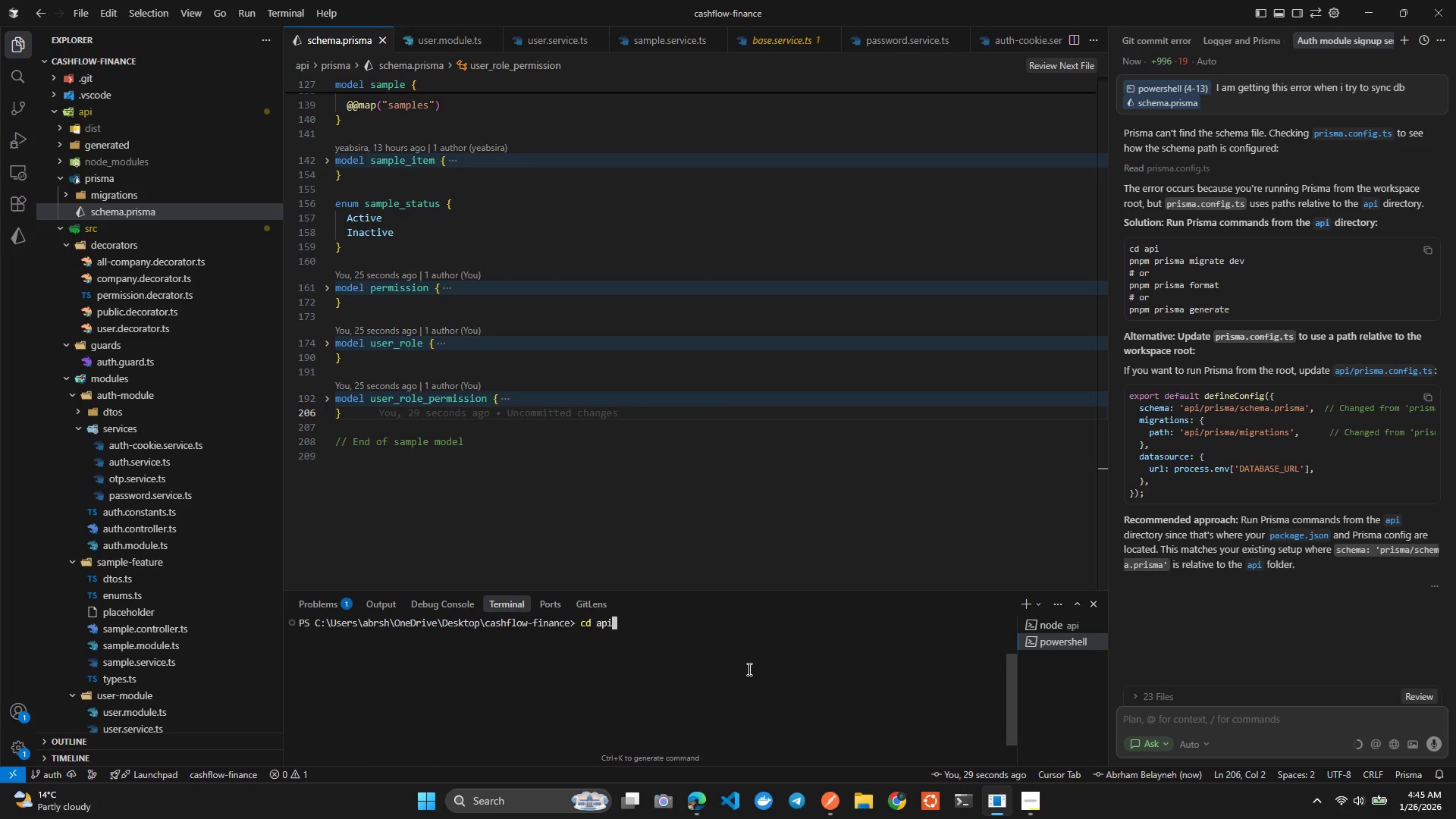 
key(Enter)
 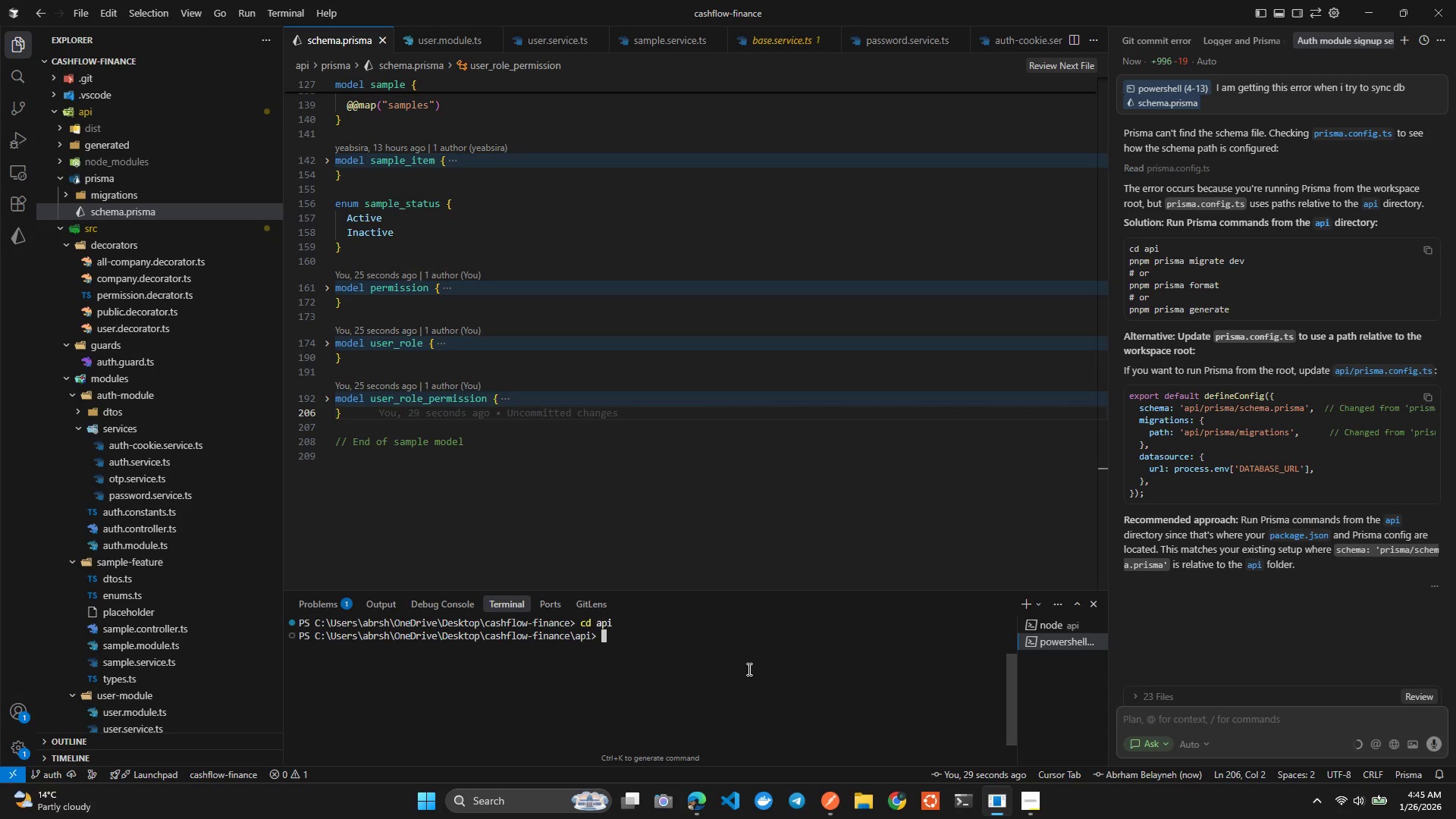 
key(ArrowUp)
 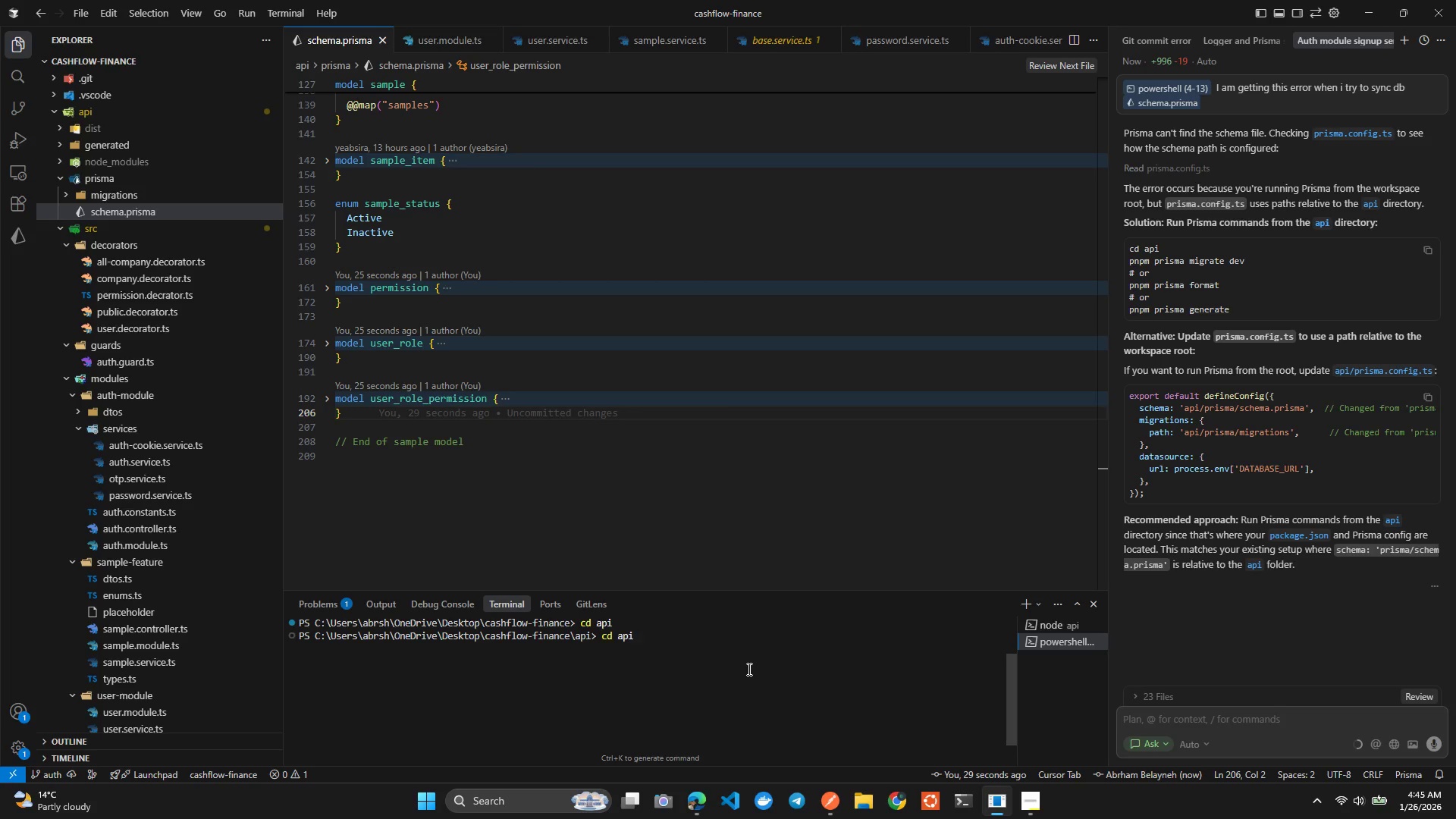 
key(ArrowUp)
 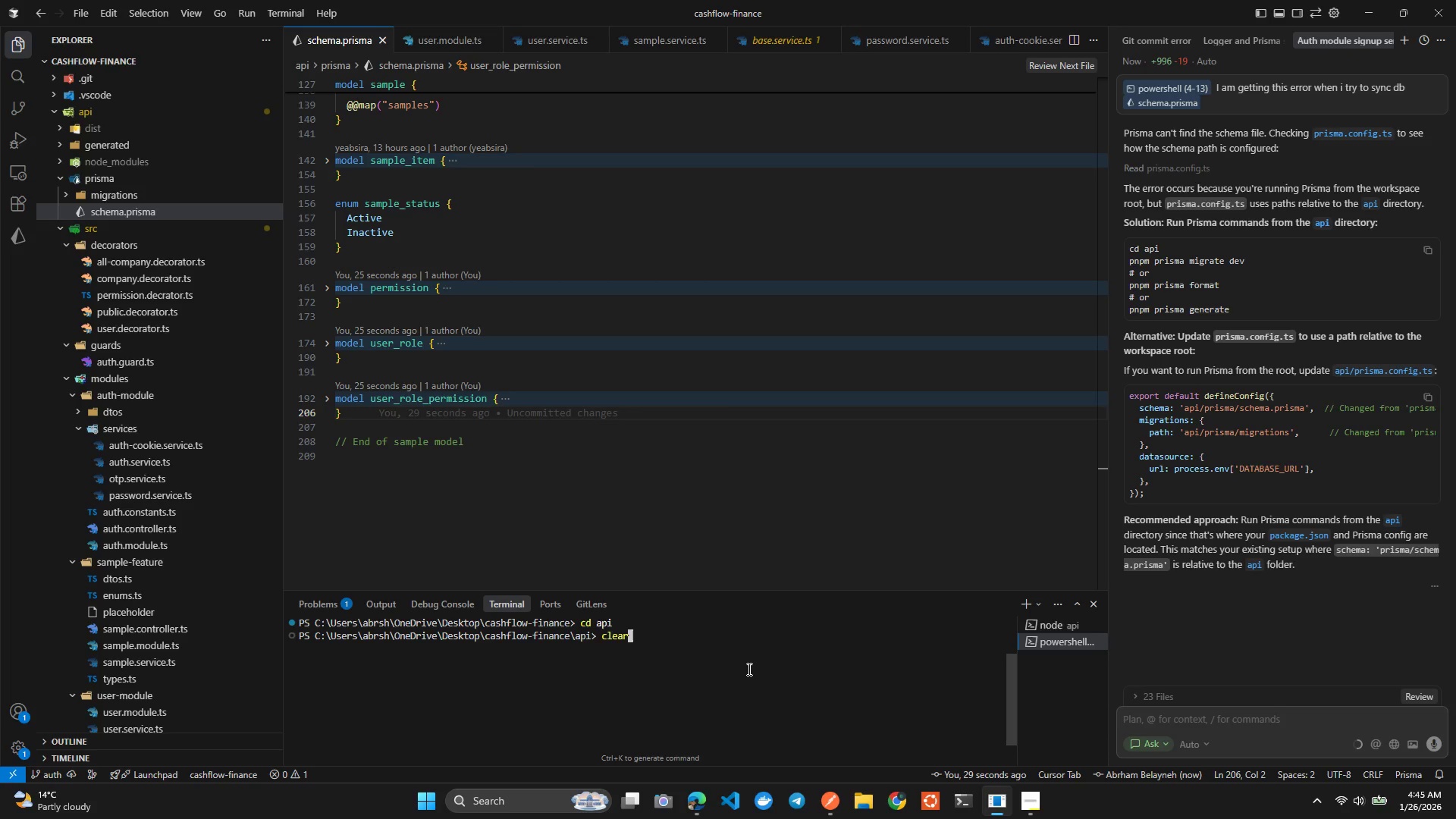 
key(ArrowUp)
 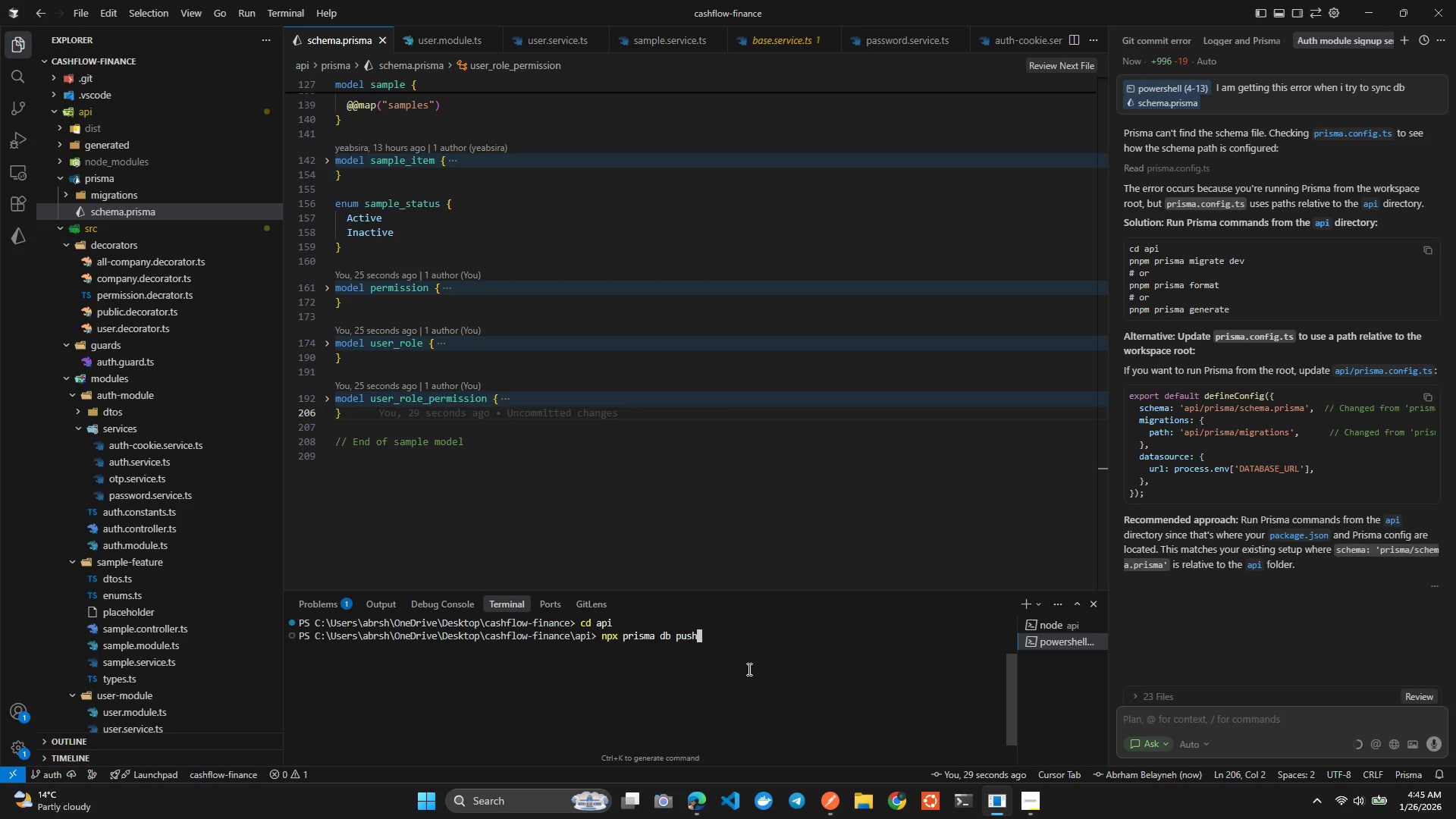 
key(Enter)
 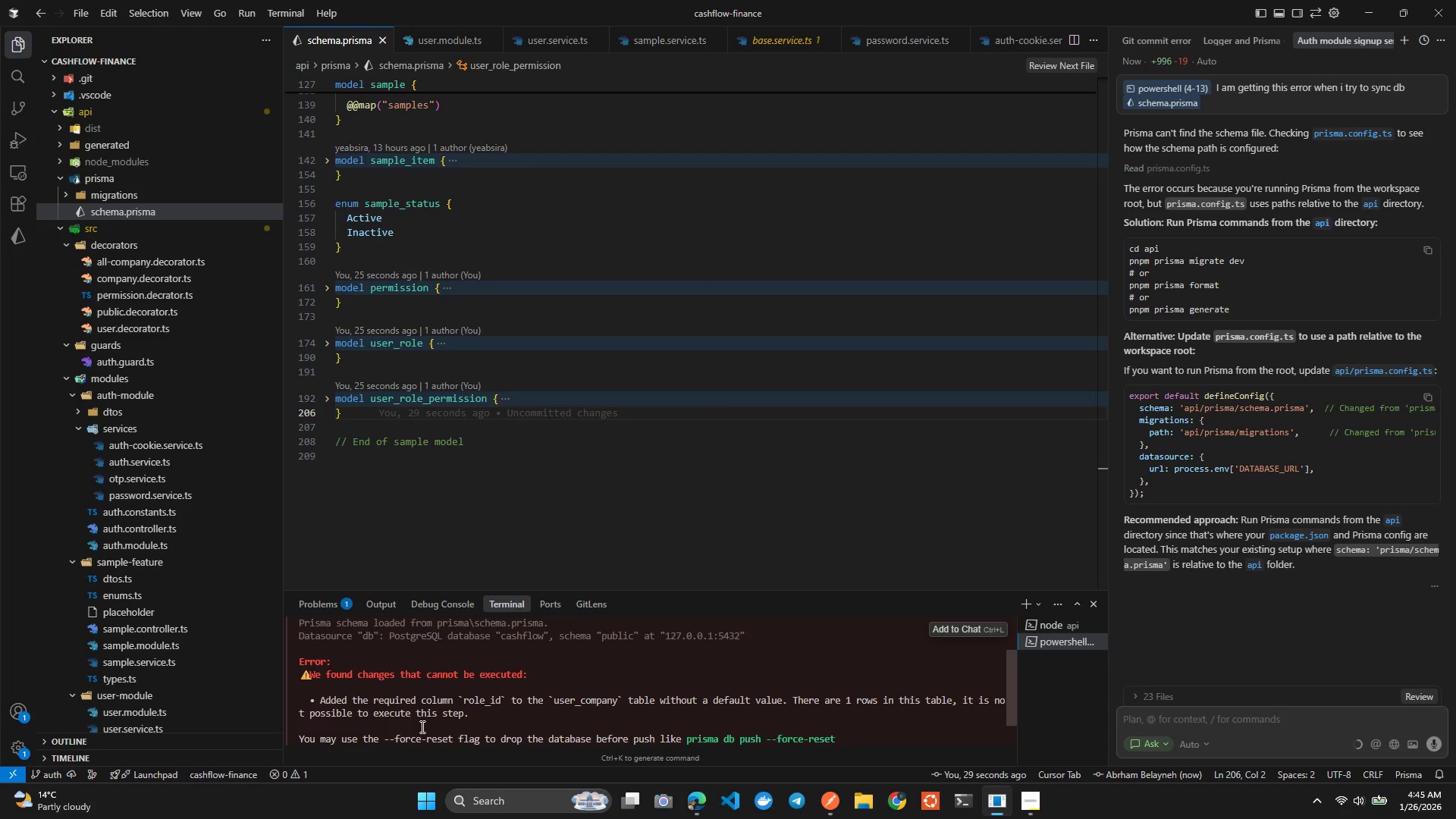 
wait(30.88)
 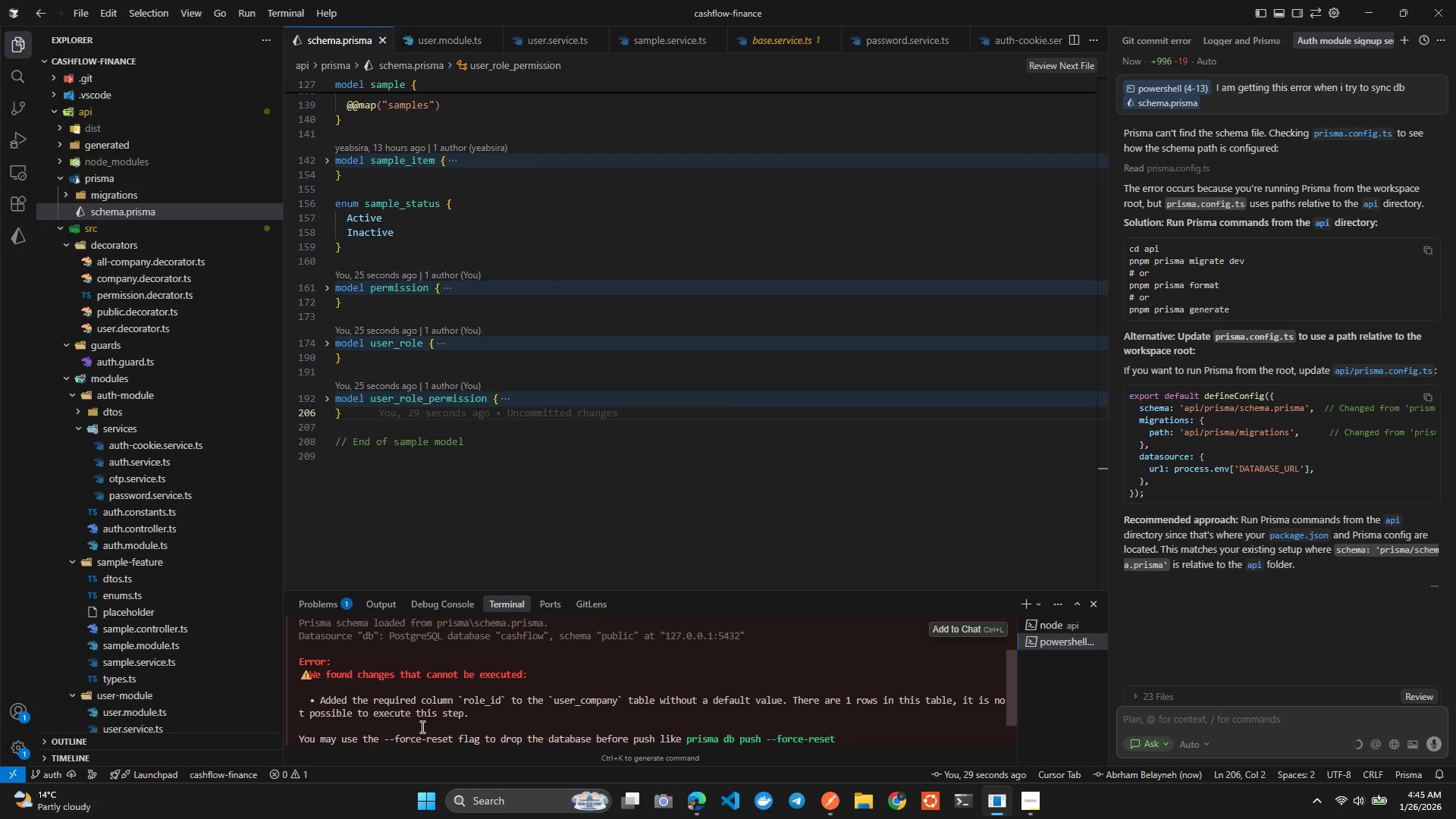 
left_click_drag(start_coordinate=[686, 704], to_coordinate=[836, 700])
 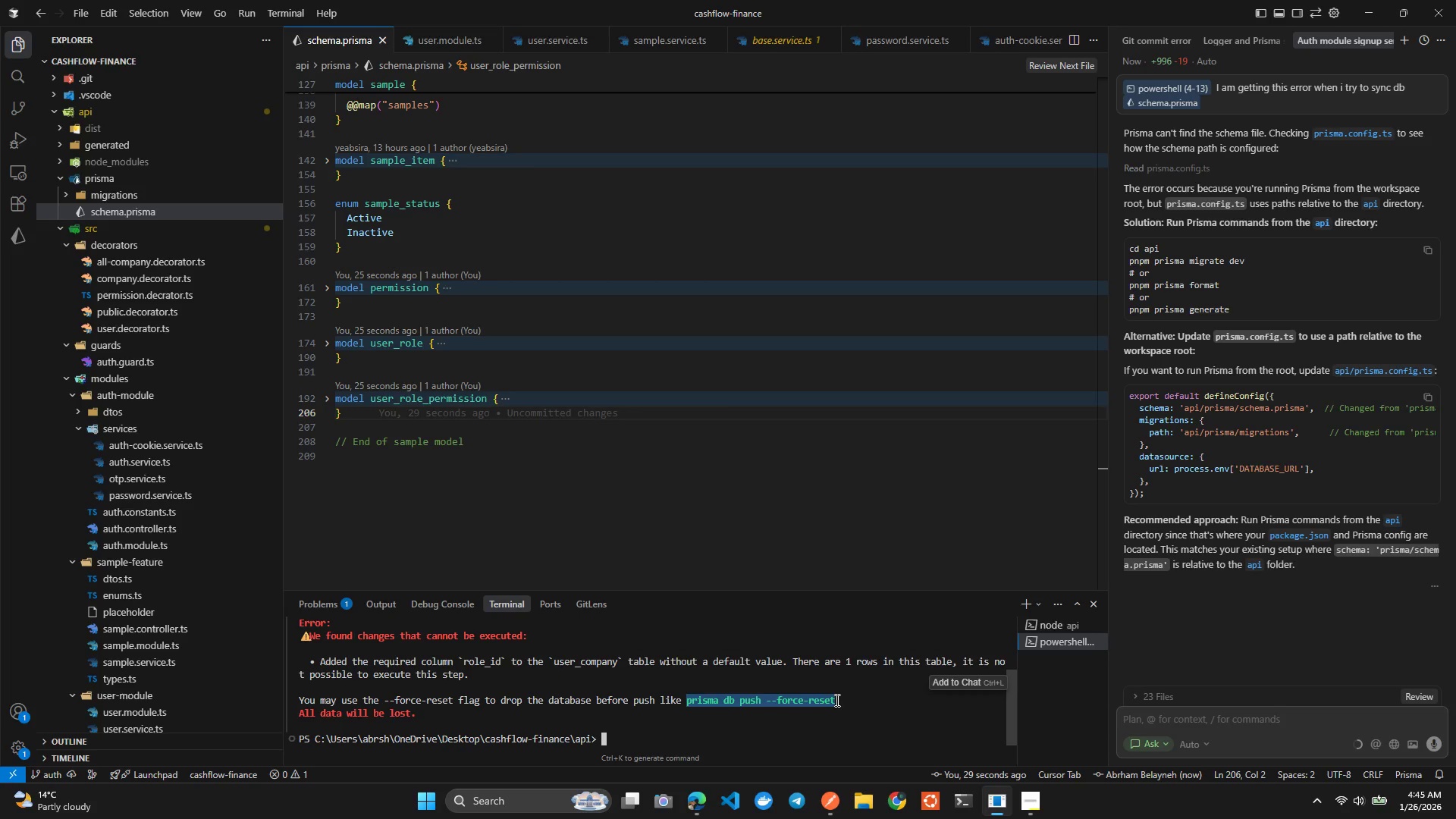 
key(Control+C)
 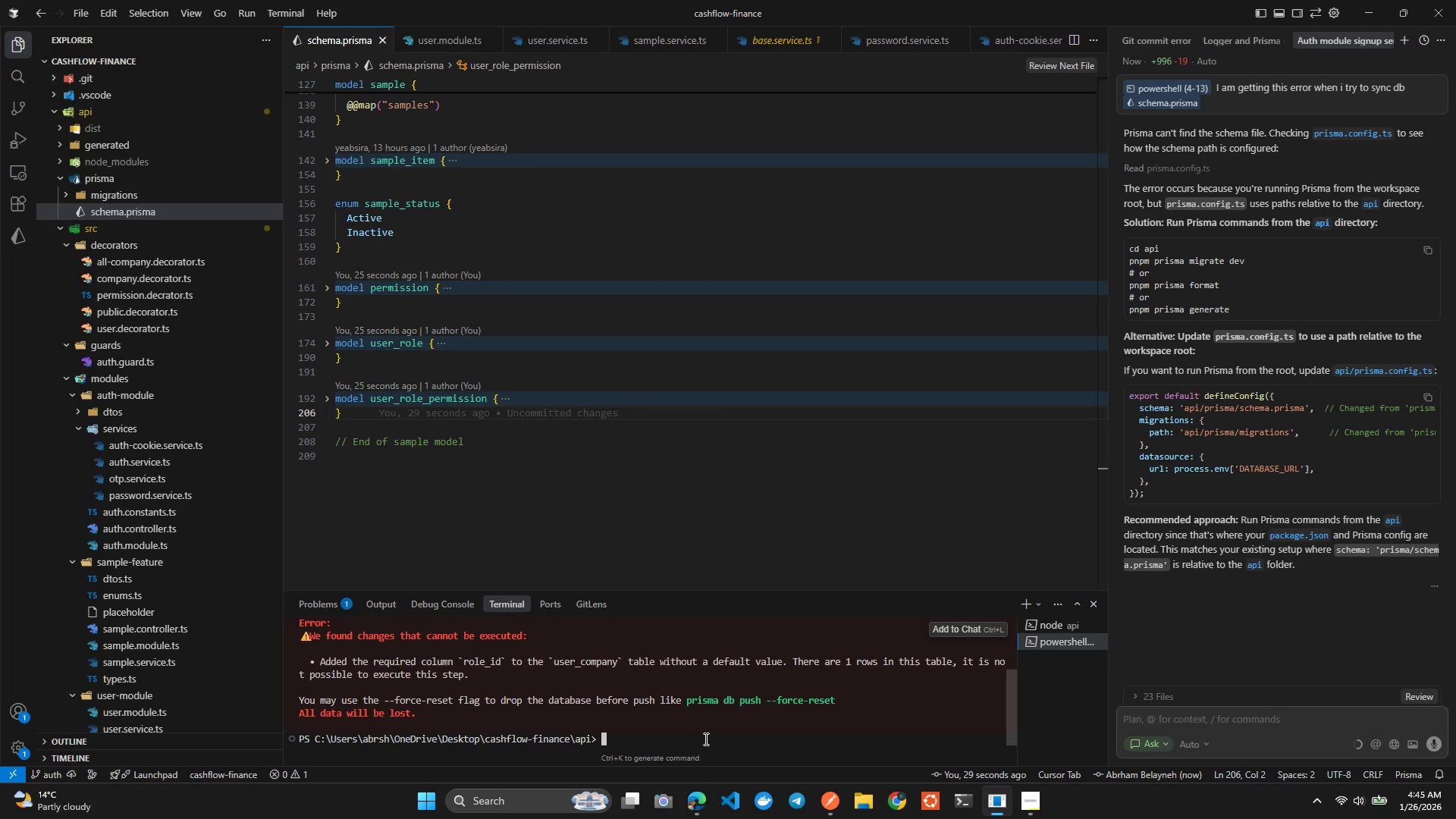 
type(npx prsma d)
key(Backspace)
key(Backspace)
key(Backspace)
 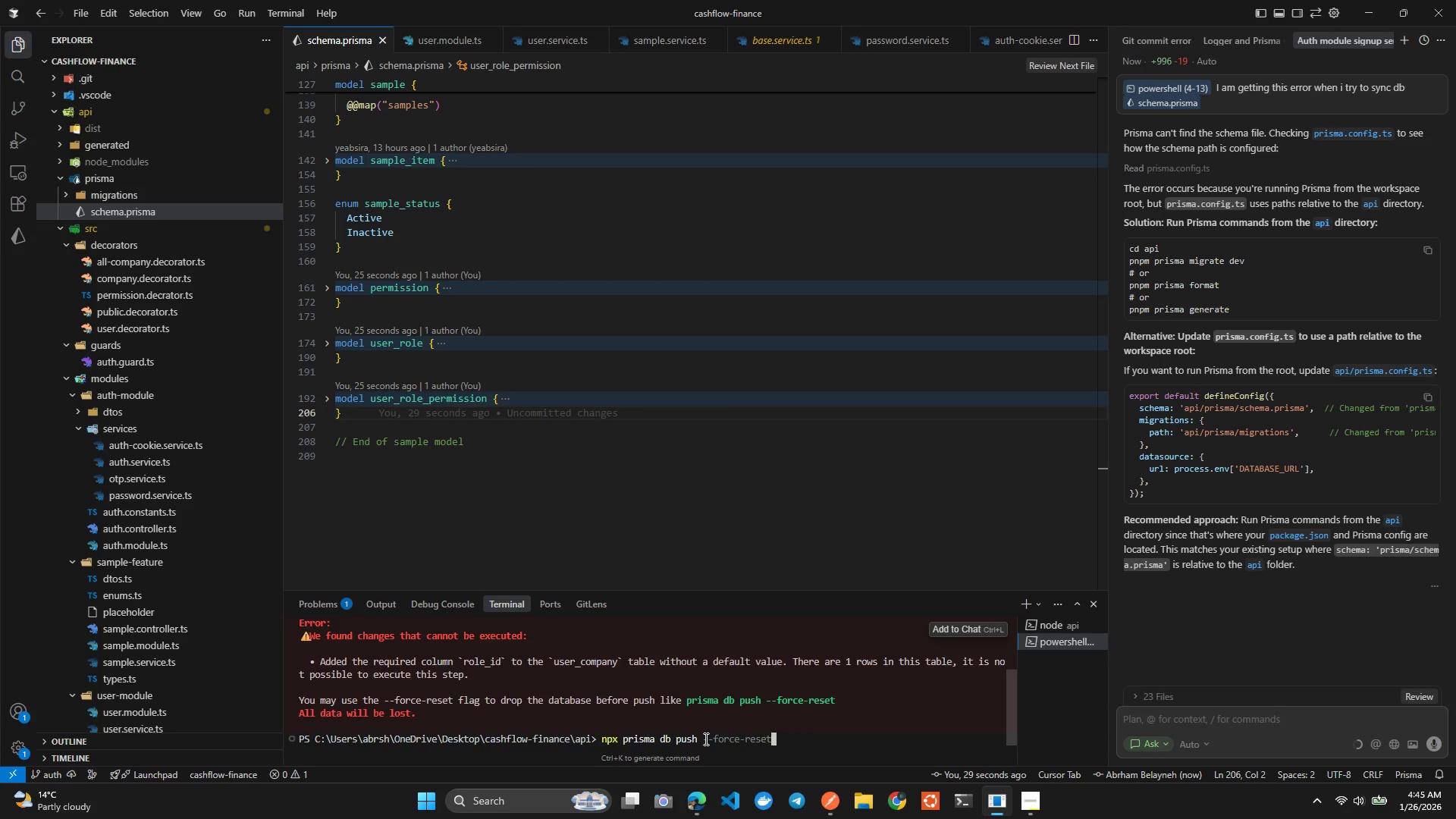 
hold_key(key=I, duration=0.47)
 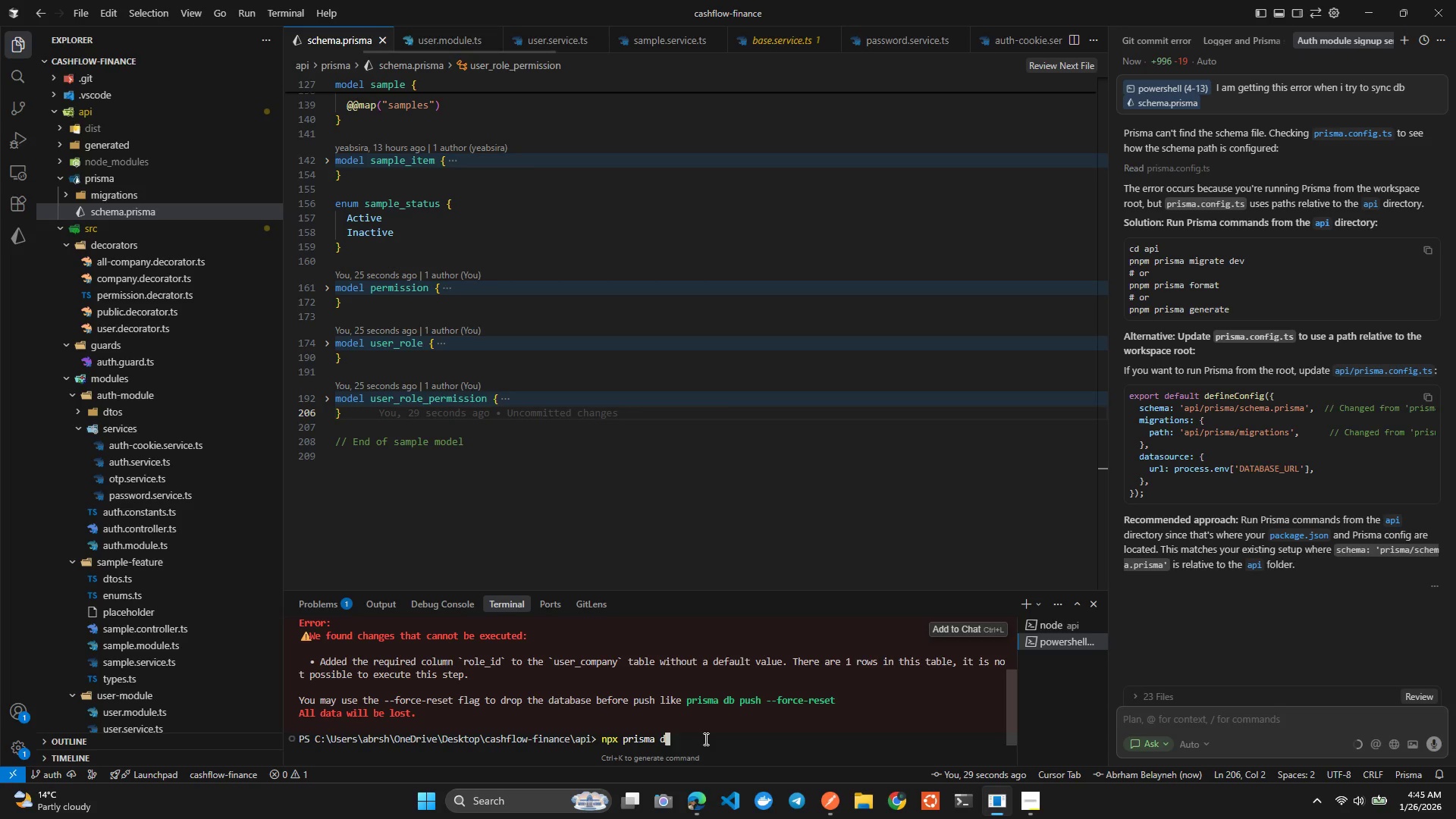 
key(Control+ControlLeft)
 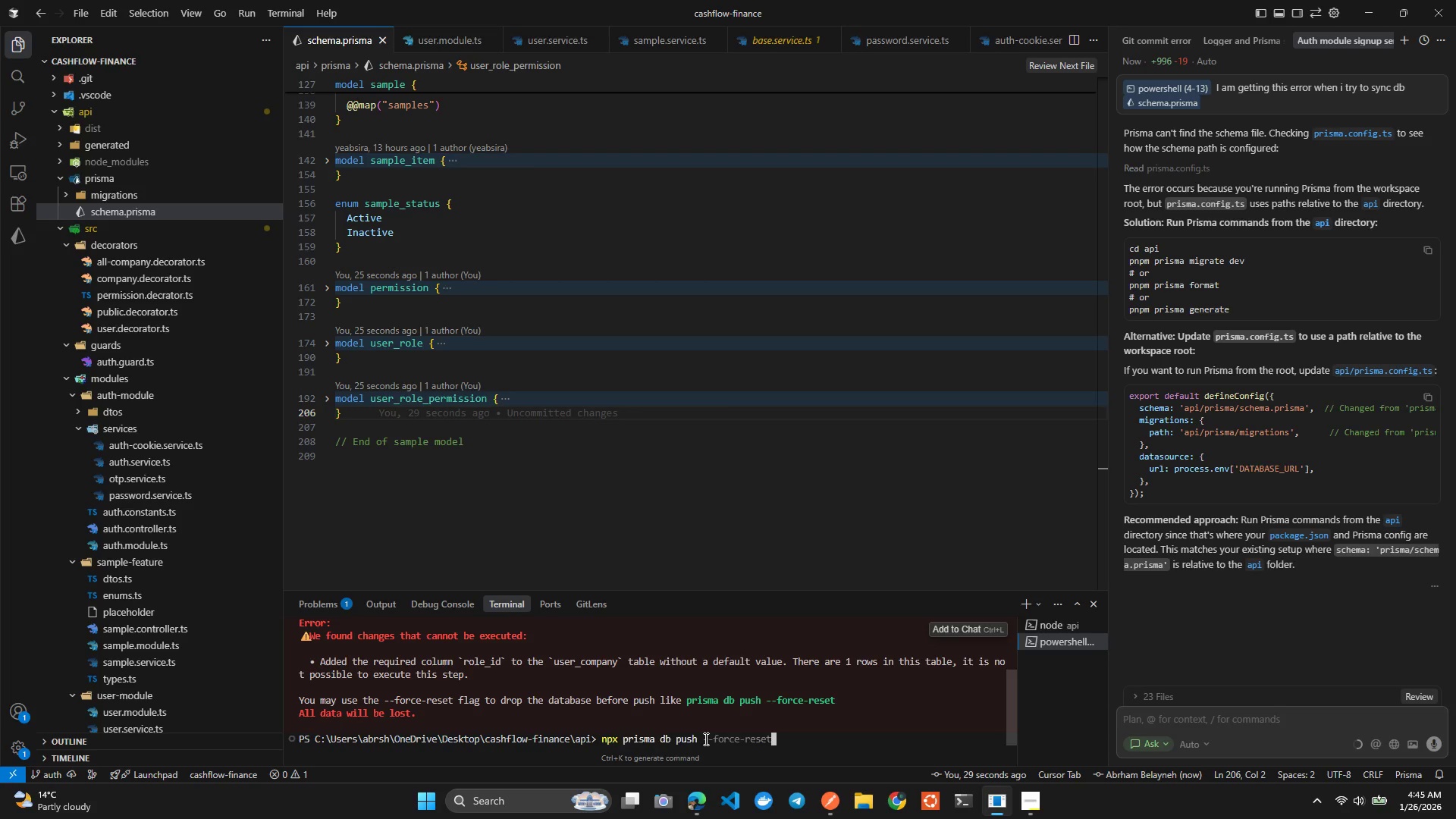 
key(Control+V)
 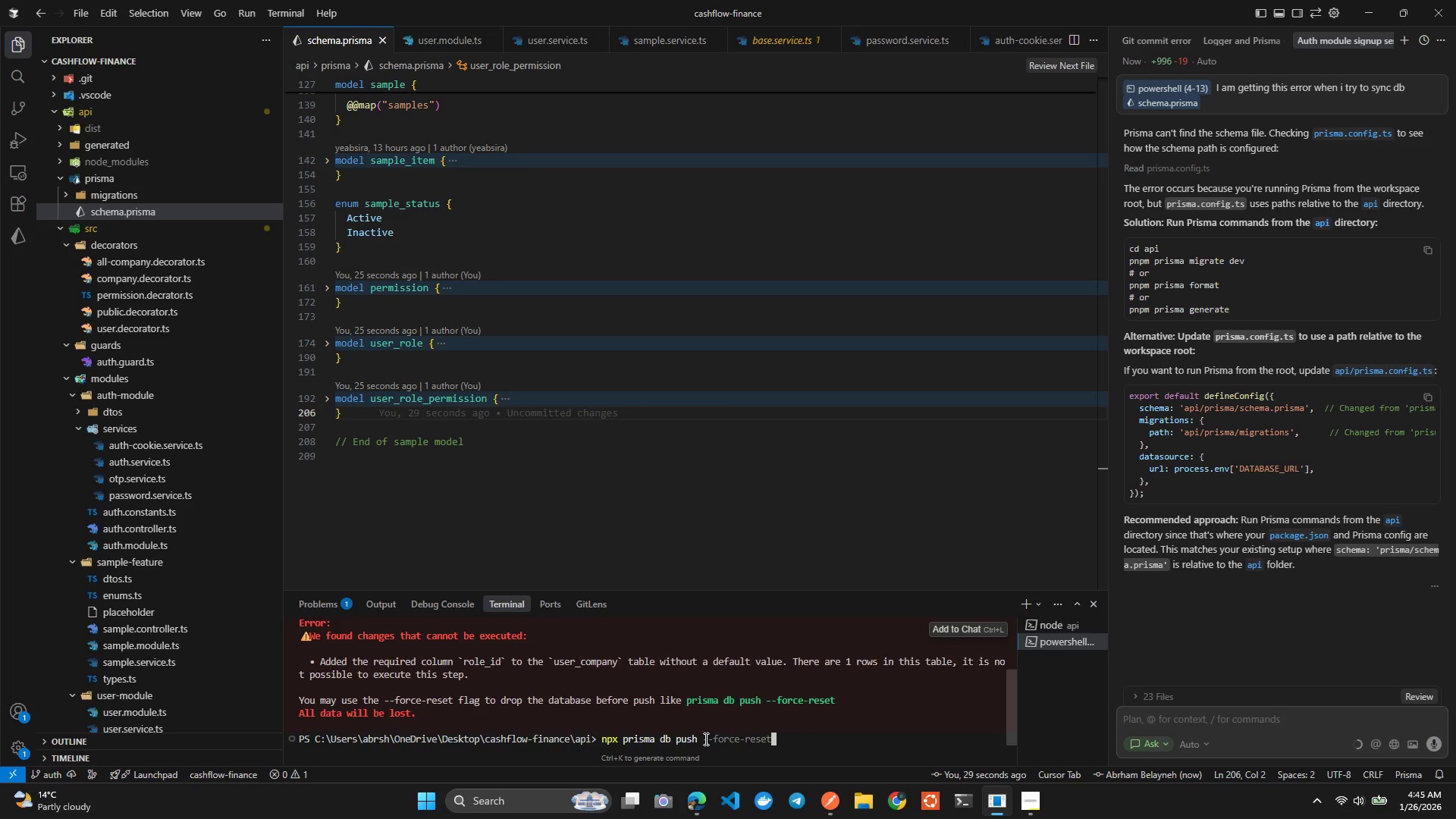 
key(Enter)
 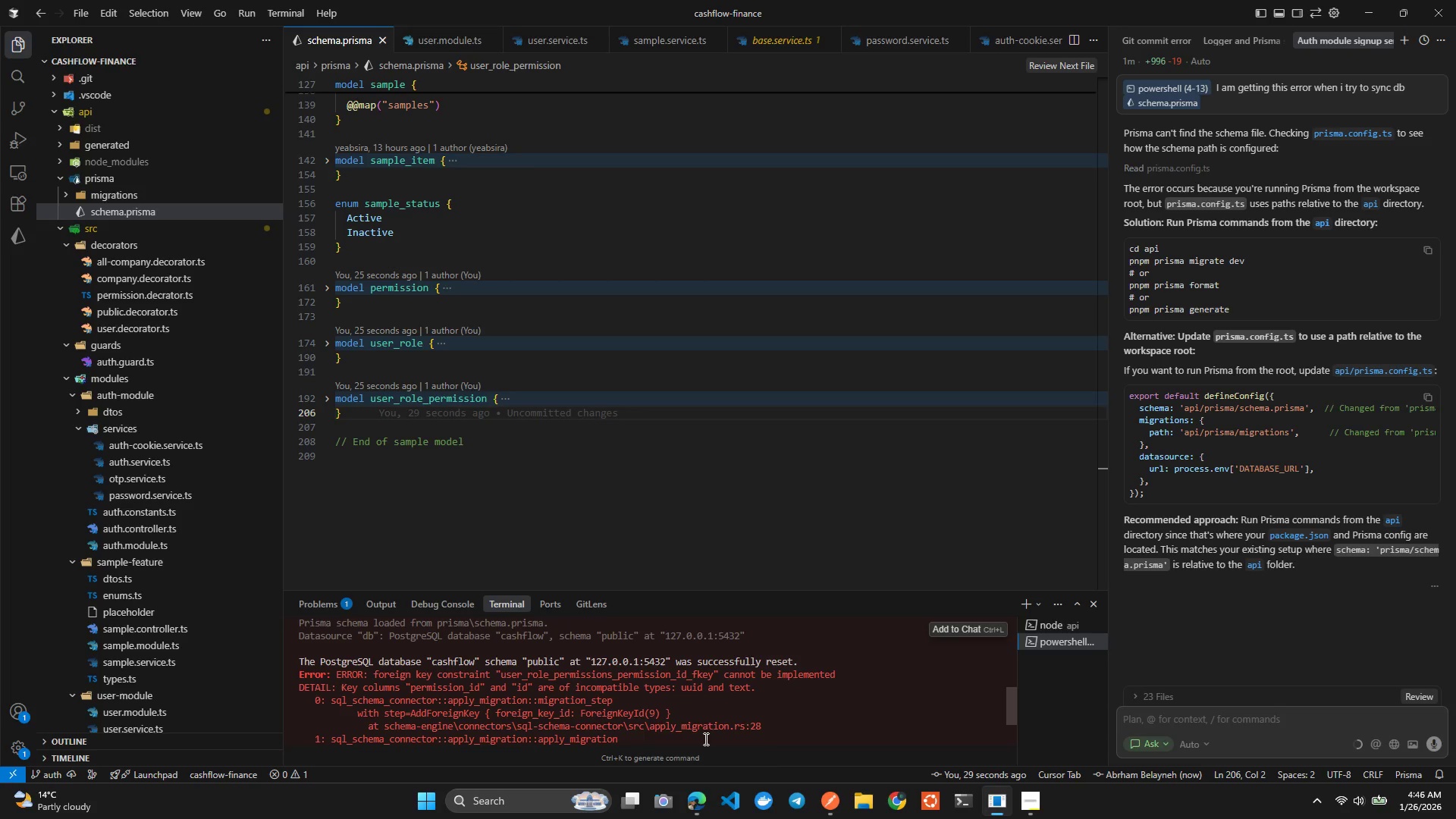 
wait(16.59)
 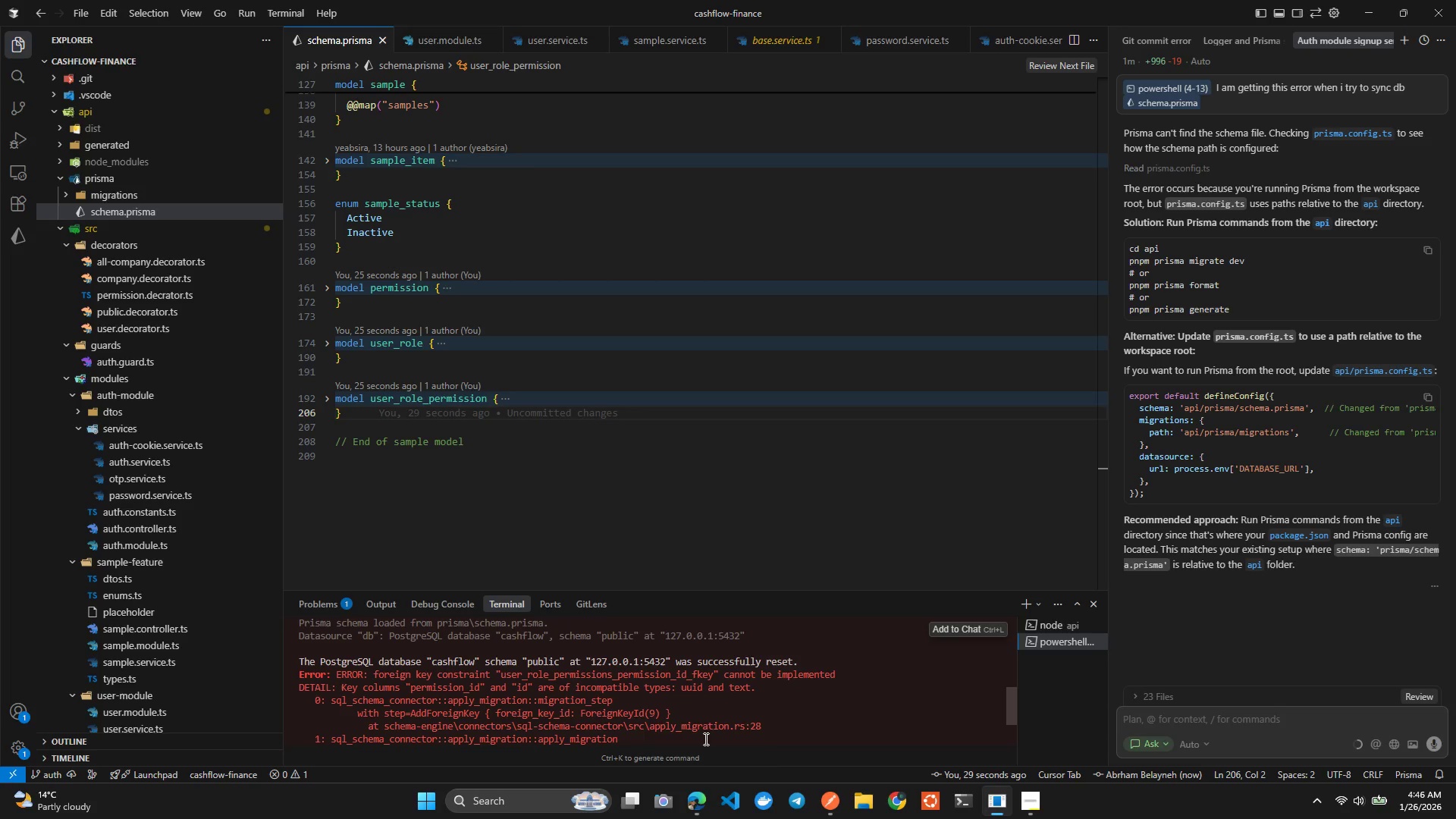 
left_click_drag(start_coordinate=[679, 738], to_coordinate=[246, 618])
 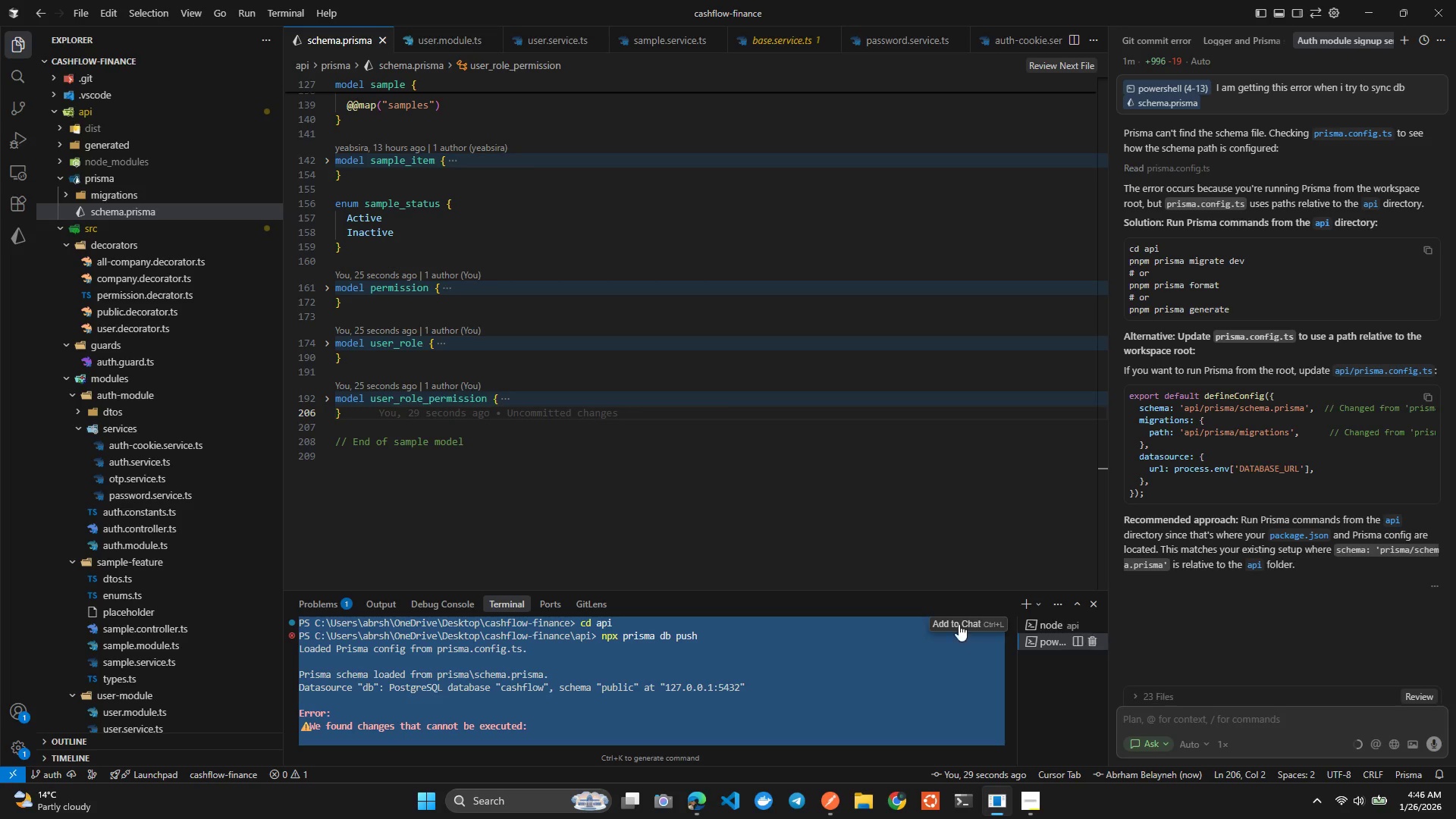 
key(Control+L)
 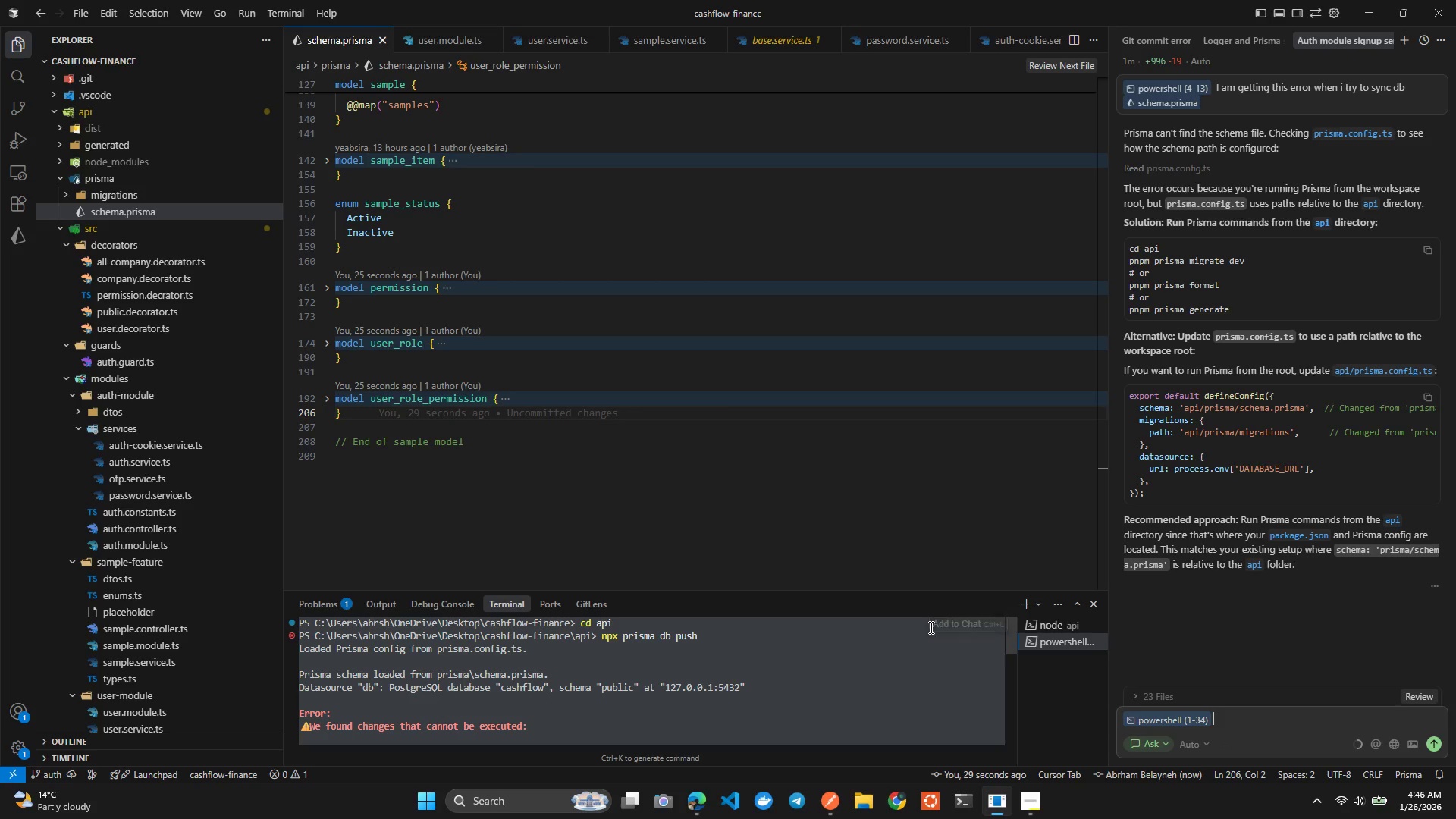 
type( I ma)
key(Backspace)
key(Backspace)
type(am getting ths error)
 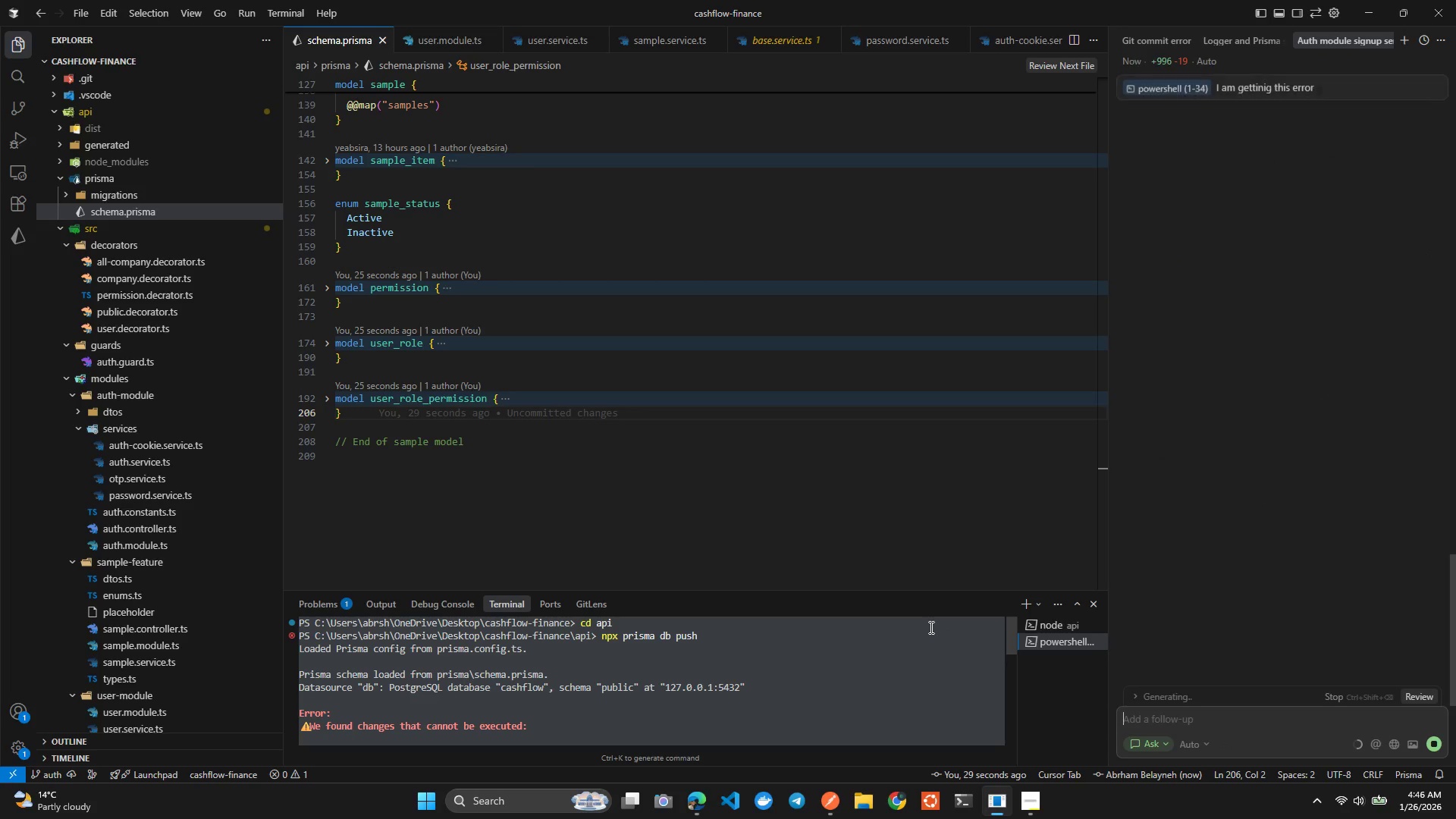 
key(Enter)
 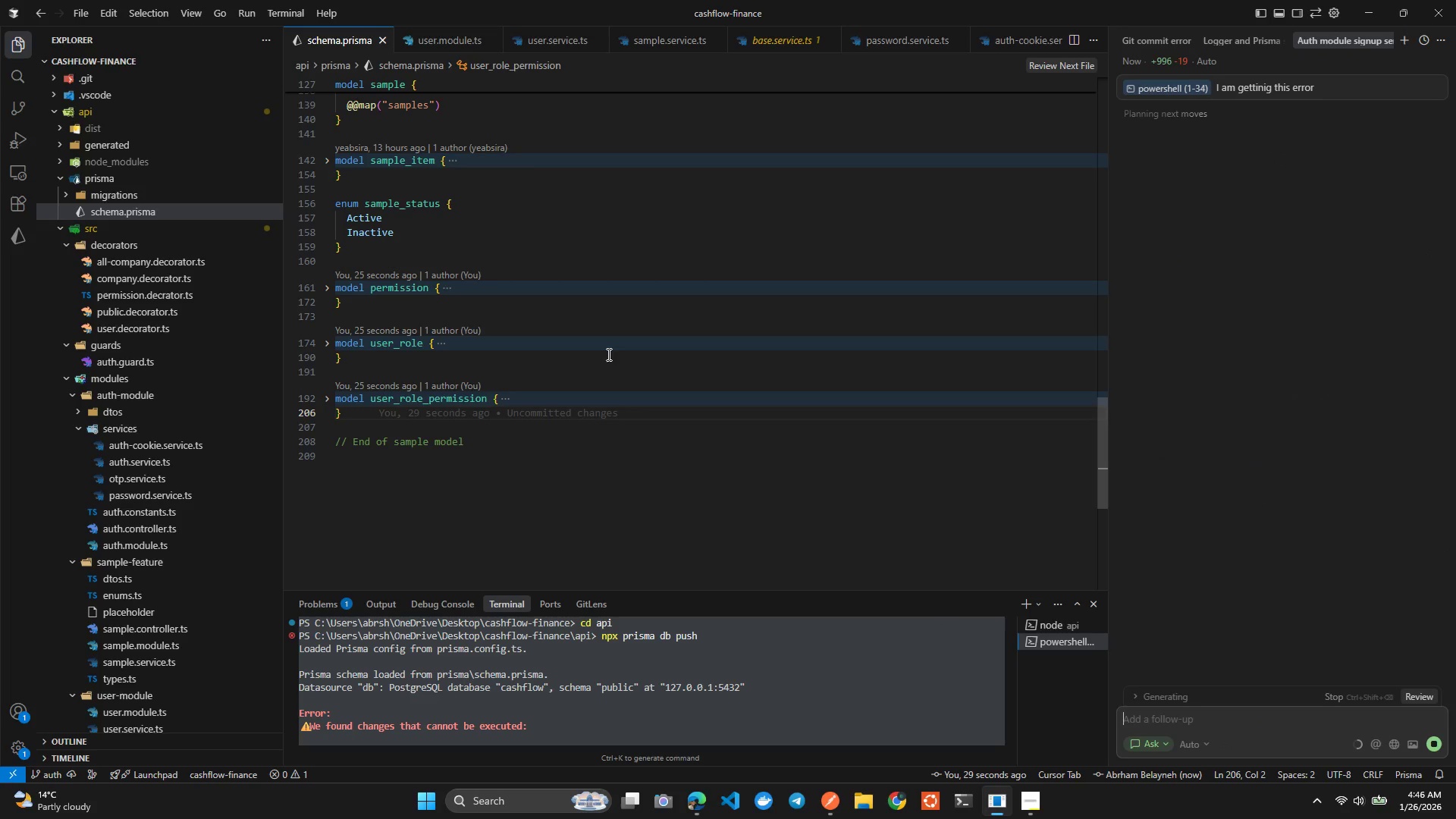 
left_click([607, 354])
 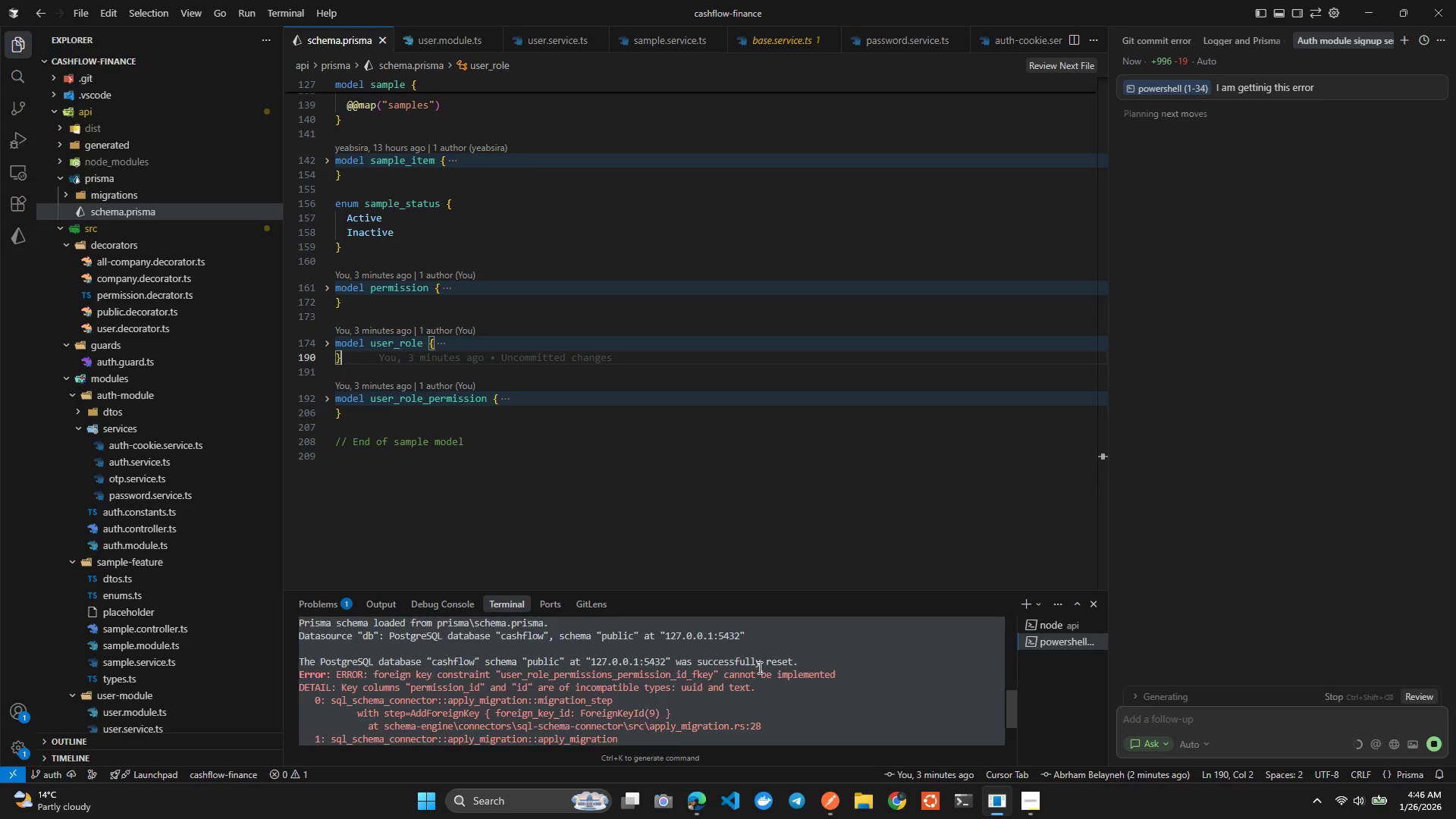 
left_click([758, 667])
 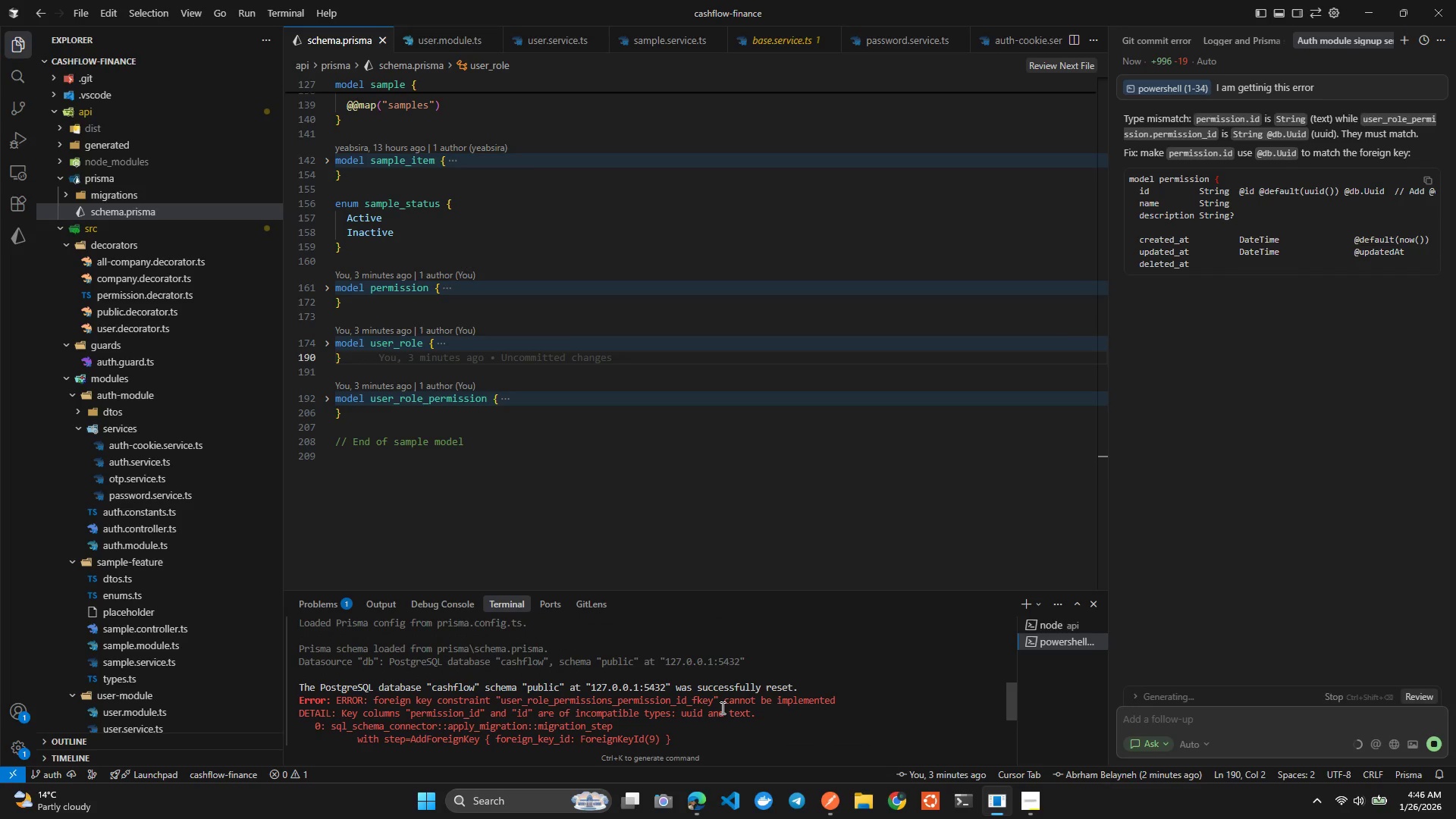 
mouse_move([1200, 382])
 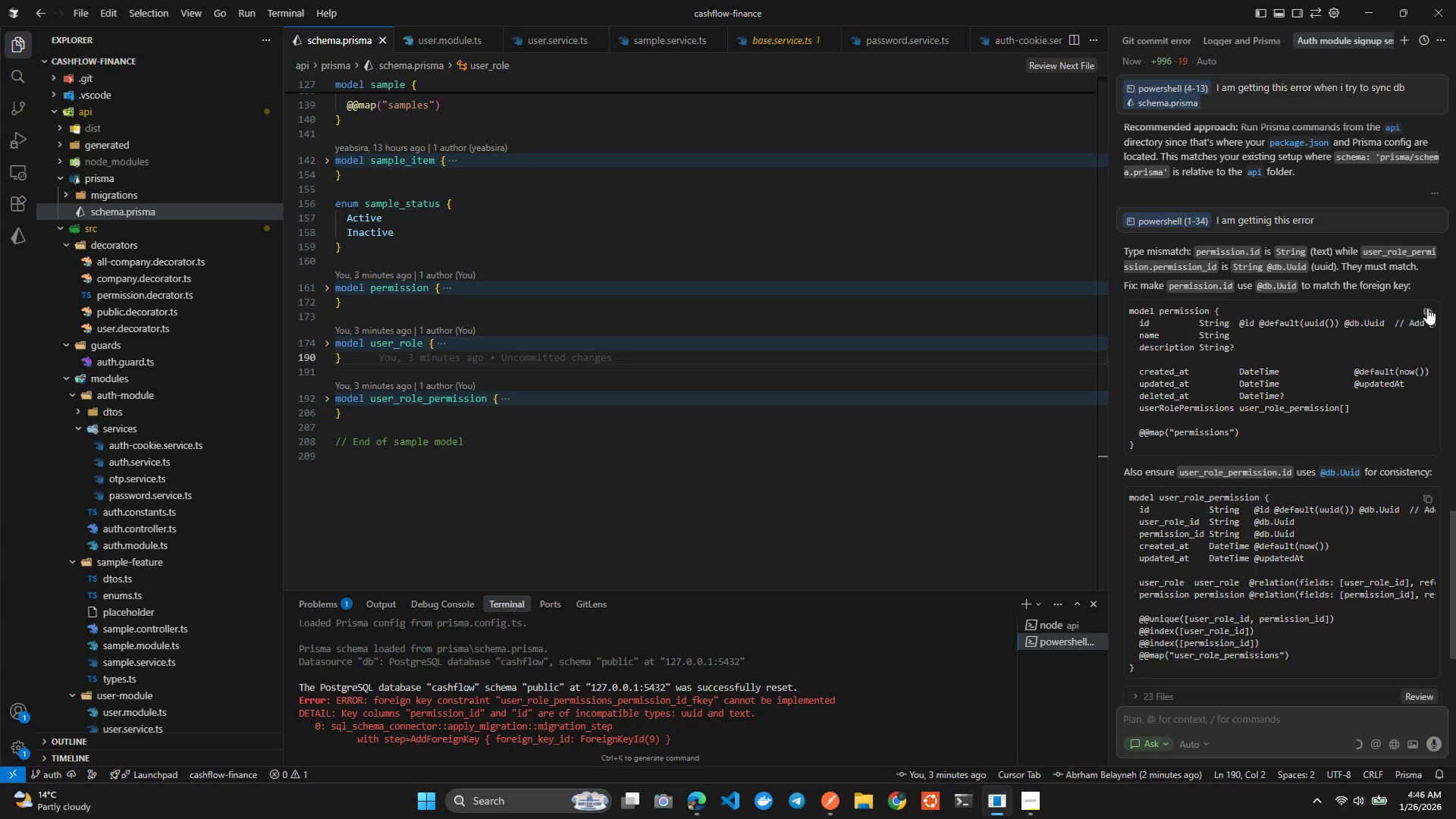 
left_click([1427, 308])
 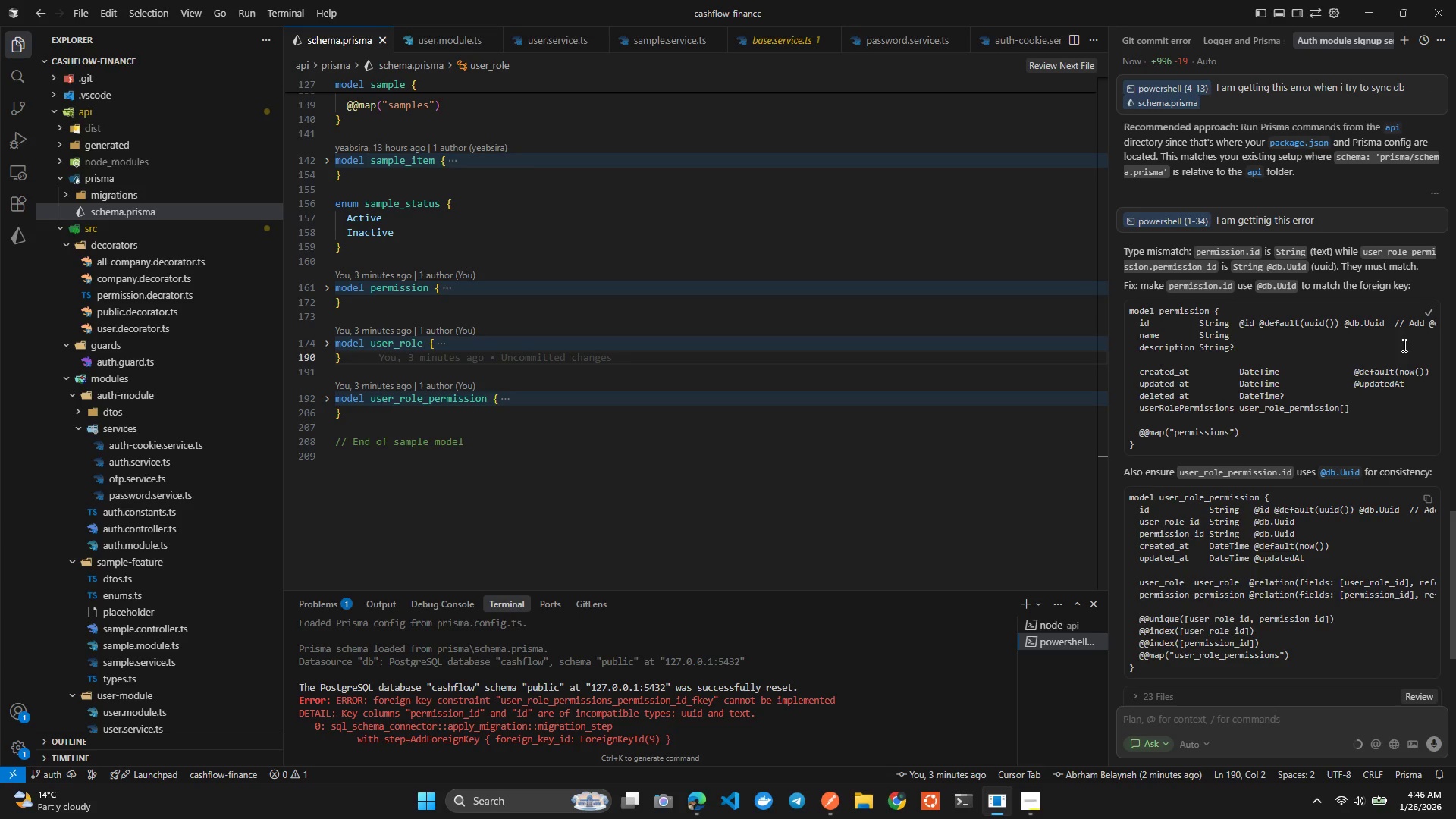 
mouse_move([1165, 573])
 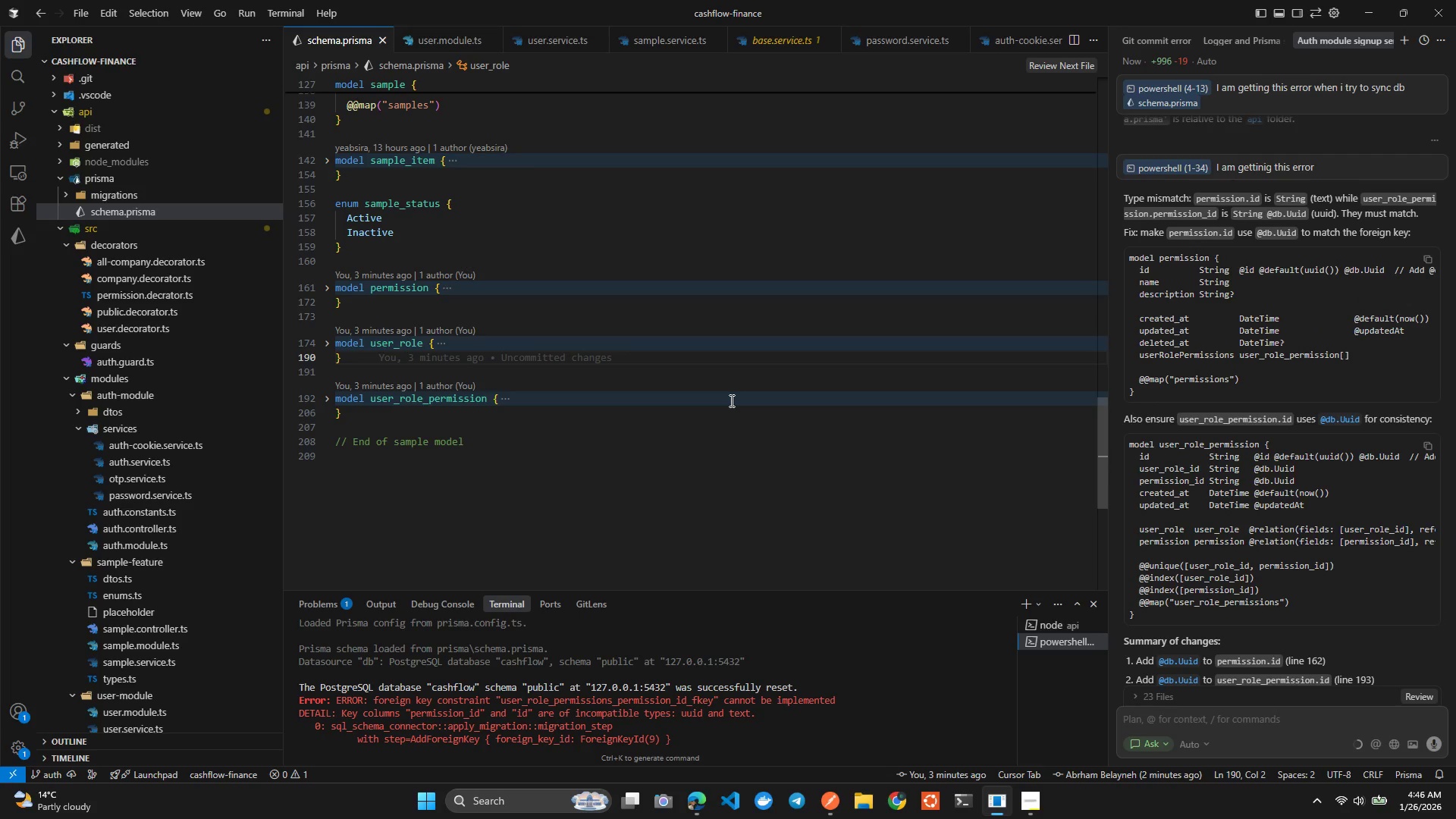 
left_click([730, 400])
 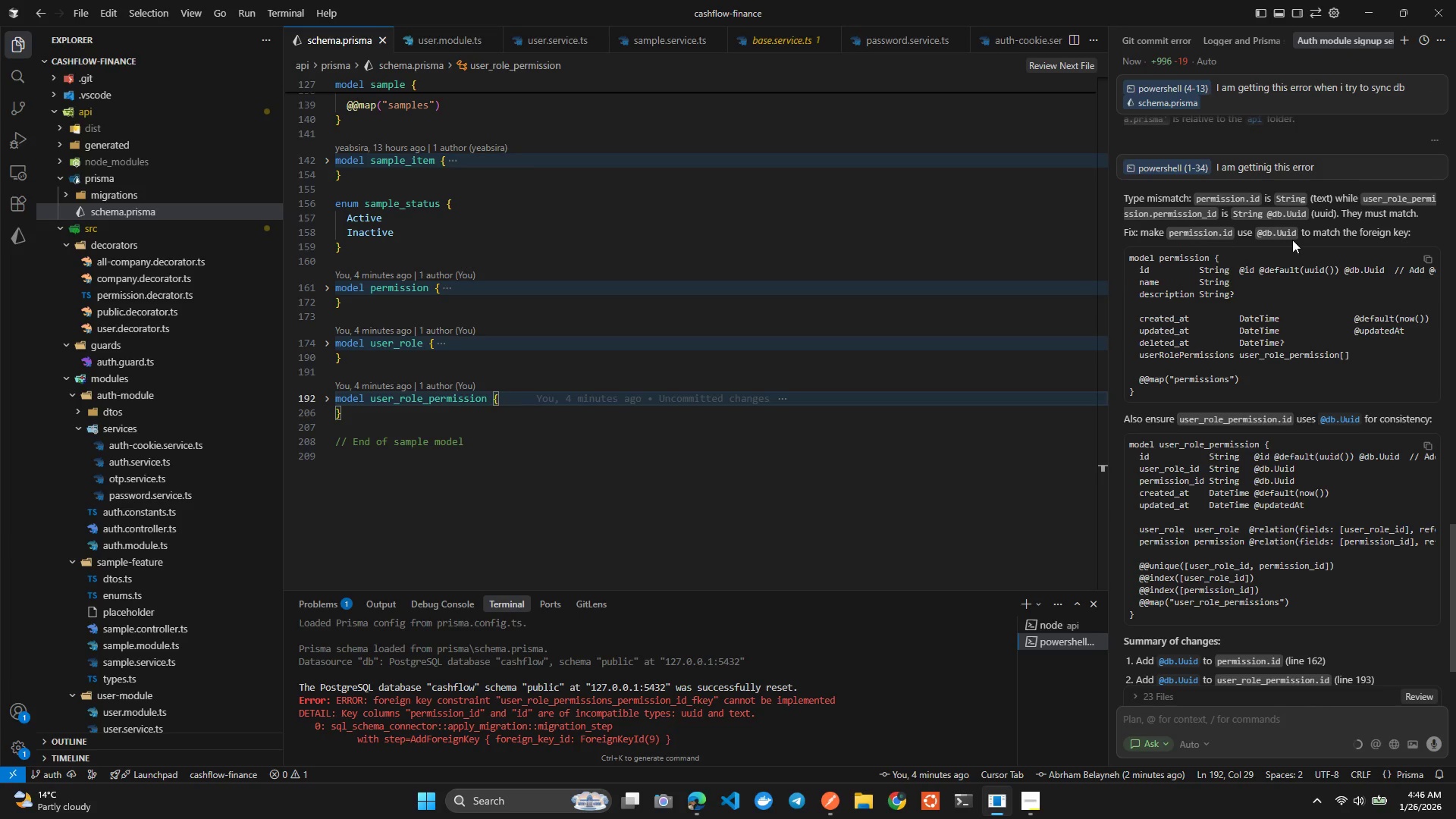 
wait(6.56)
 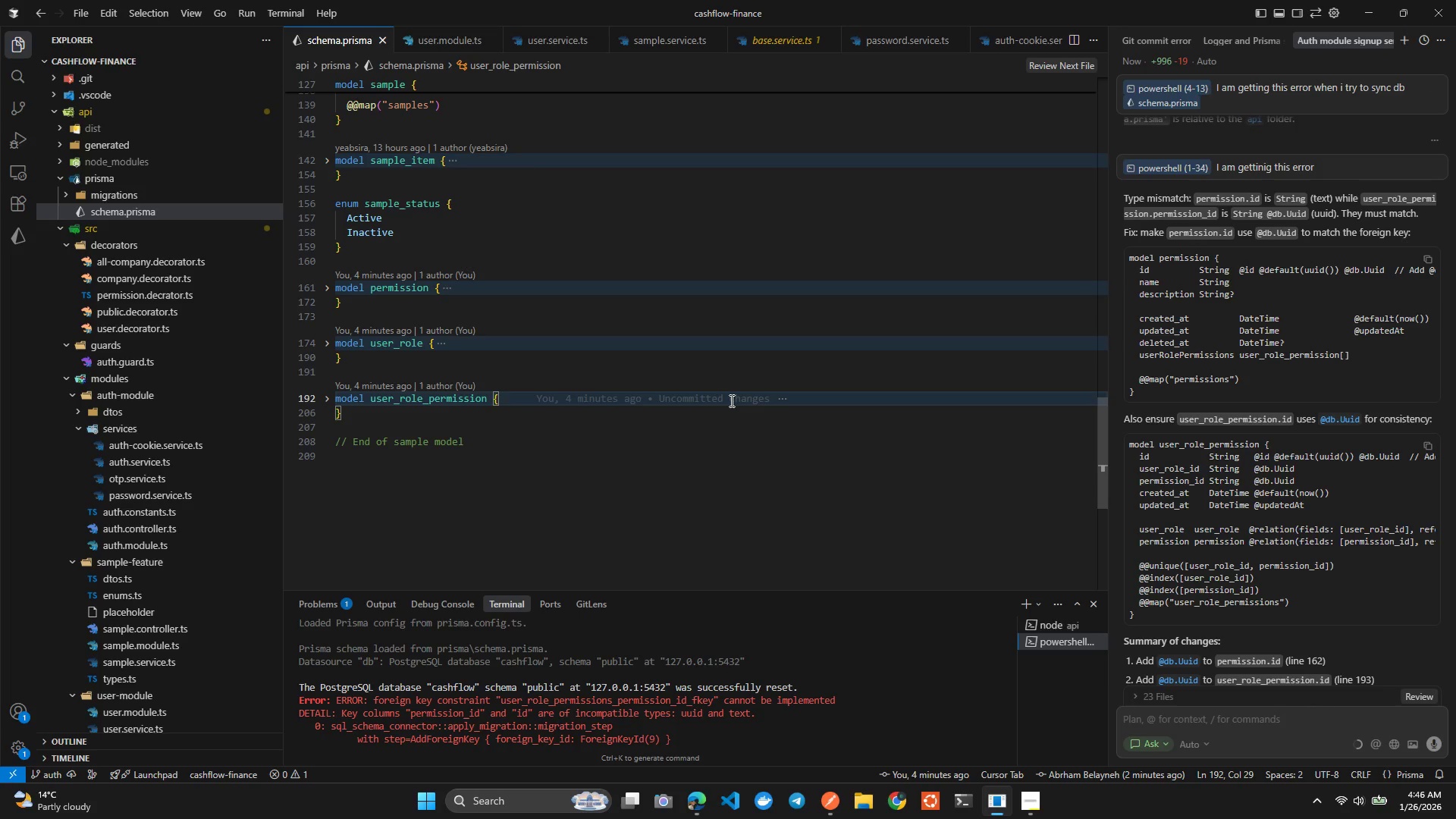 
left_click([804, 420])
 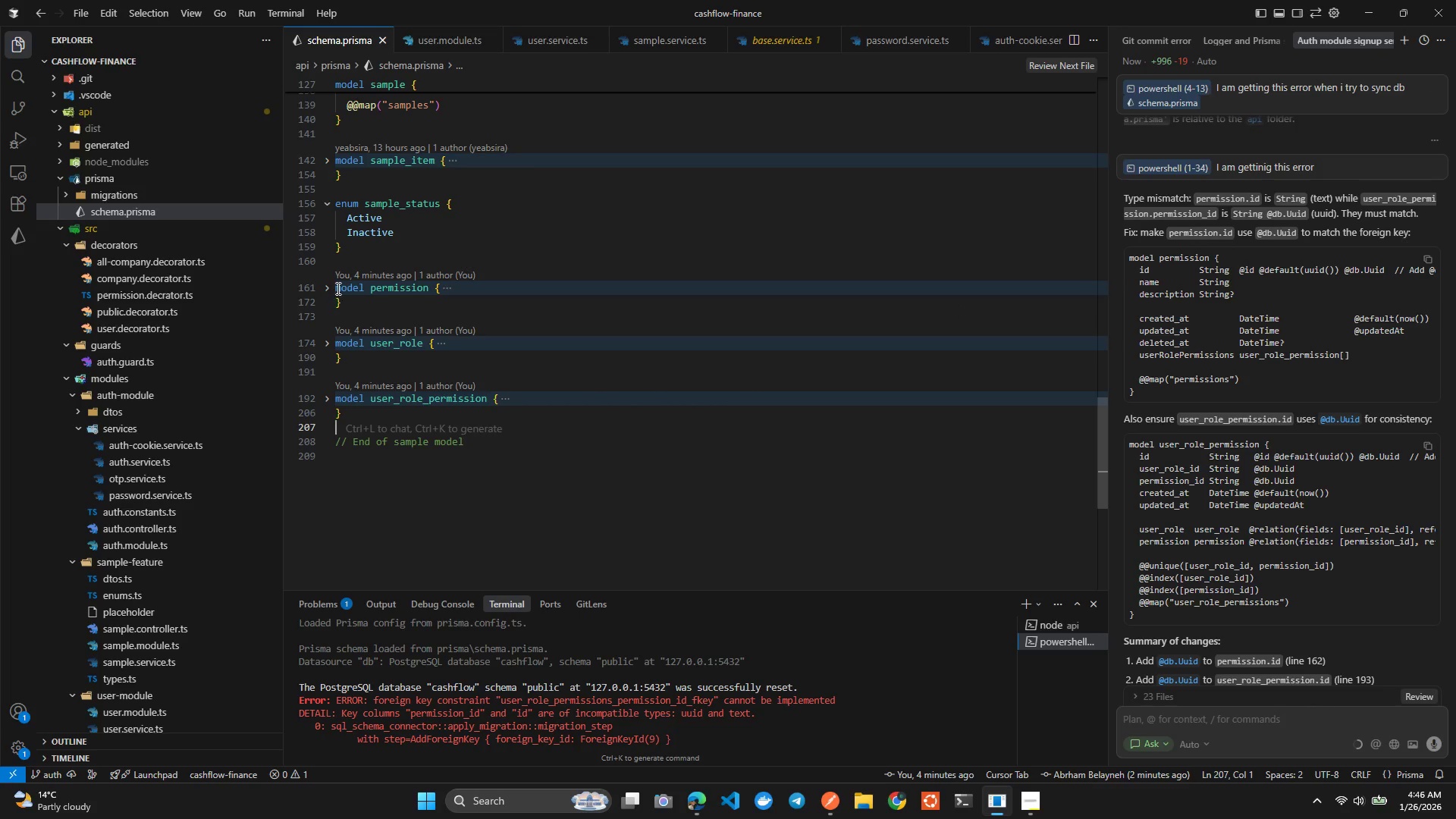 
left_click([342, 293])
 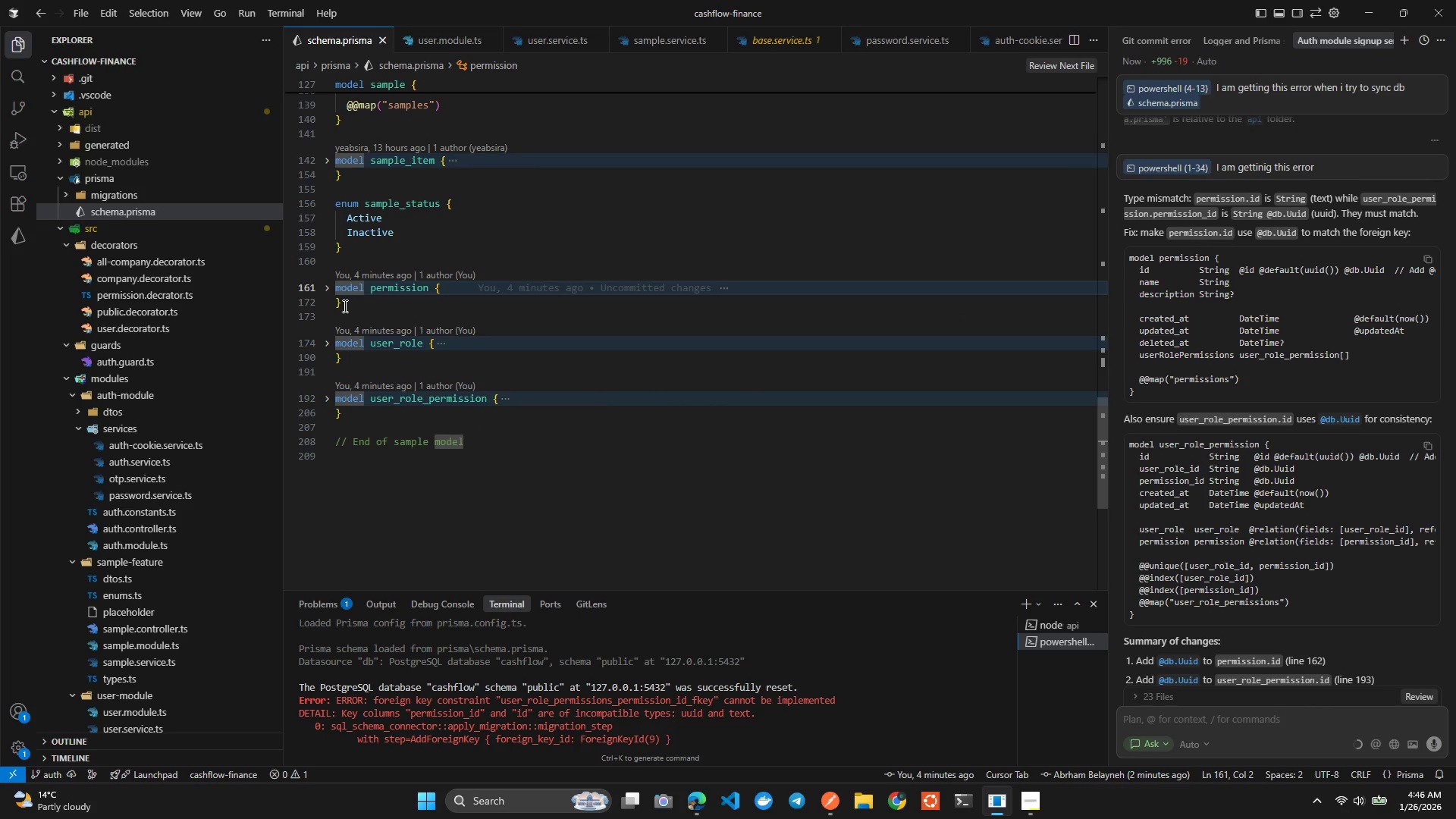 
left_click_drag(start_coordinate=[344, 306], to_coordinate=[304, 289])
 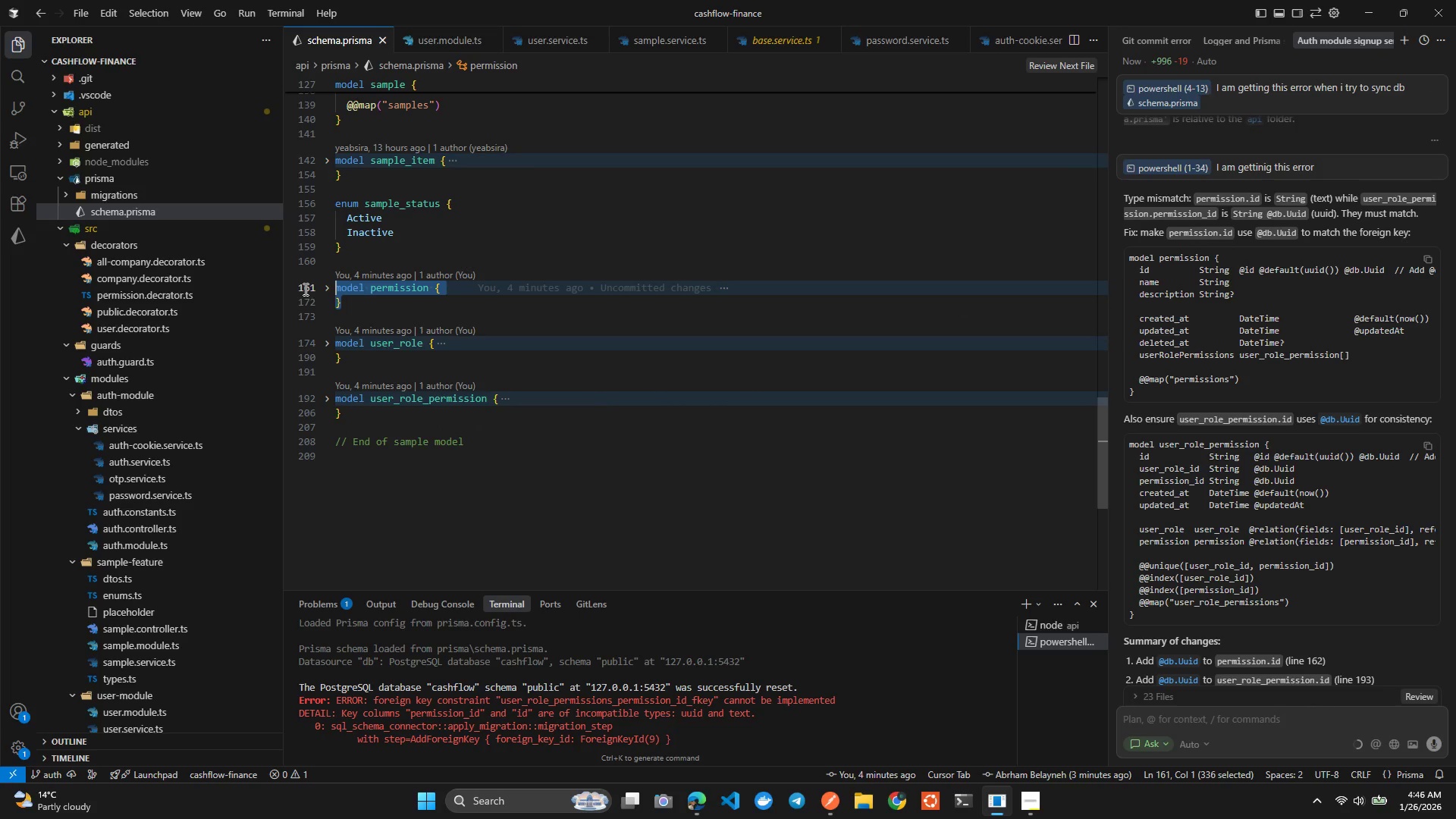 
key(Control+ControlLeft)
 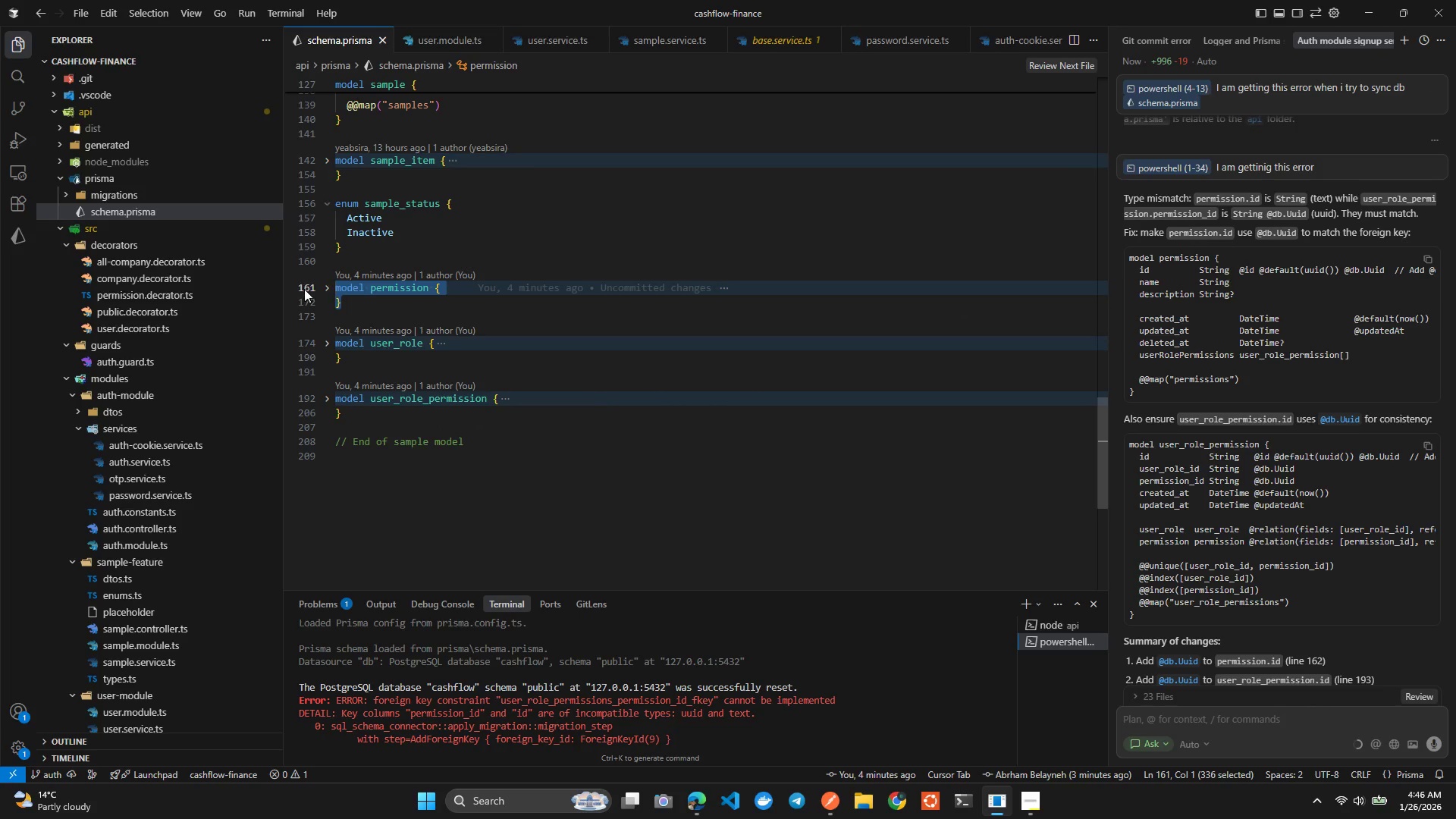 
key(Control+V)
 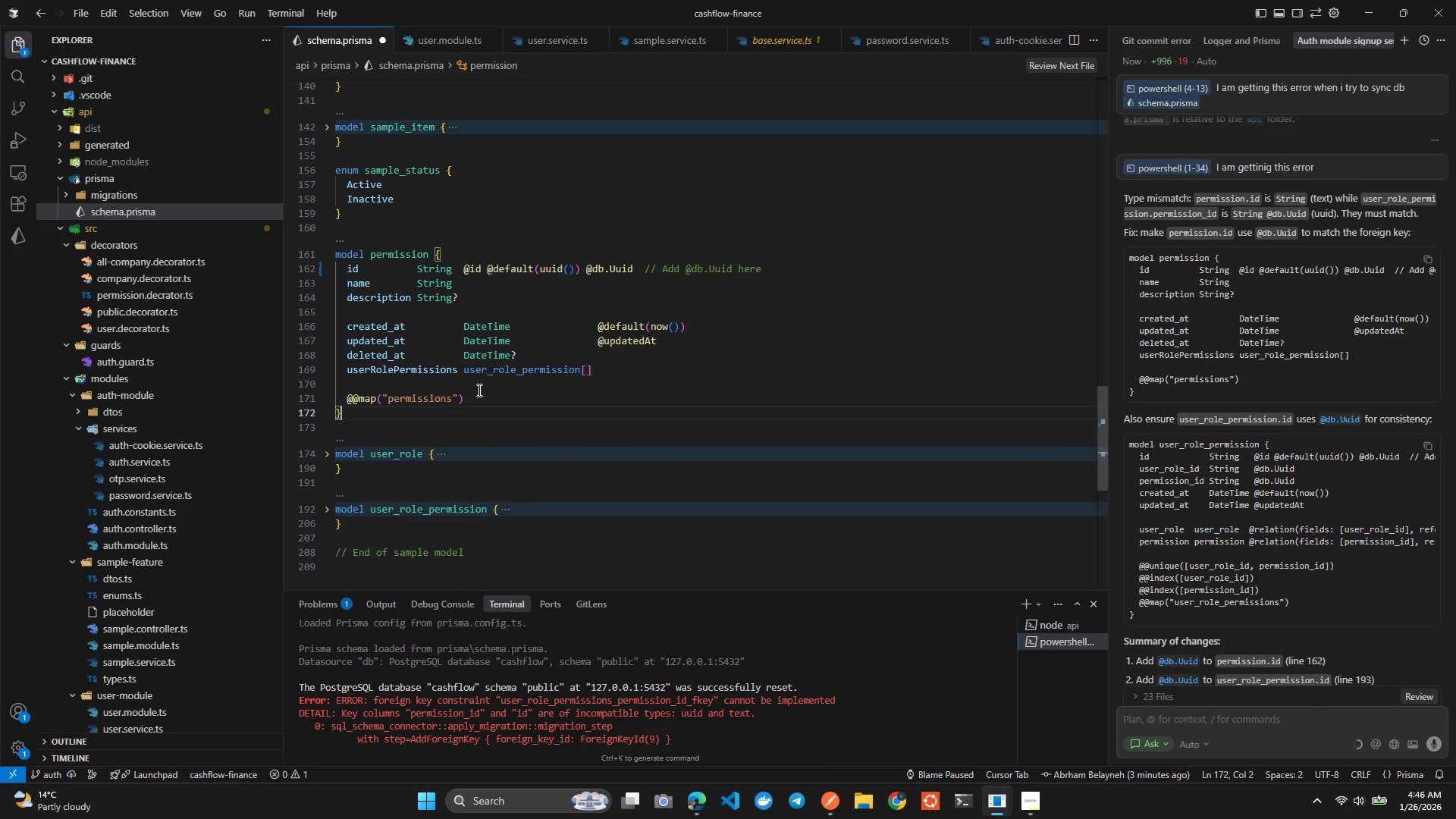 
key(Control+S)
 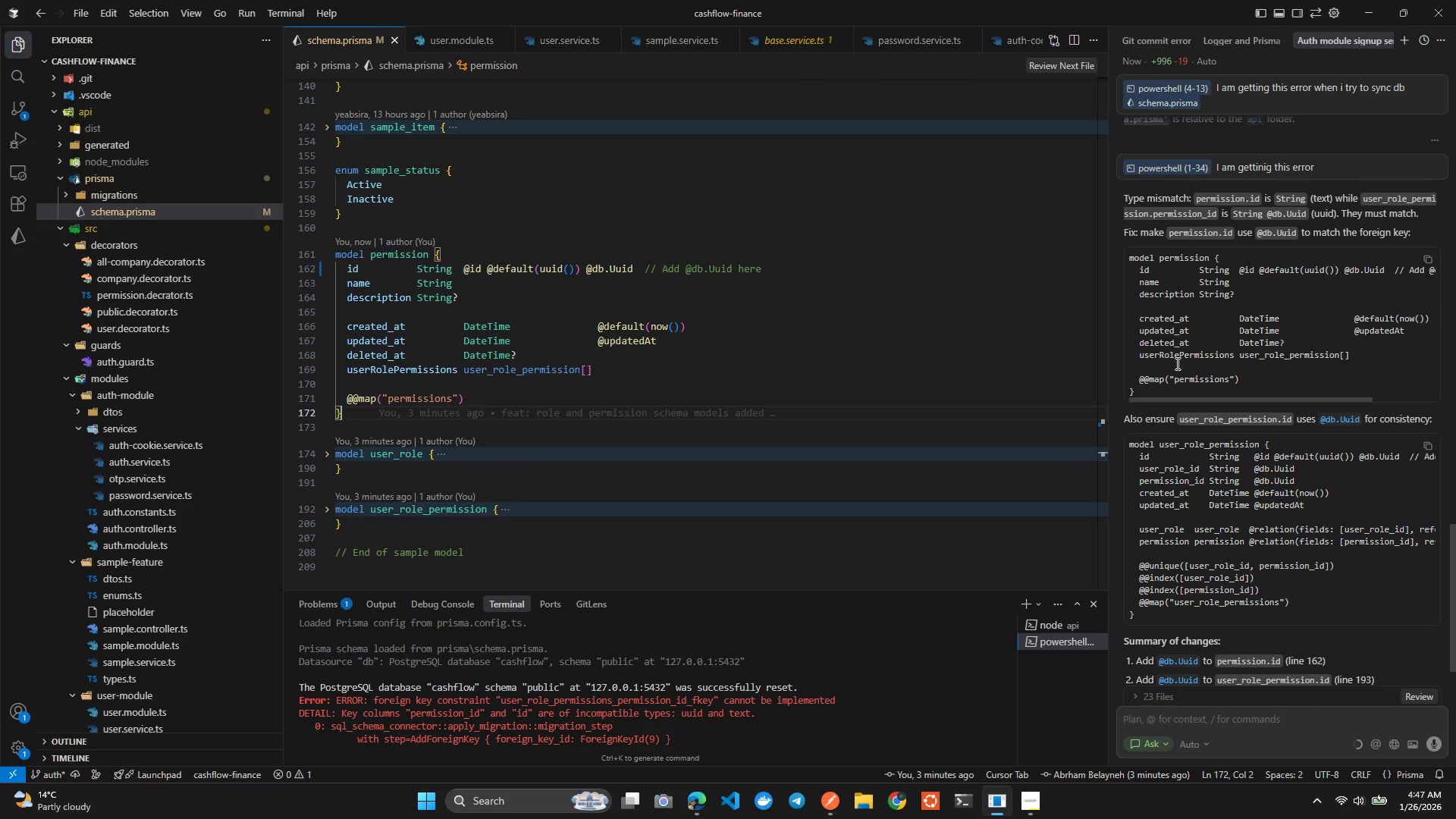 
left_click([649, 267])
 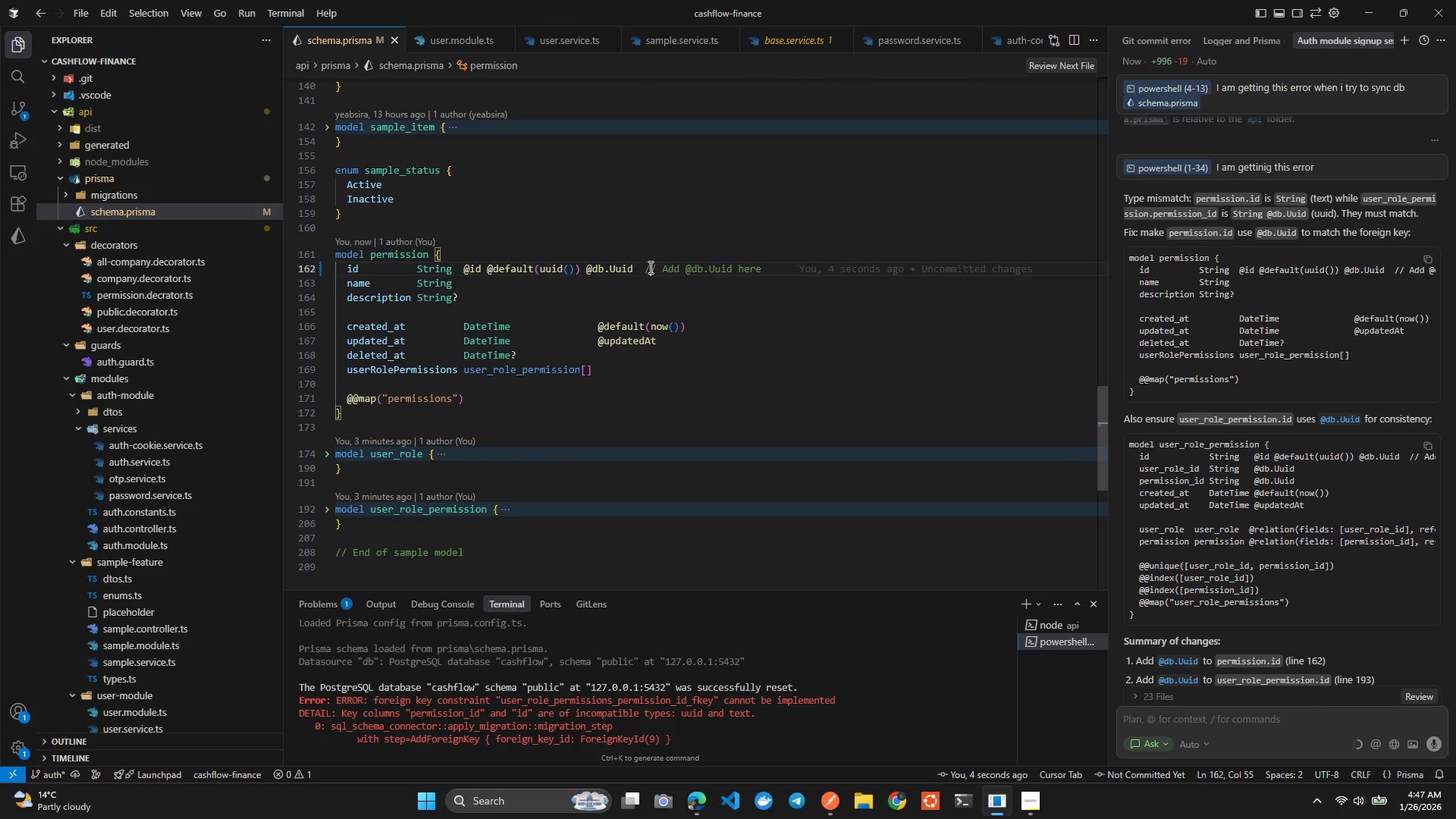 
left_click_drag(start_coordinate=[649, 267], to_coordinate=[748, 258])
 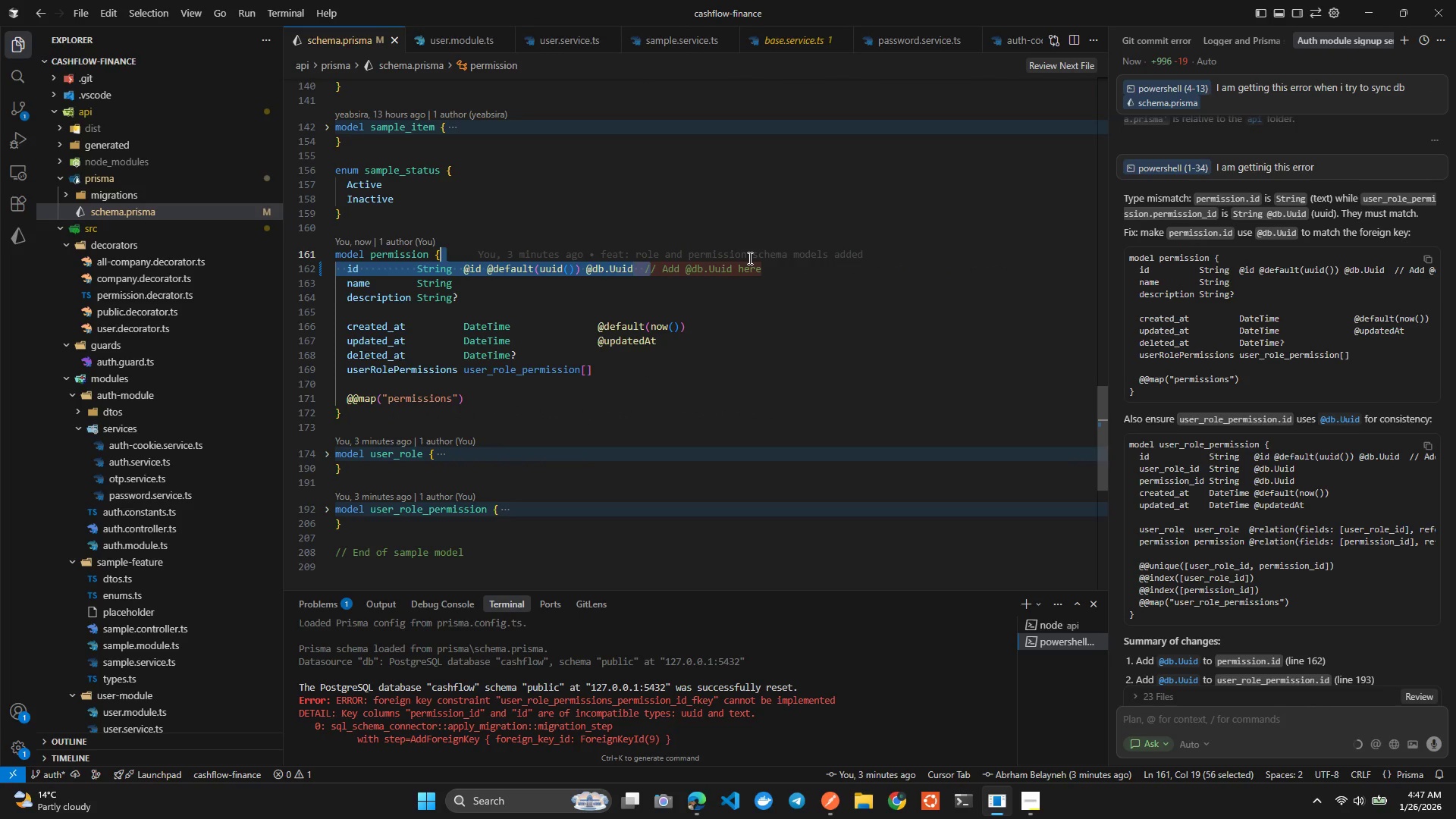 
key(Tab)
 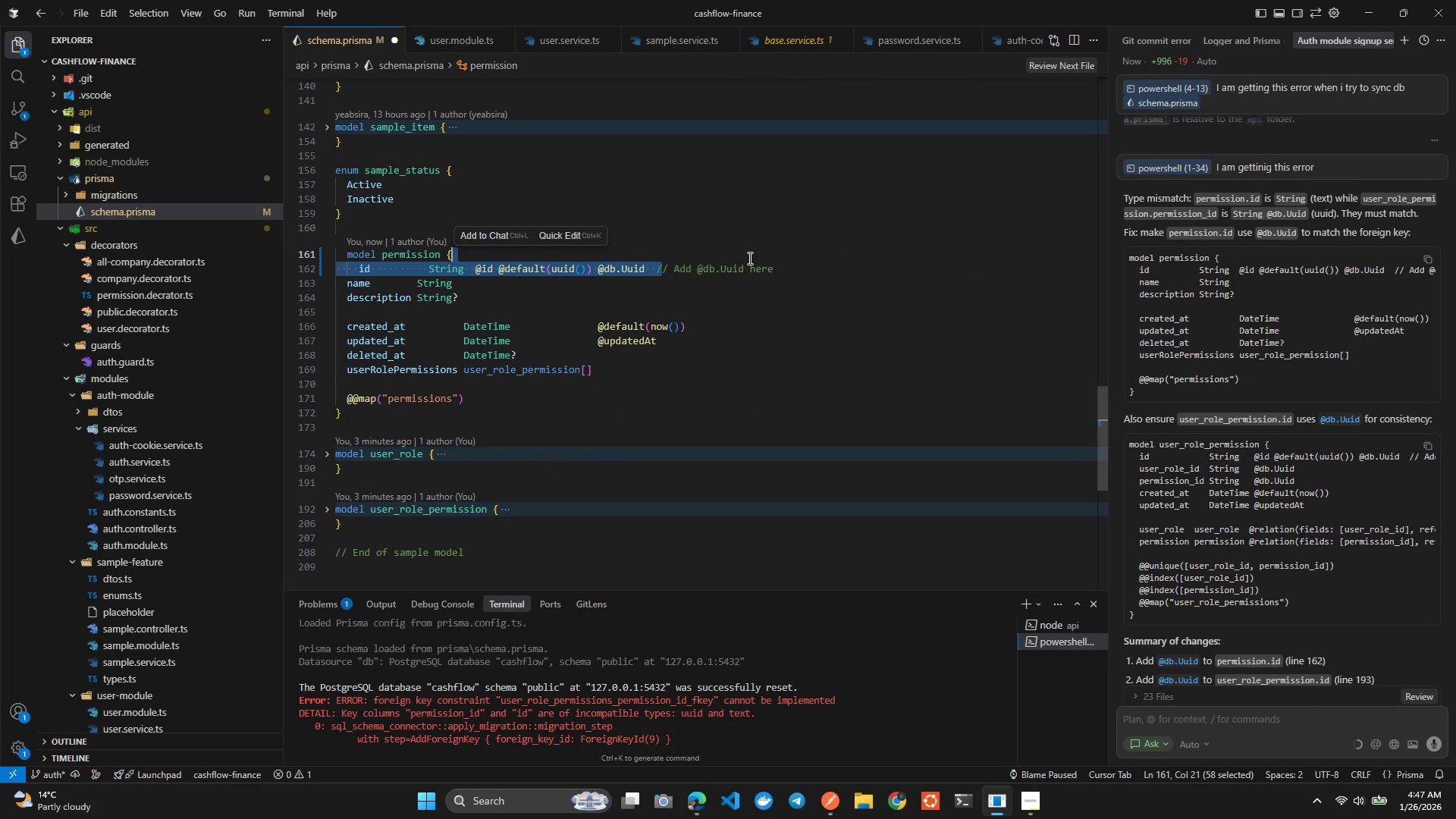 
key(Control+ControlLeft)
 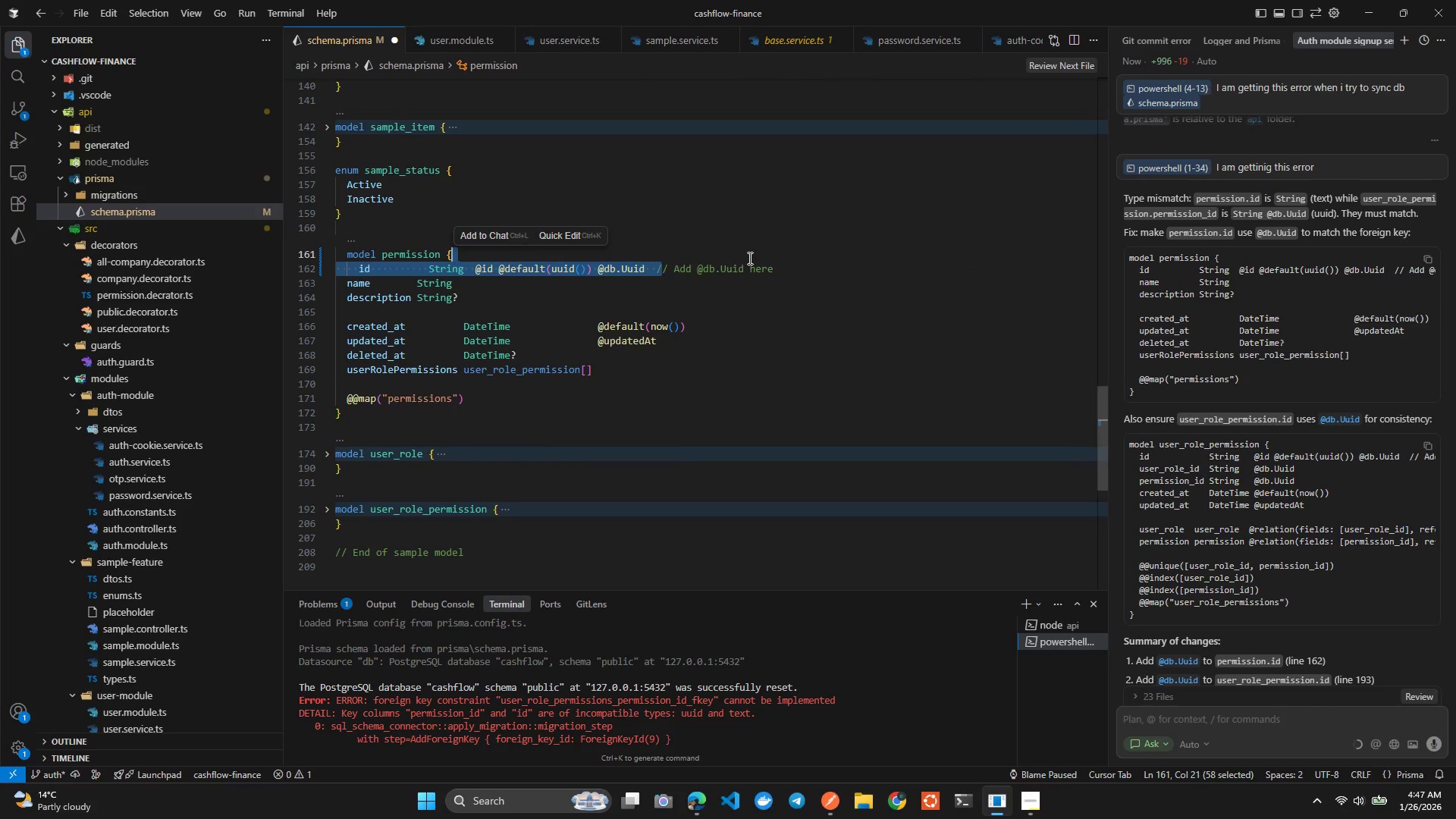 
key(Control+ControlLeft)
 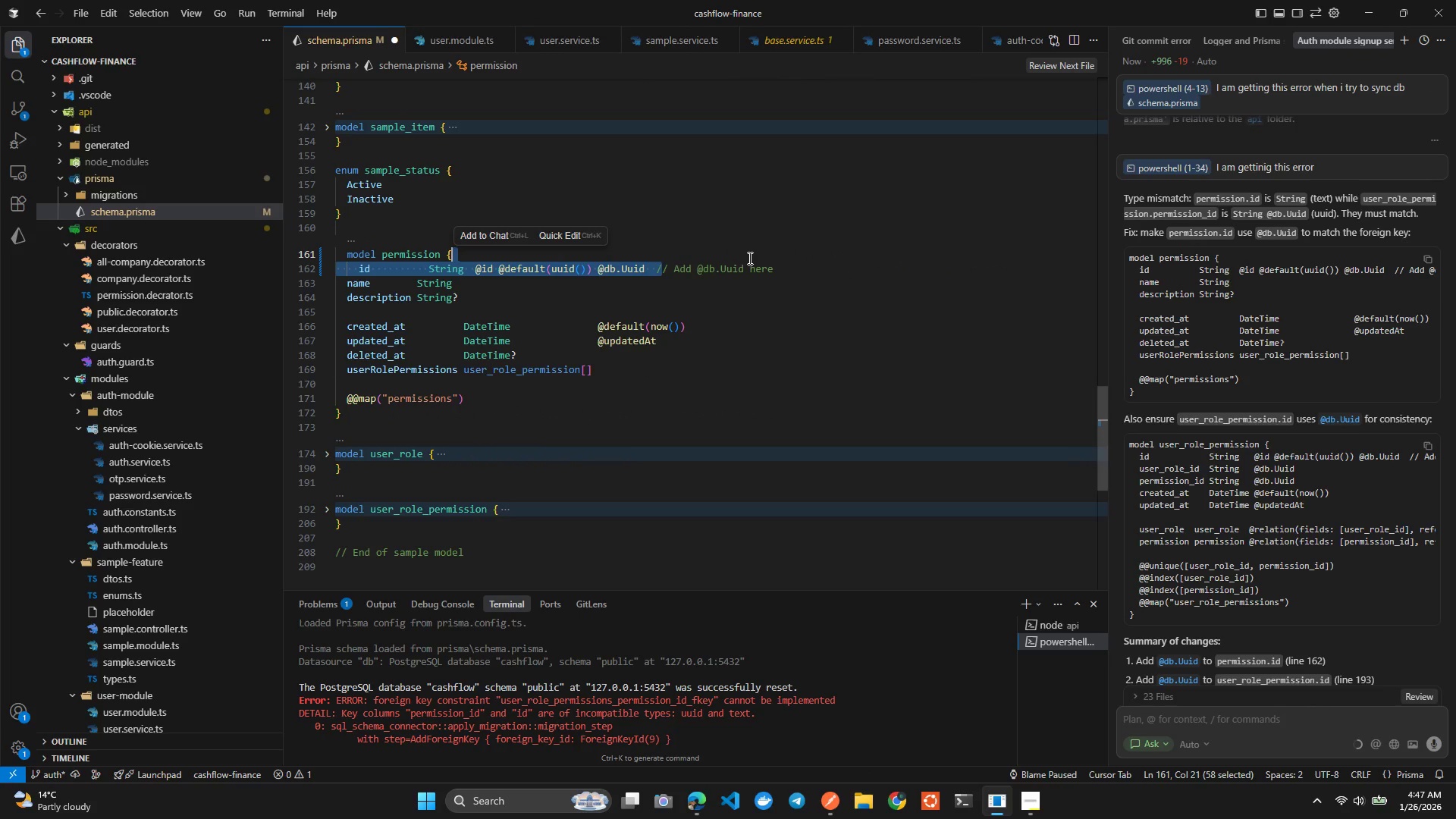 
key(Control+Z)
 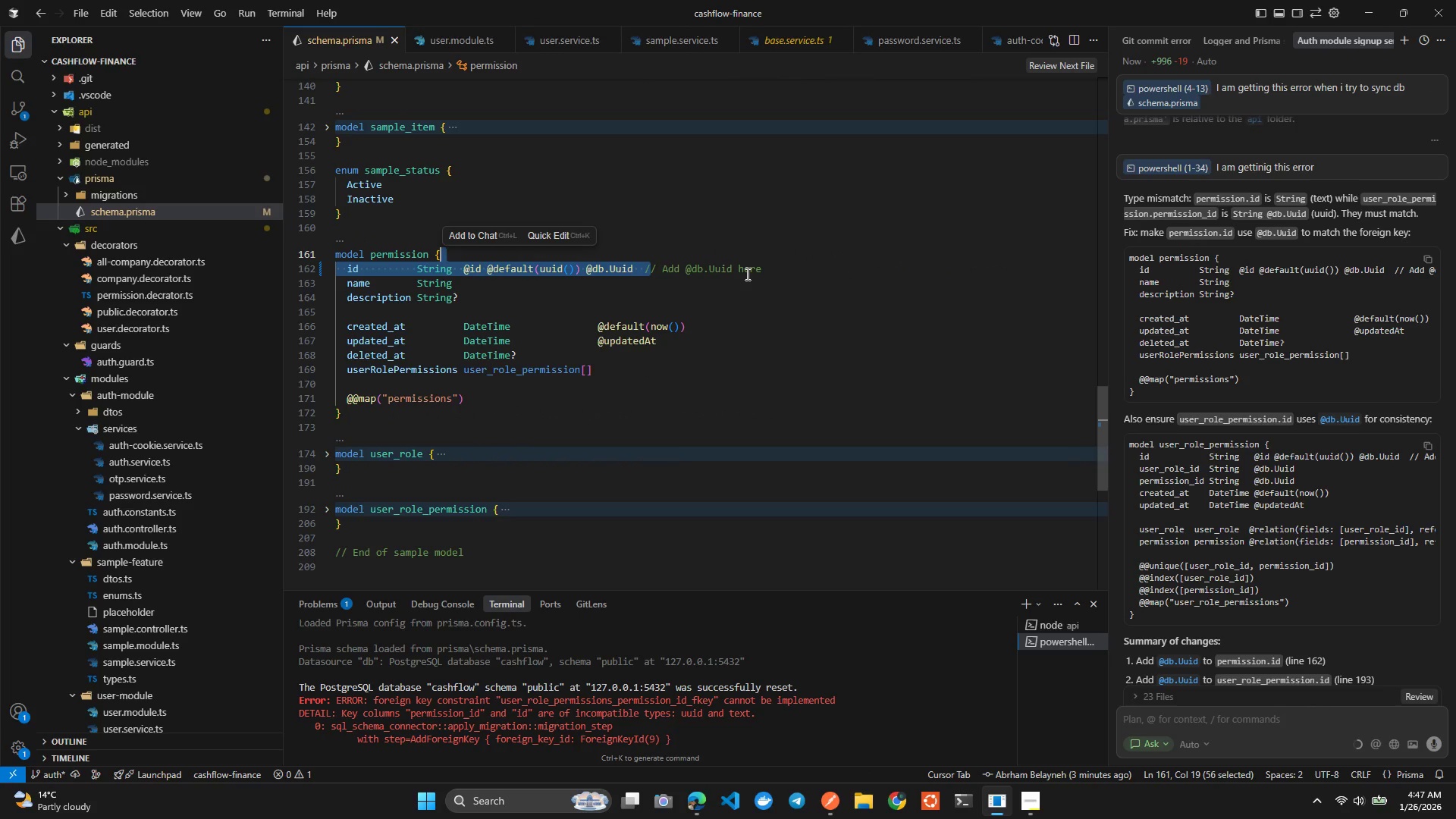 
left_click([746, 274])
 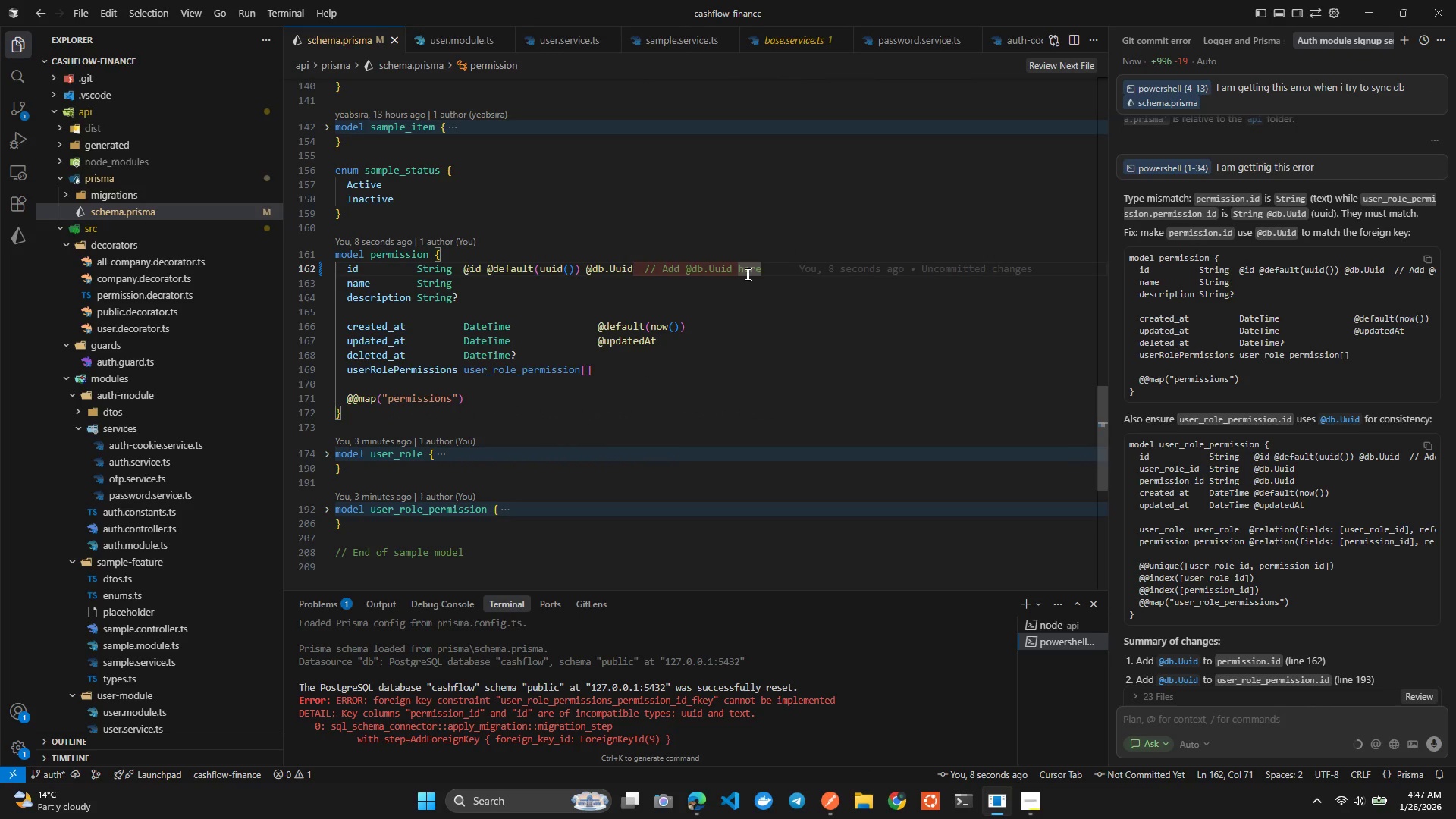 
key(Tab)
 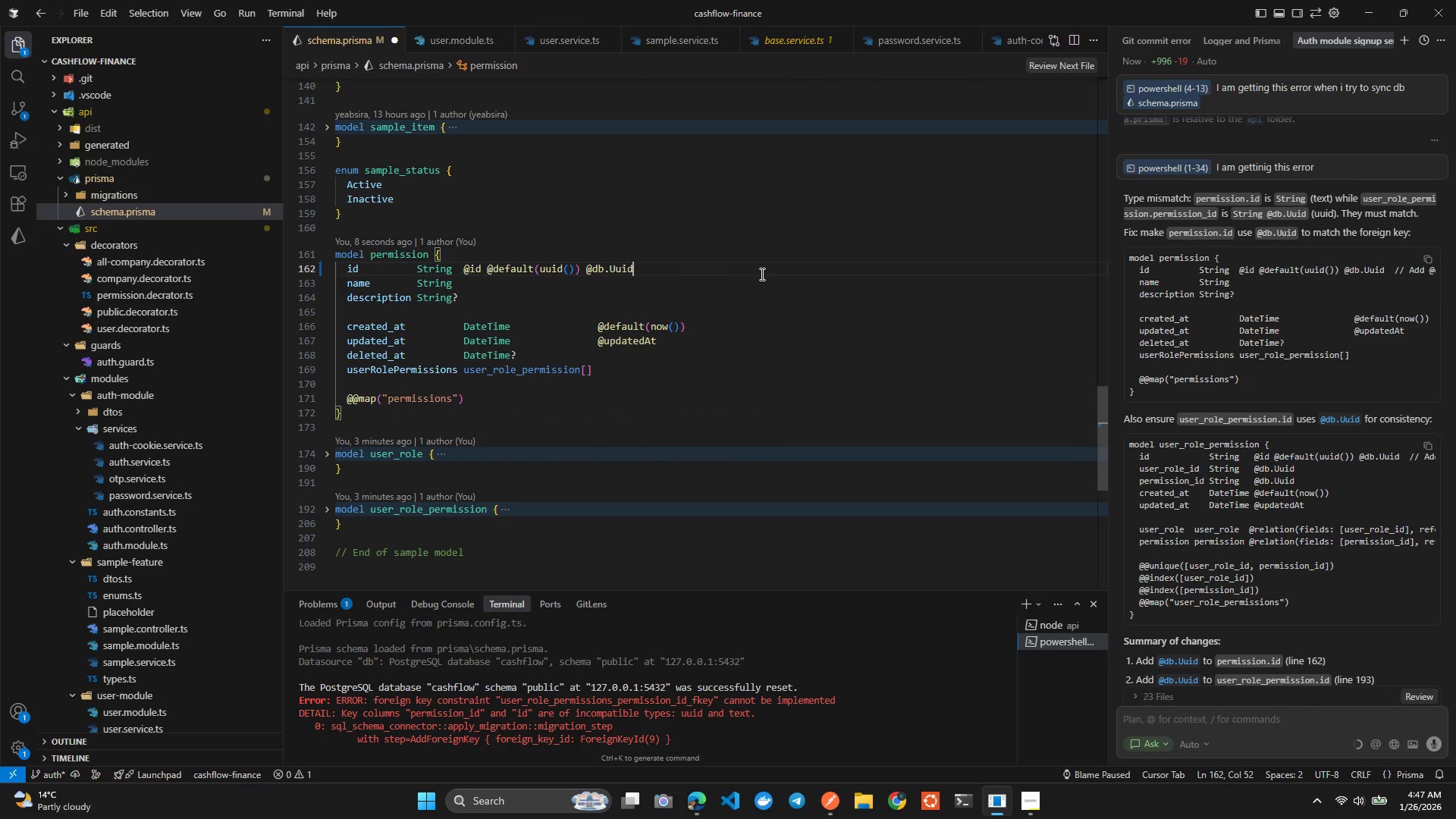 
key(Control+ControlLeft)
 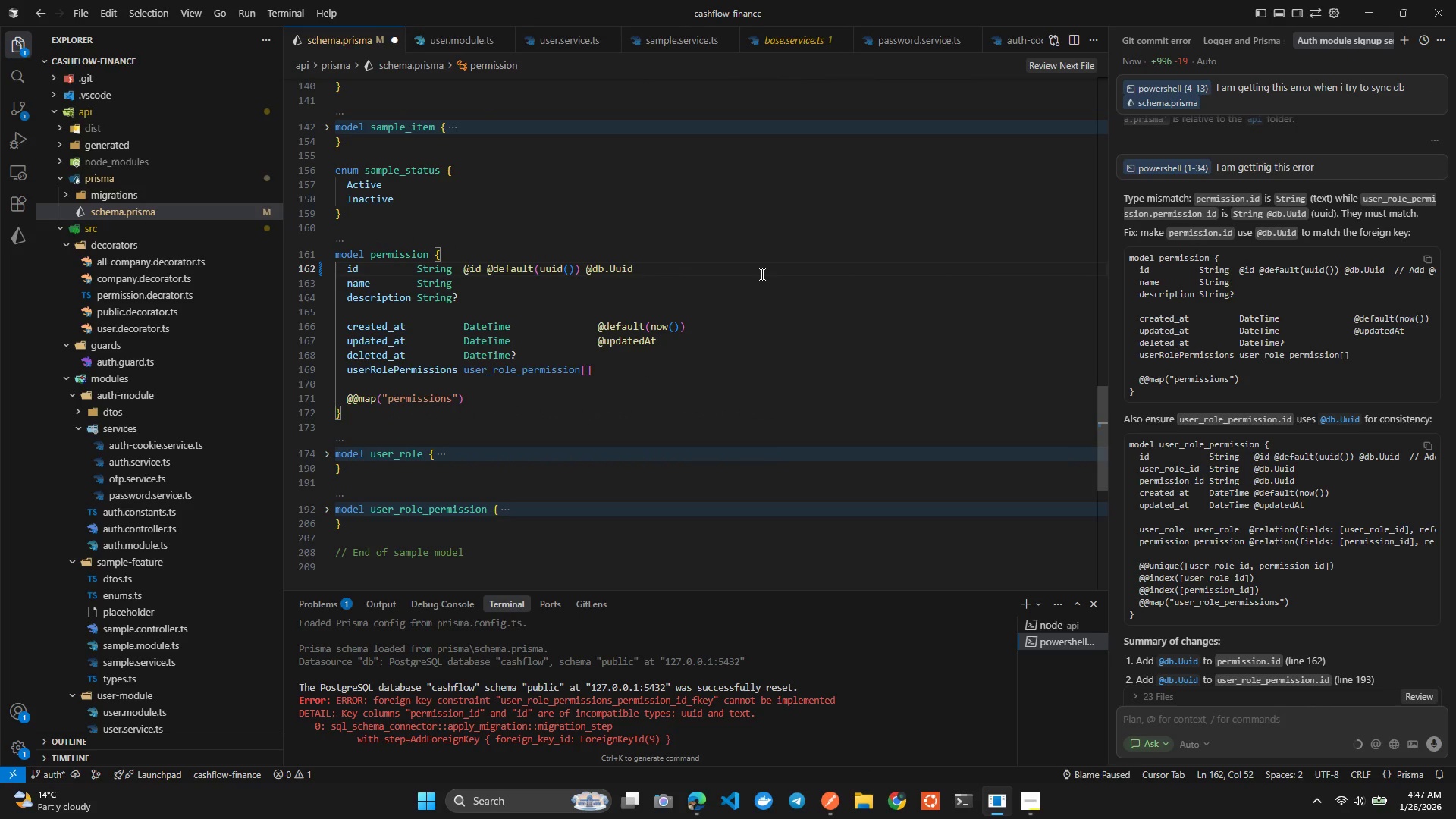 
key(Control+S)
 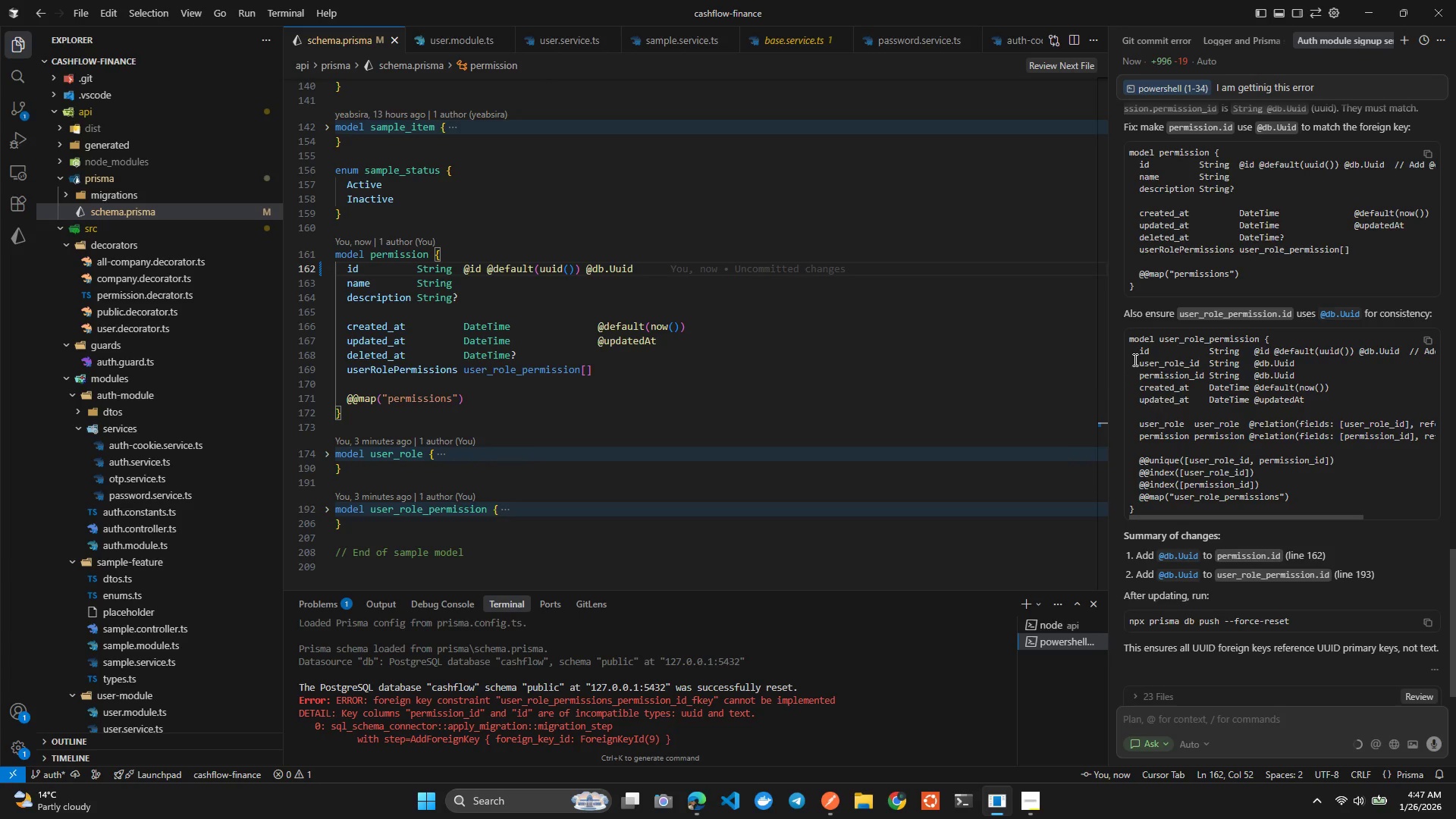 
left_click_drag(start_coordinate=[1128, 341], to_coordinate=[1143, 516])
 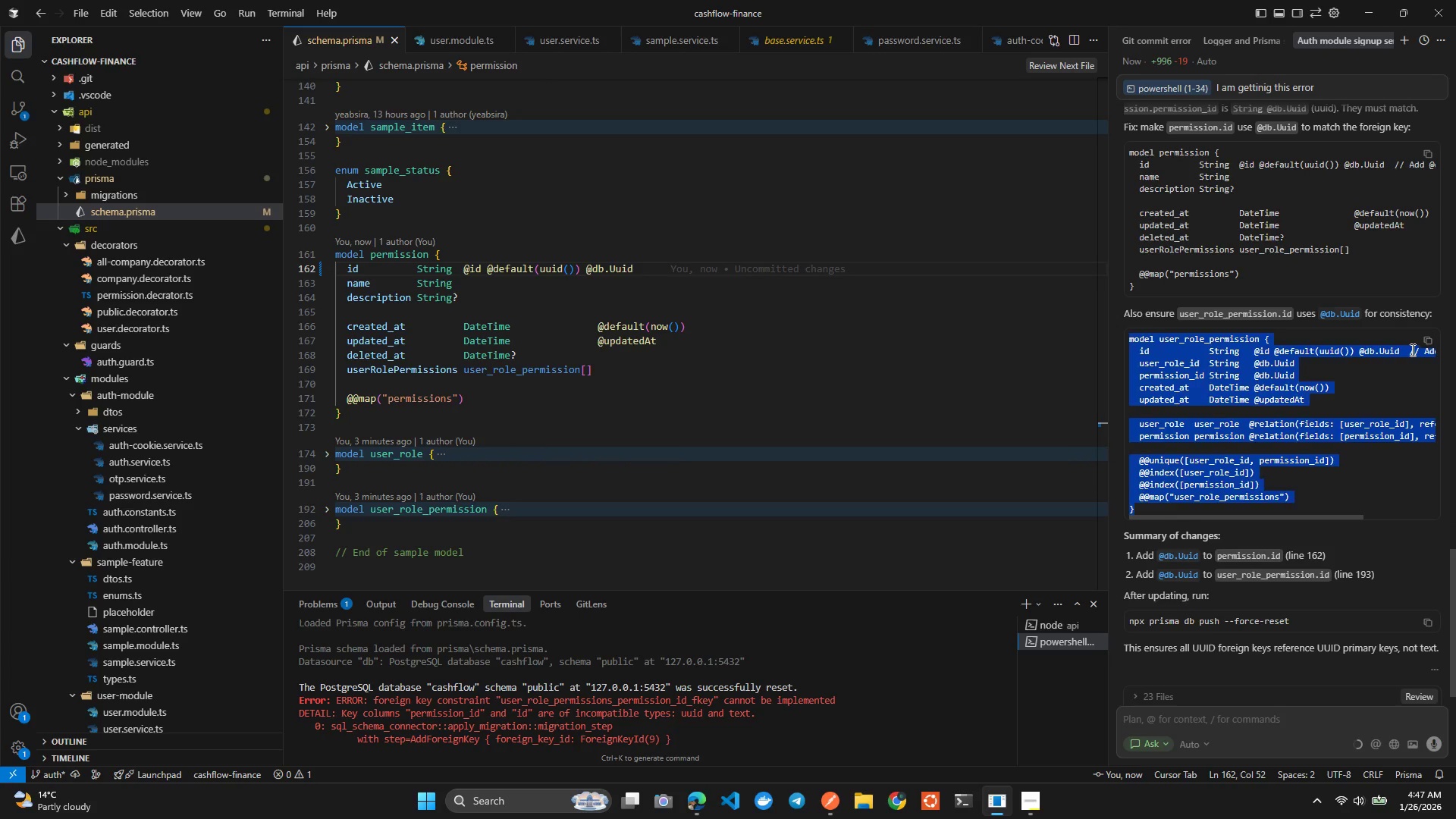 
left_click([1411, 350])
 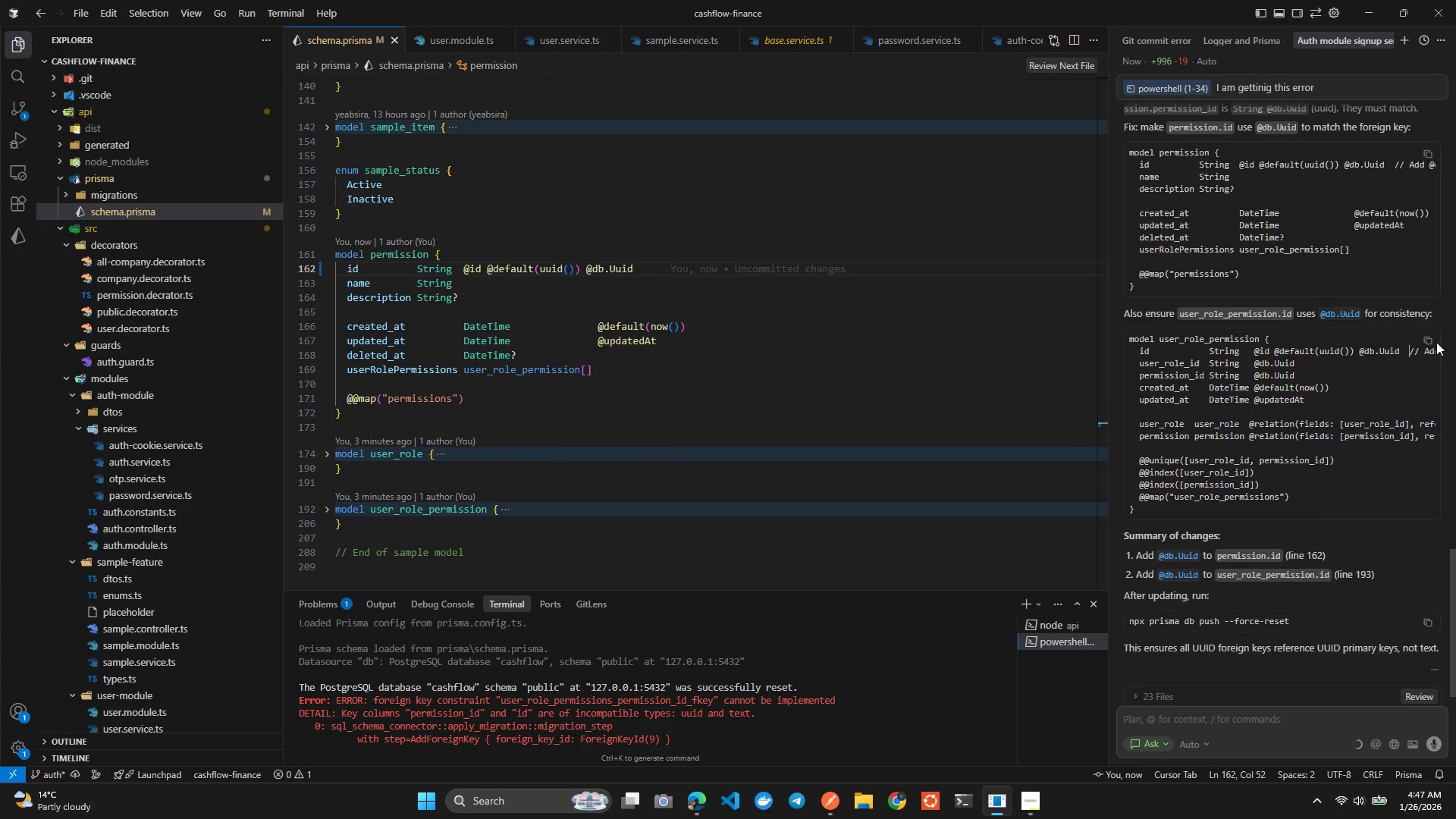 
left_click([1436, 342])
 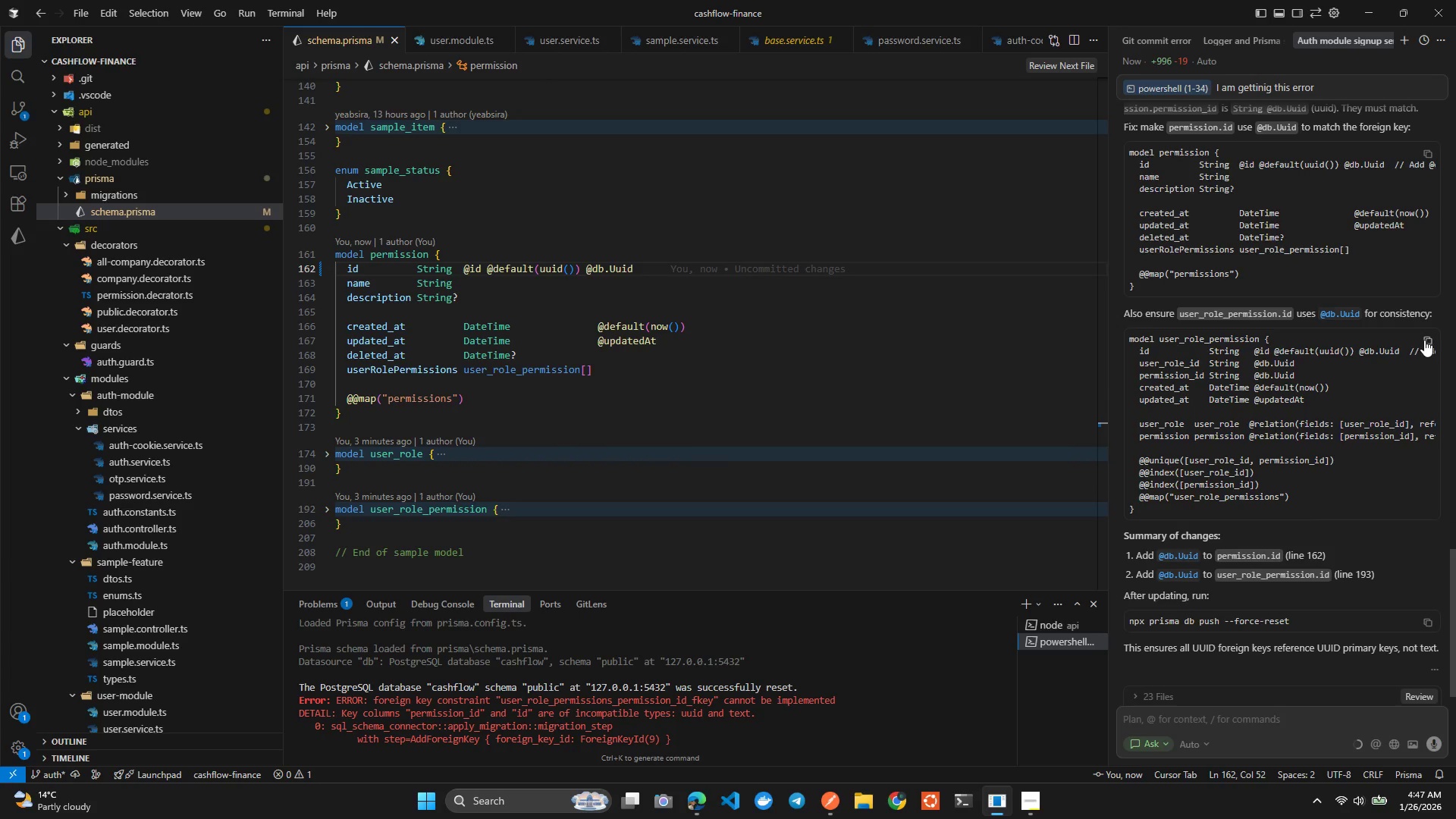 
left_click([1424, 340])
 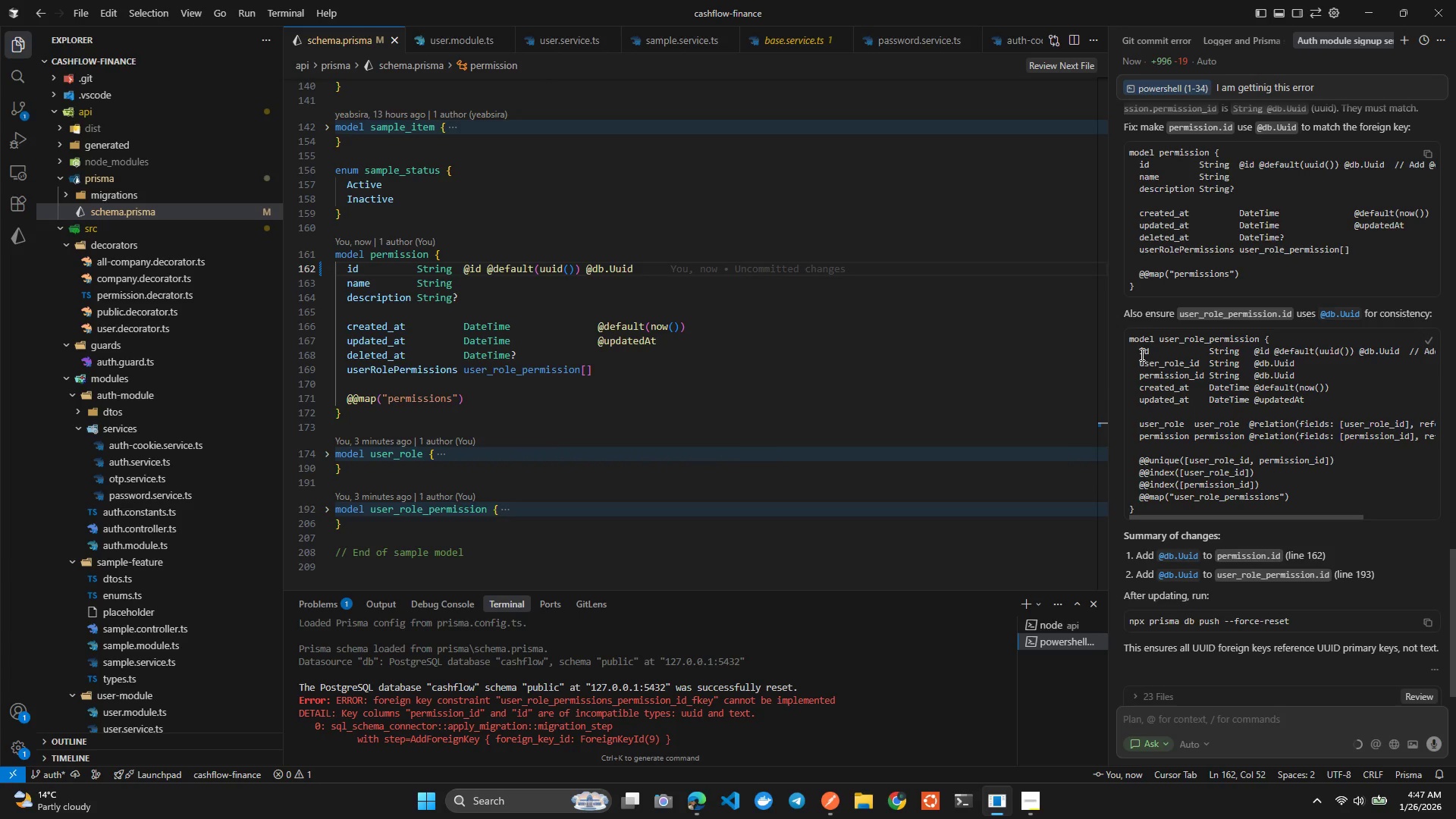 
left_click_drag(start_coordinate=[1141, 355], to_coordinate=[1144, 353])
 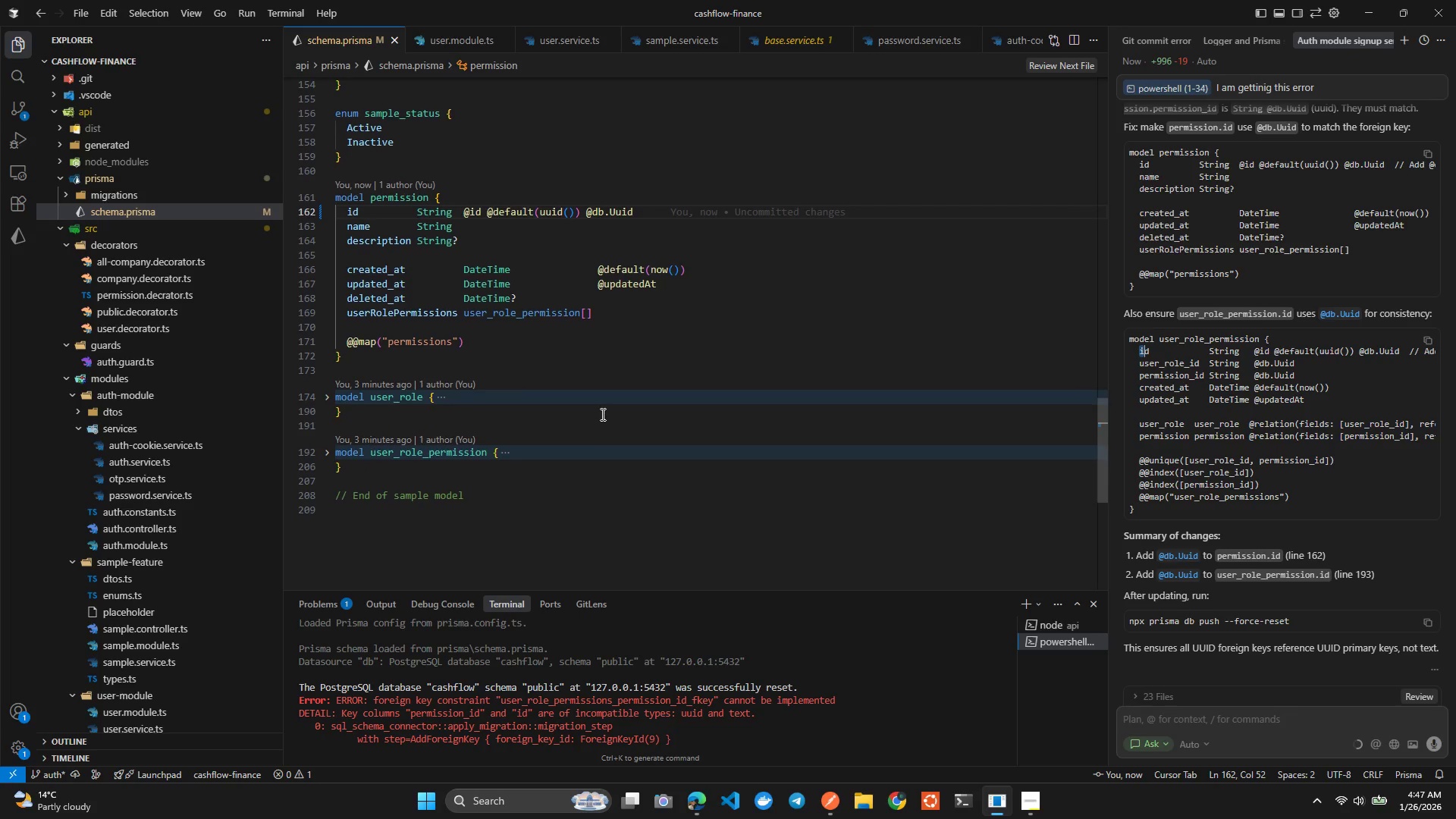 
wait(6.44)
 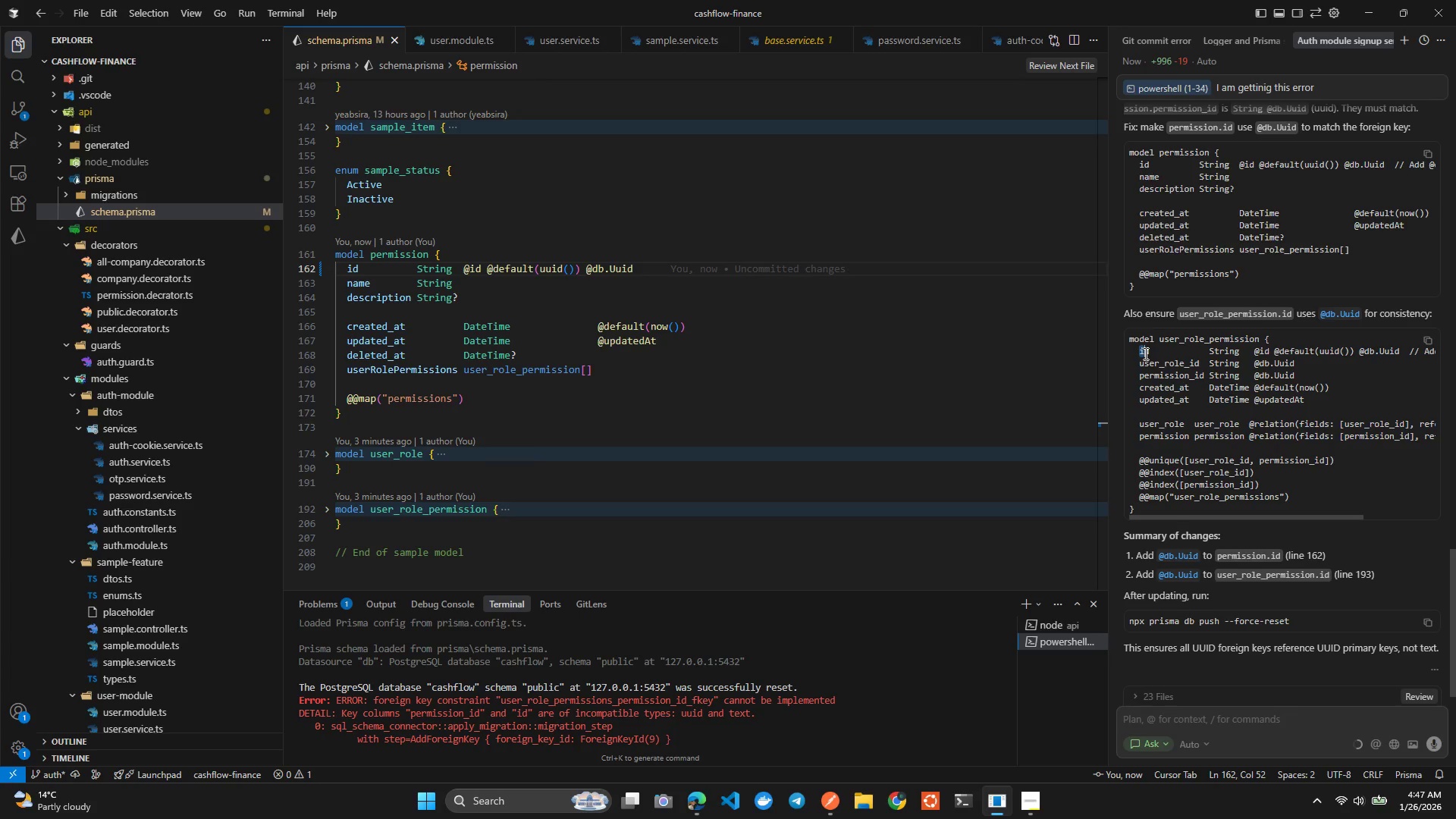 
left_click([325, 416])
 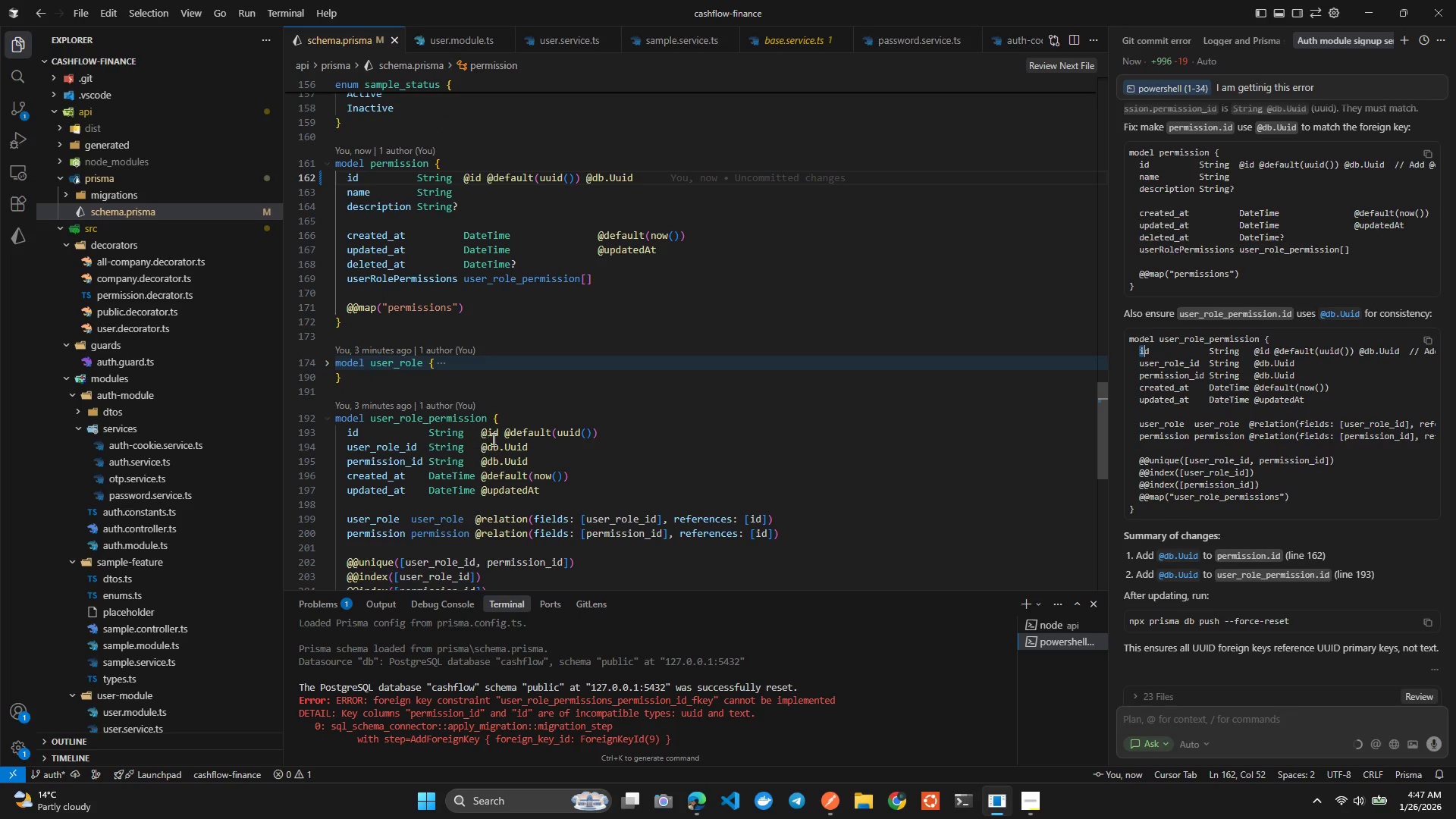 
left_click([494, 438])
 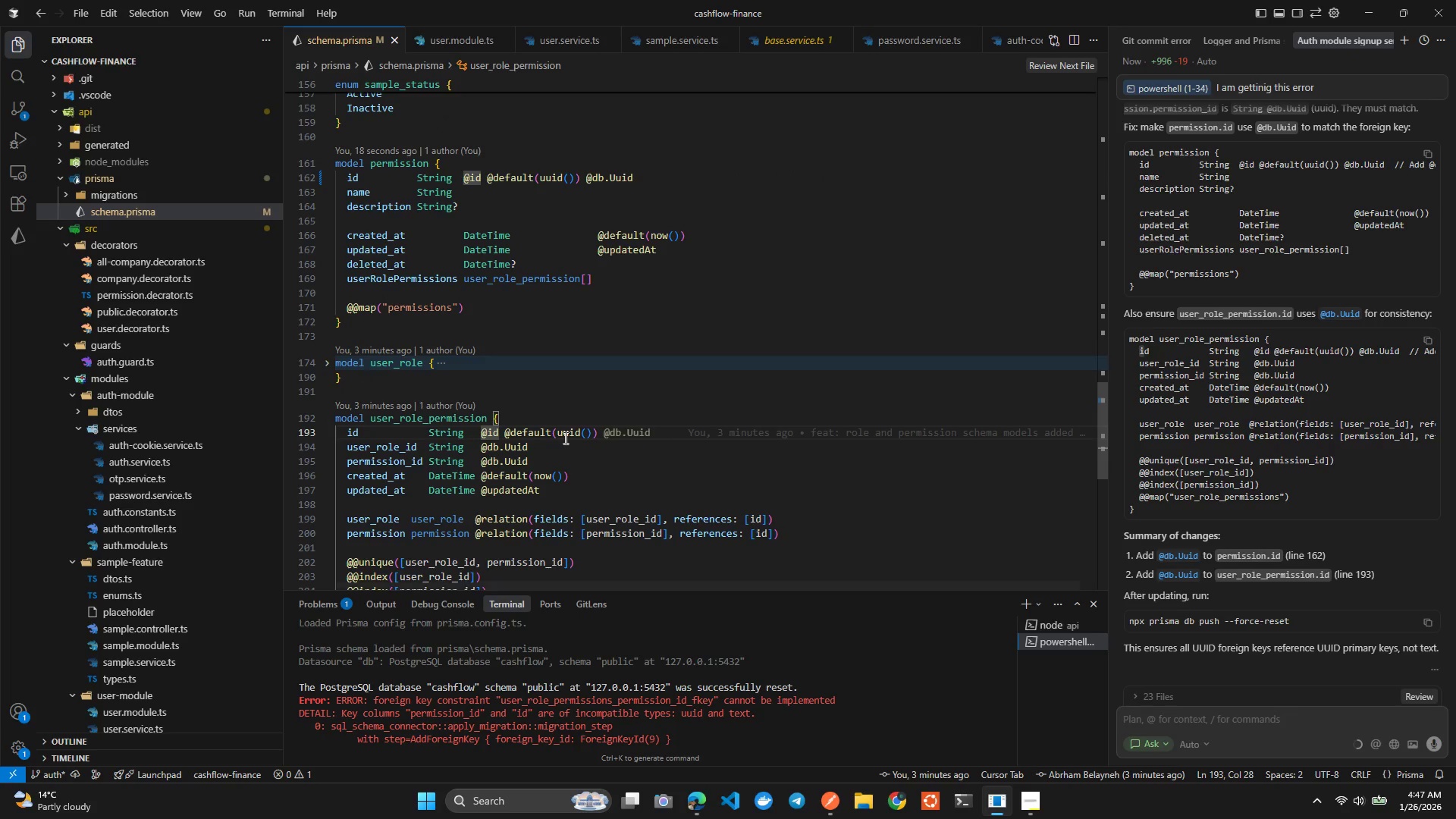 
key(Tab)
 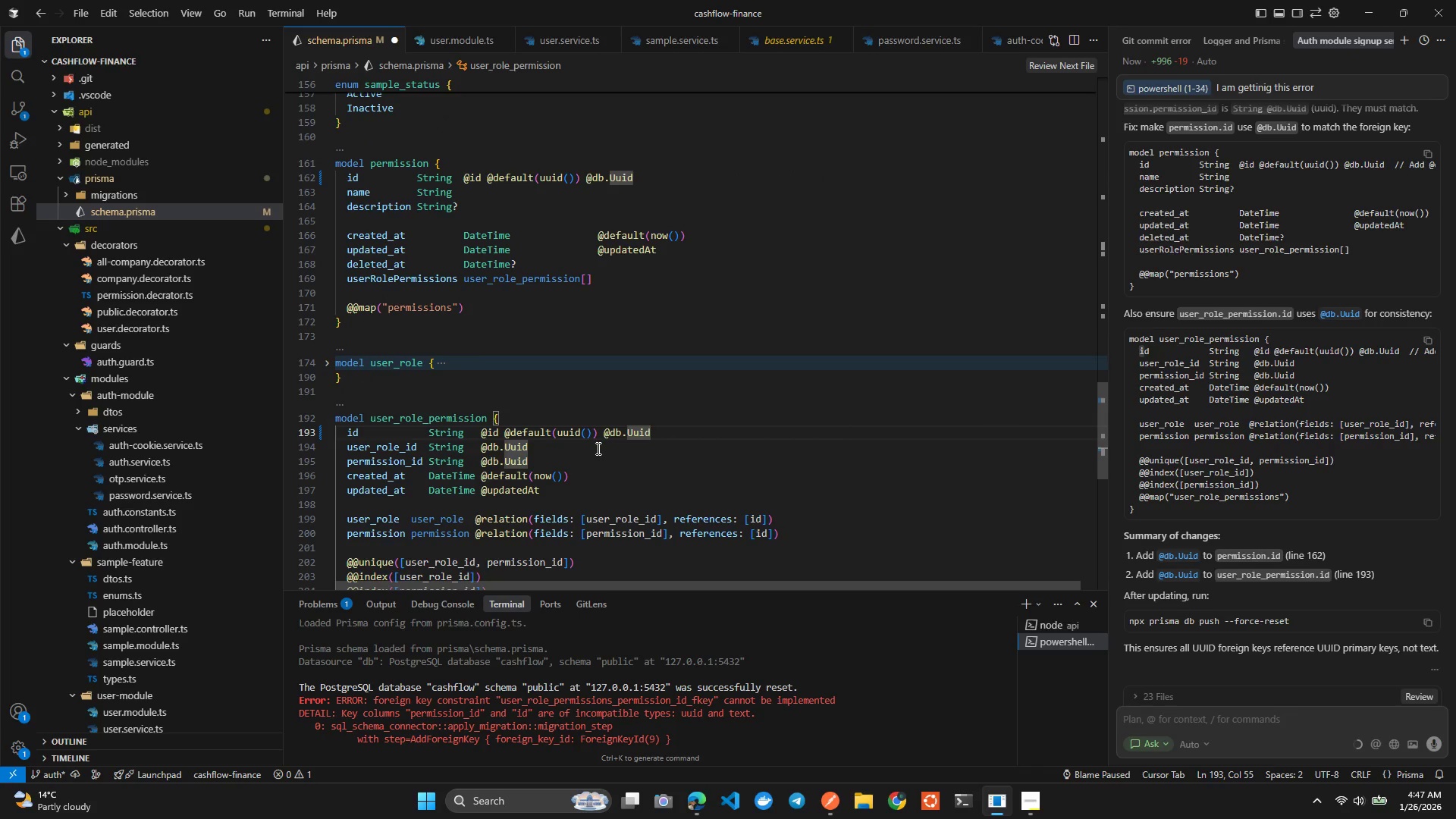 
key(Control+ControlLeft)
 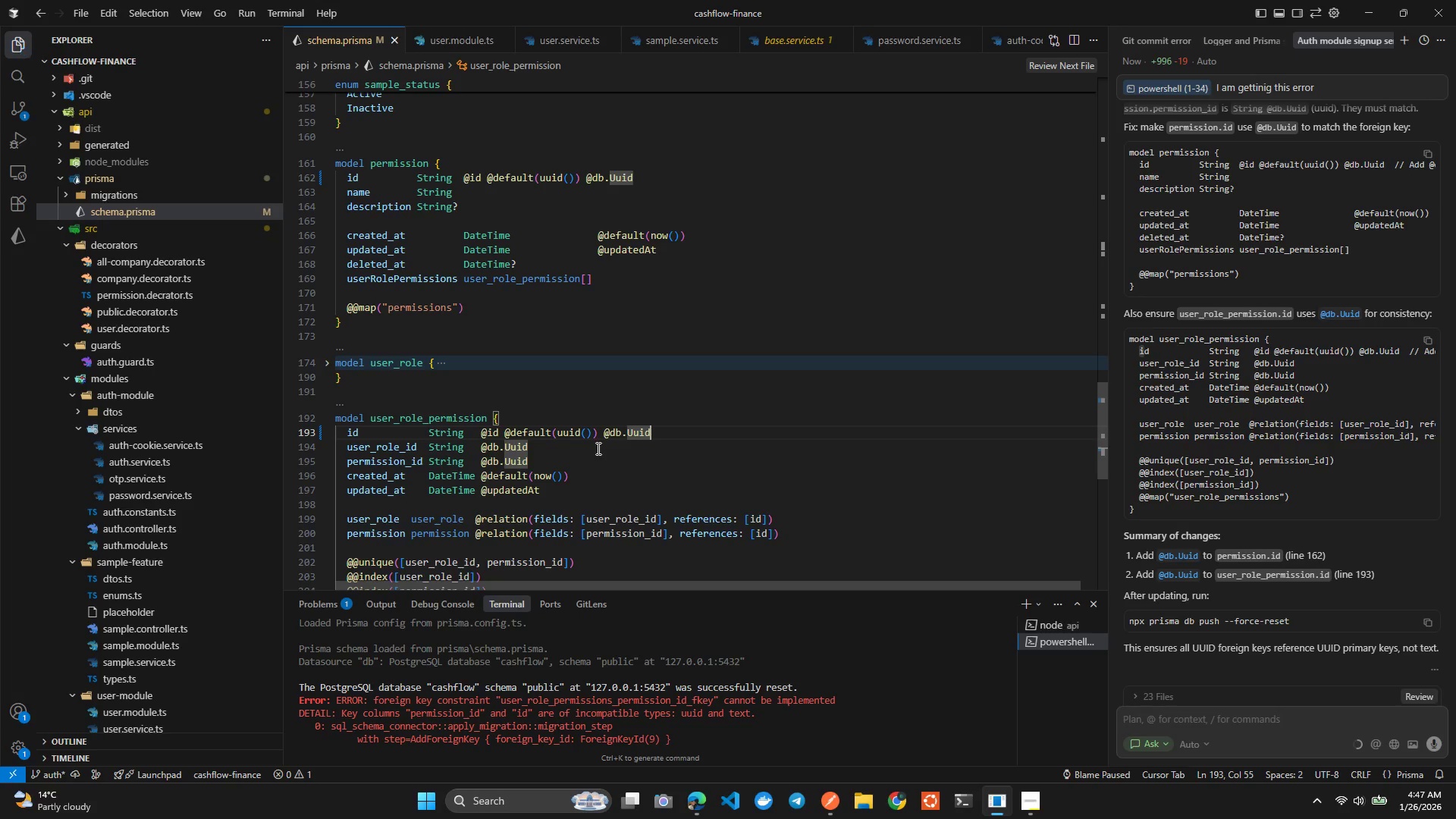 
key(Control+S)
 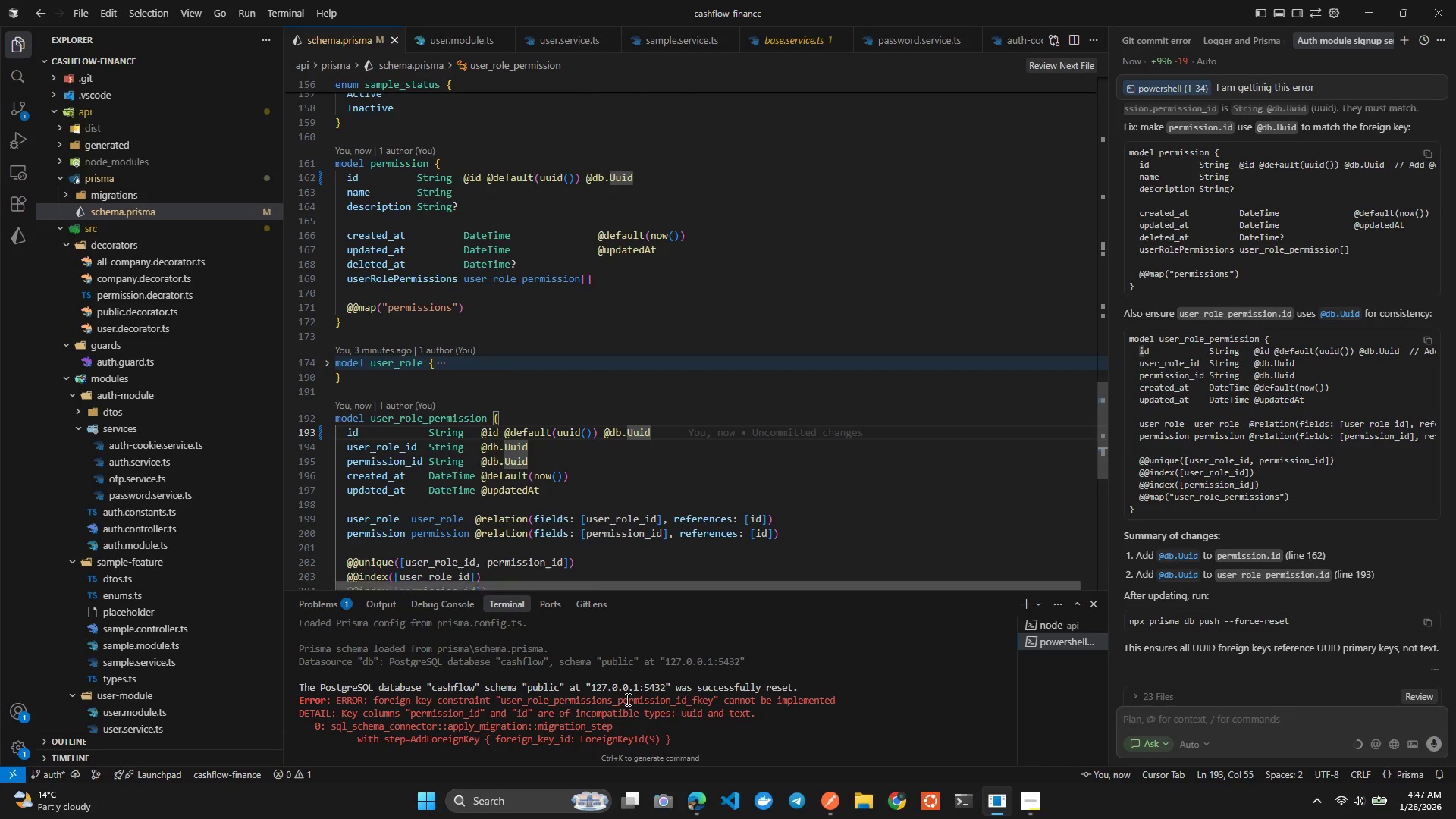 
left_click([629, 714])
 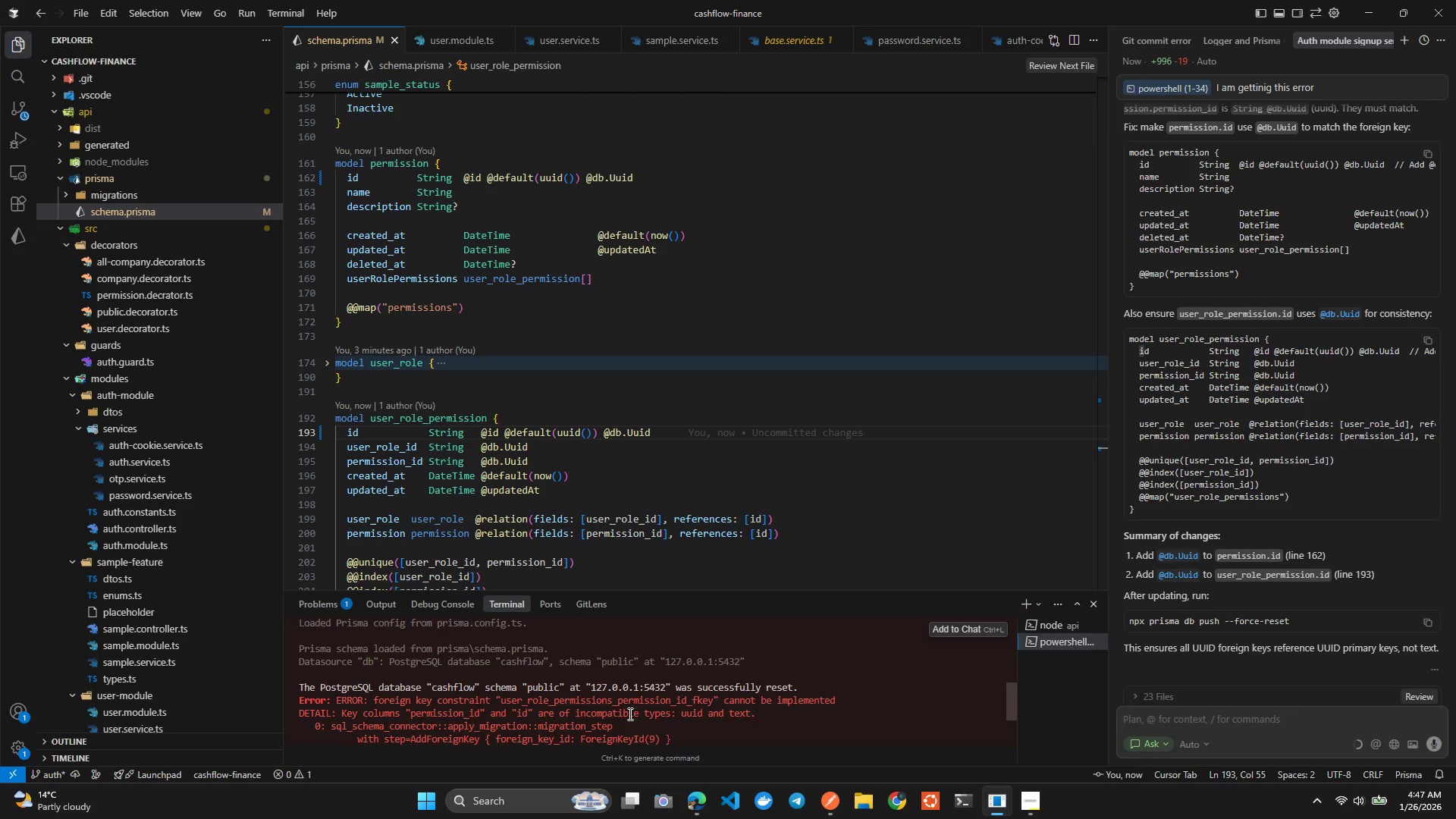 
type(clear)
 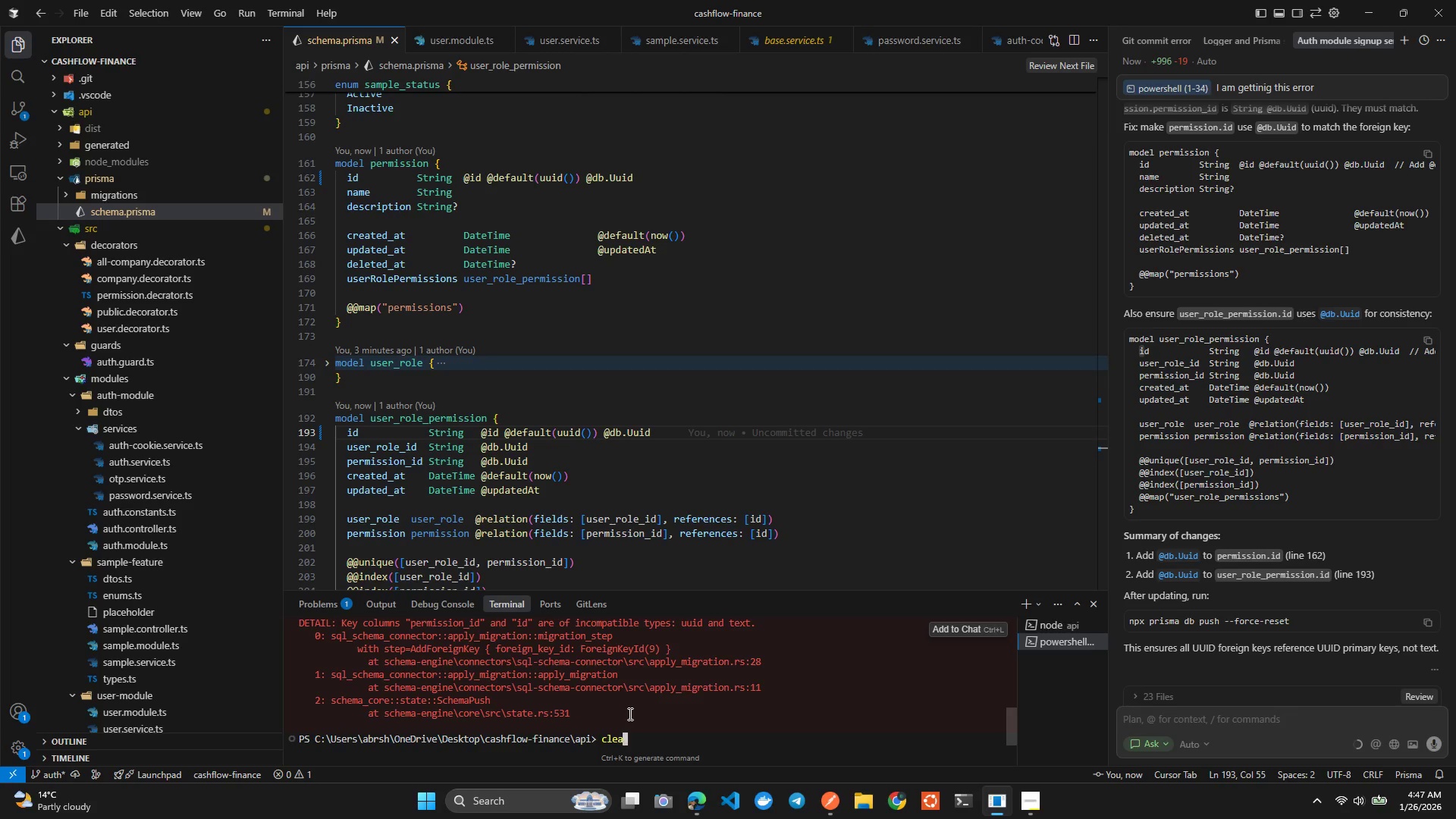 
key(Enter)
 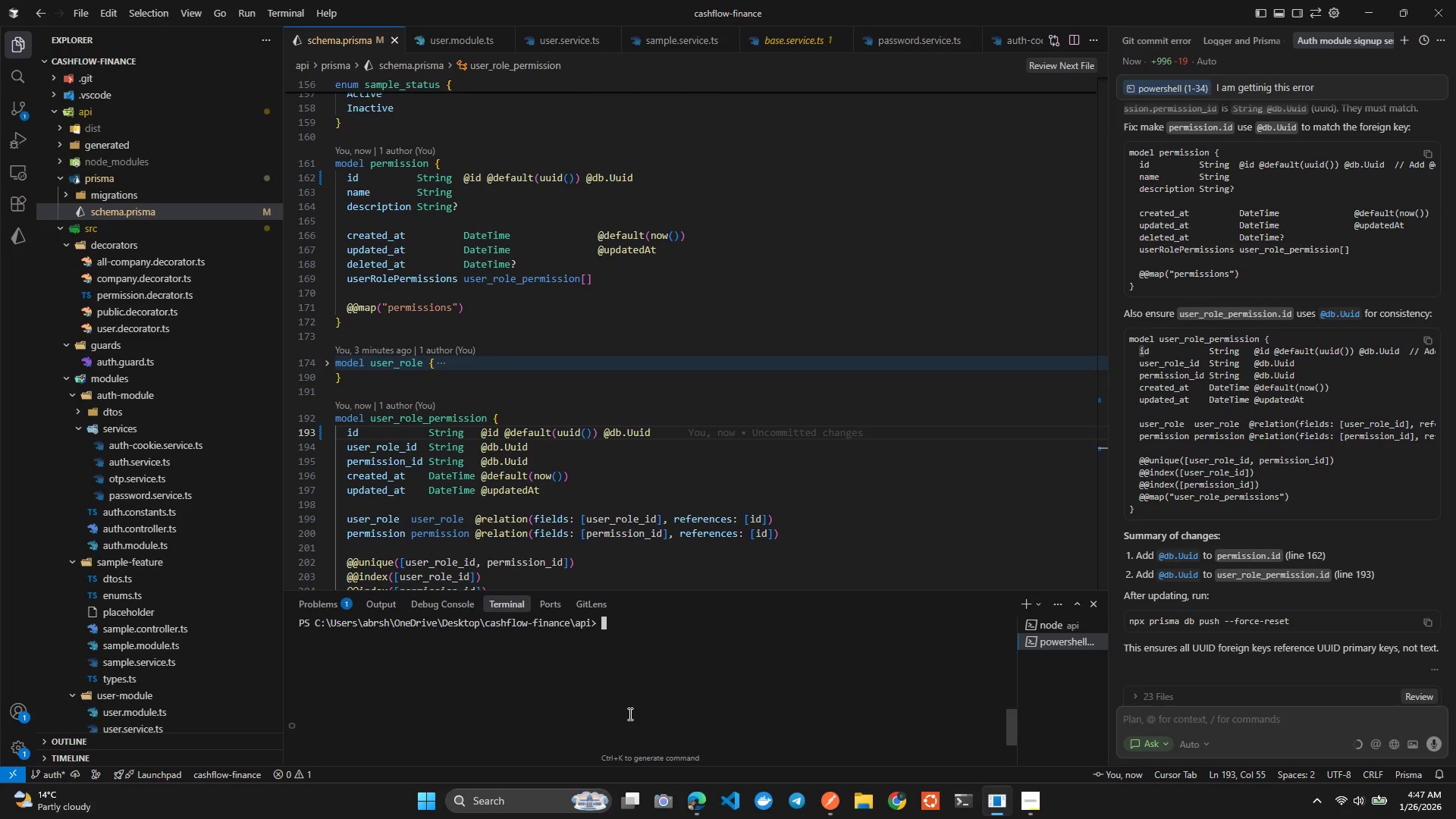 
key(ArrowUp)
 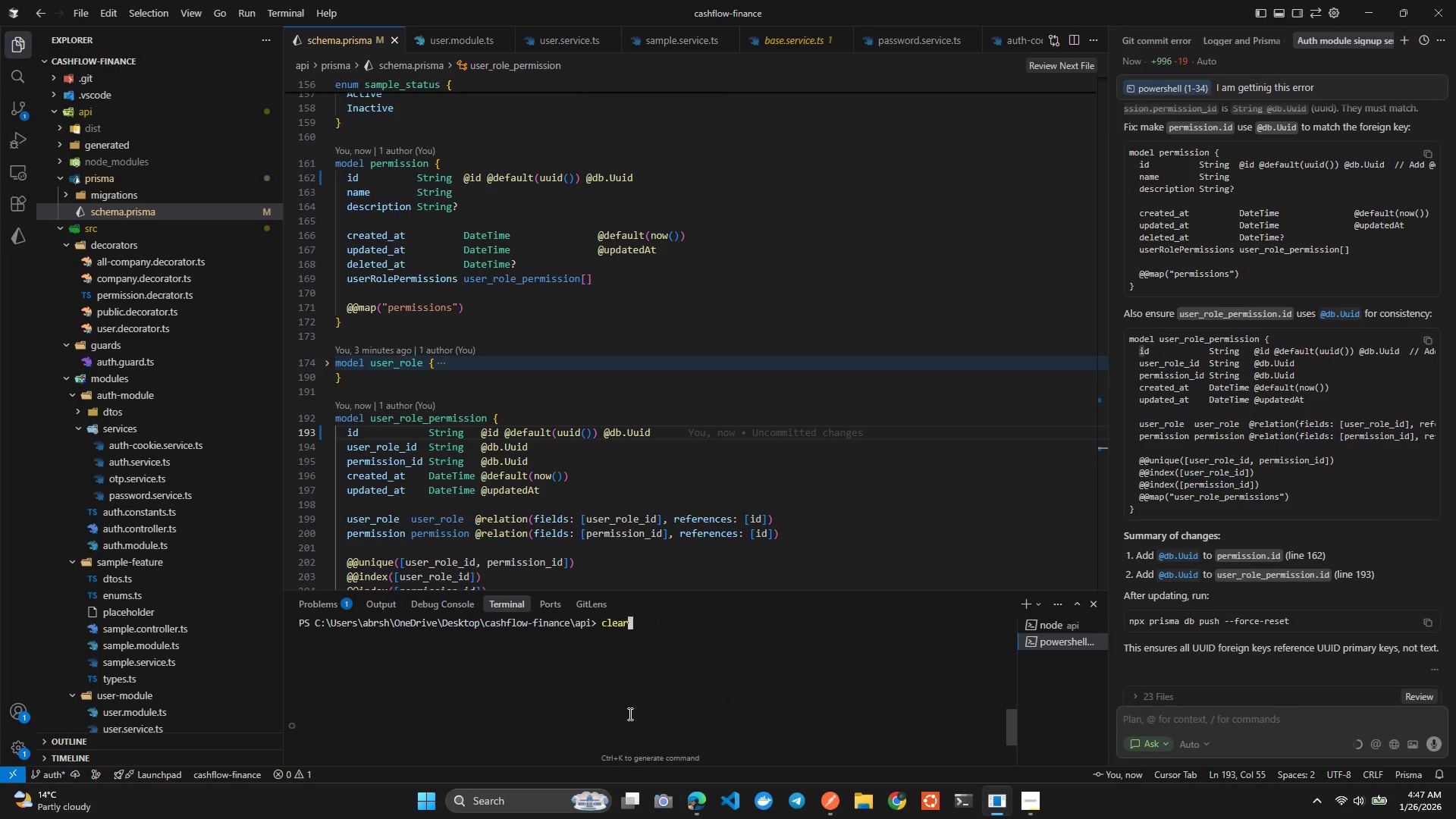 
key(ArrowUp)
 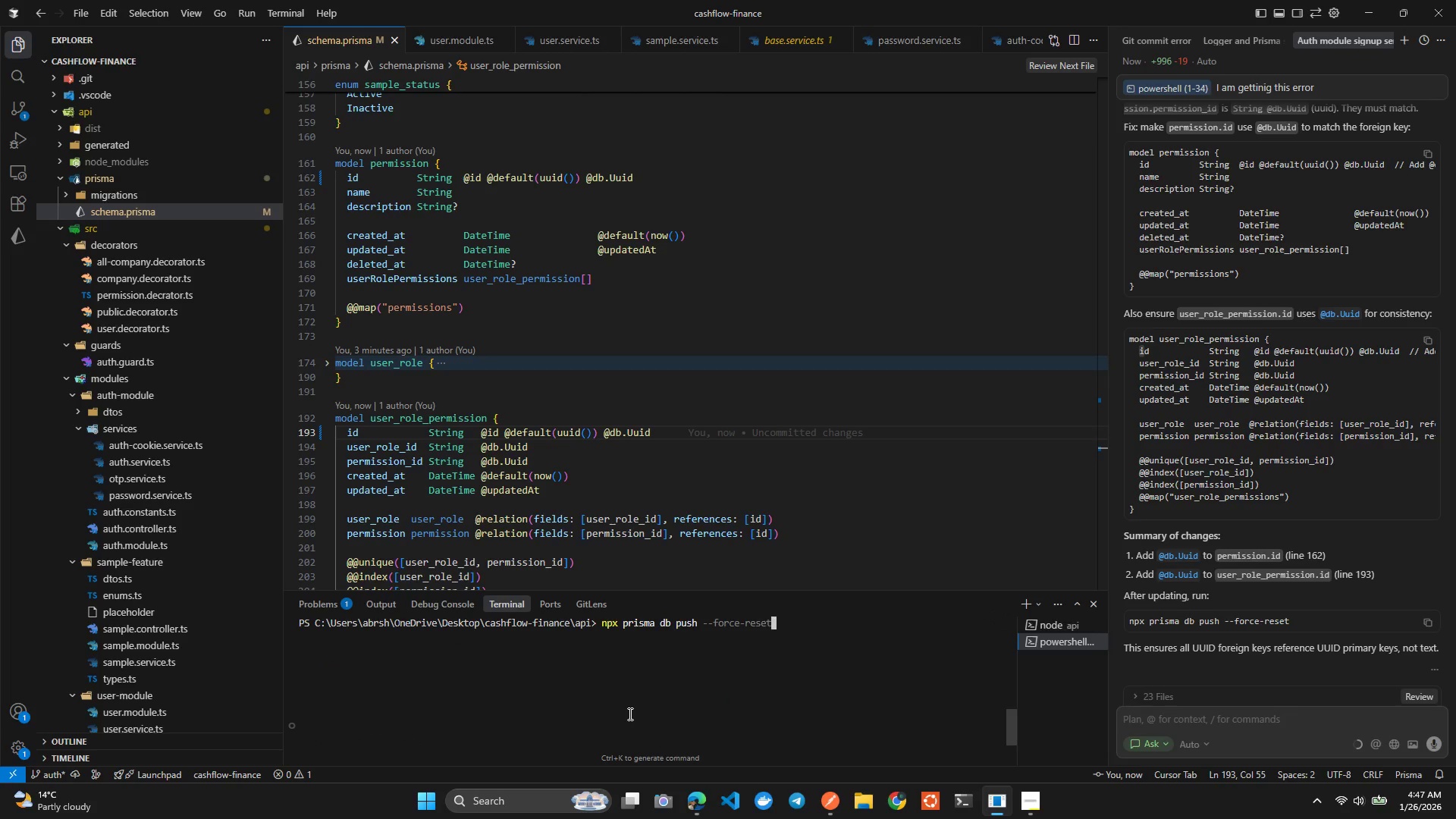 
key(Enter)
 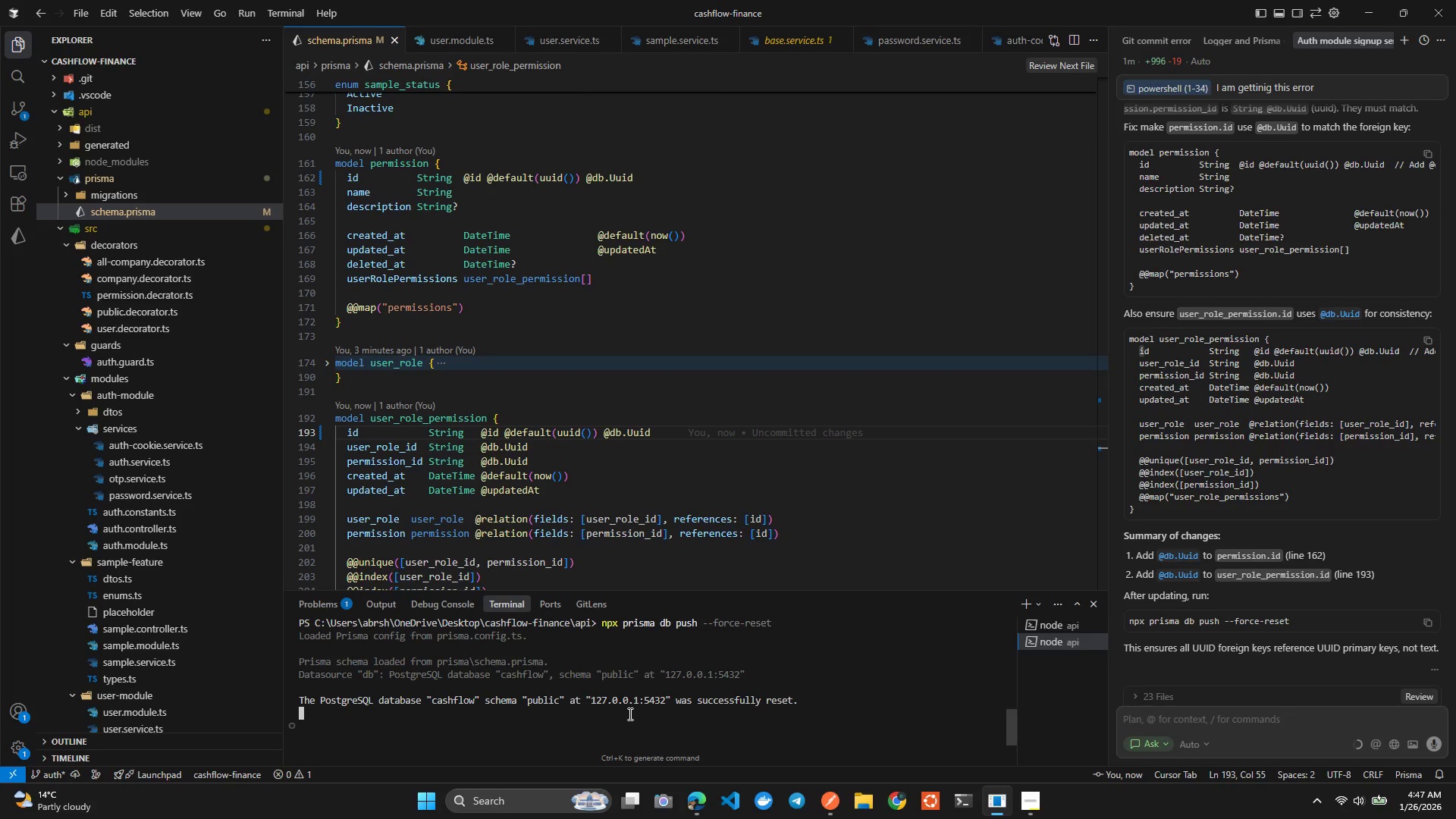 
type(clear)
 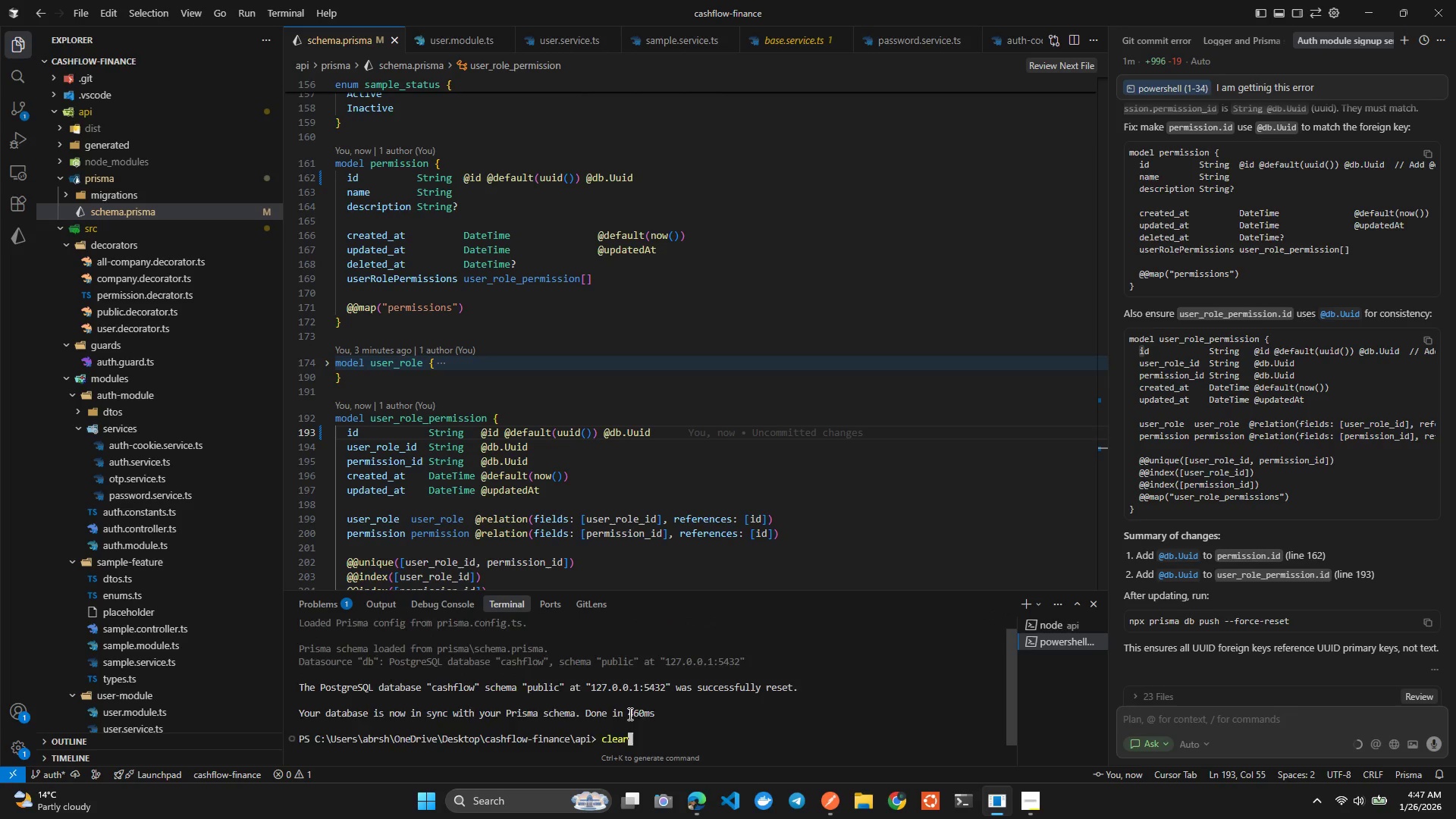 
key(Enter)
 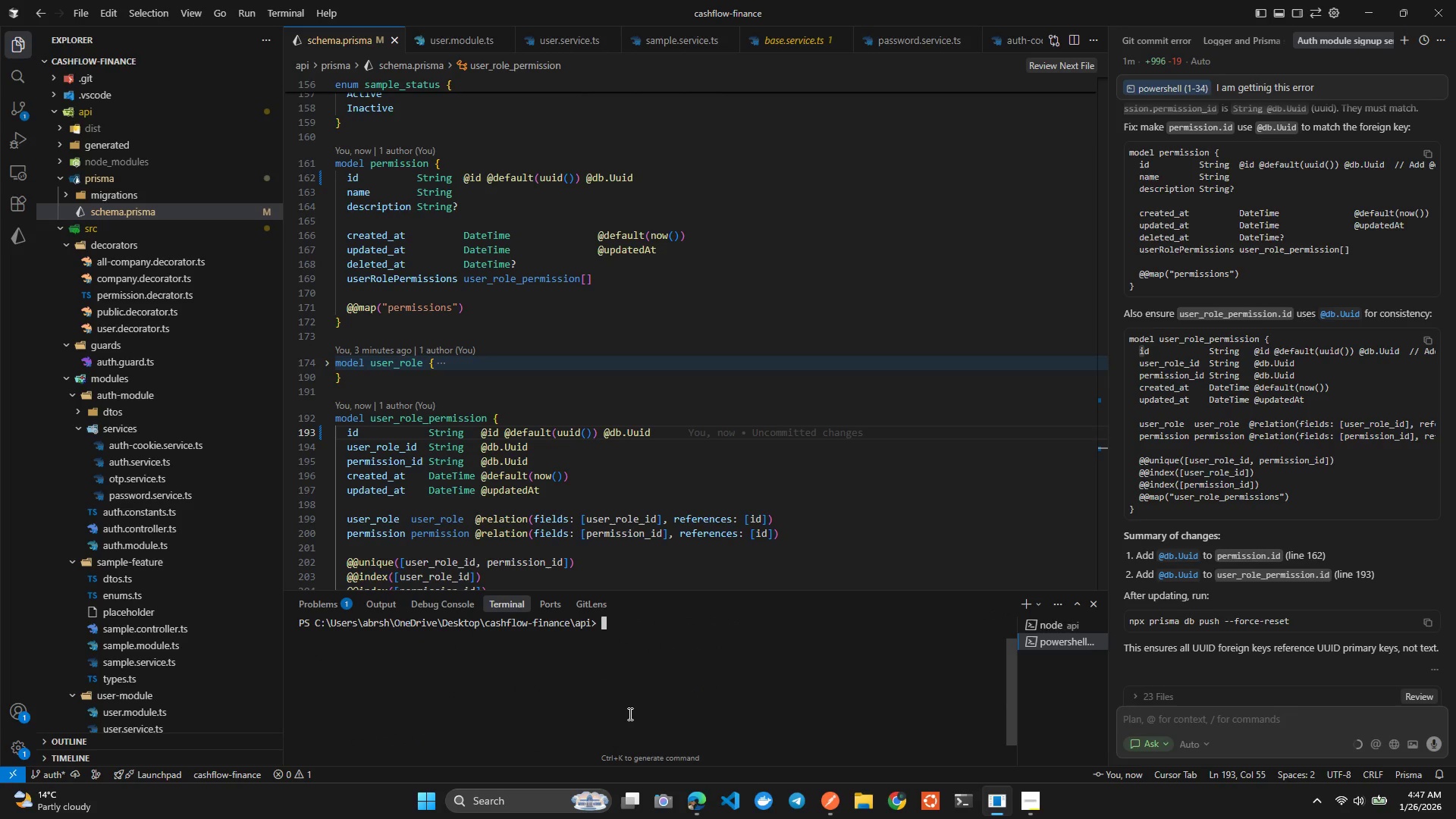 
wait(19.92)
 